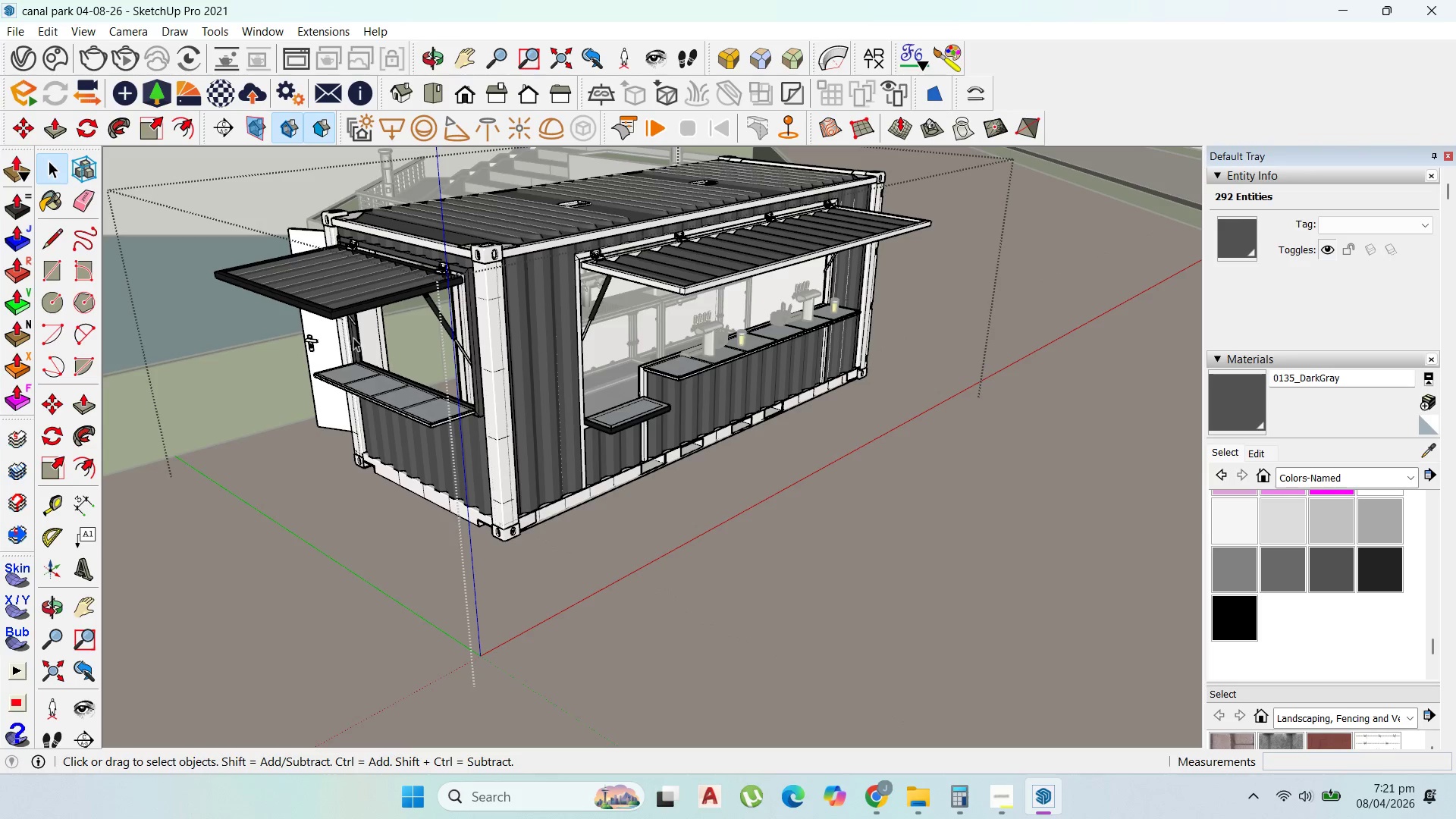 
key(Escape)
 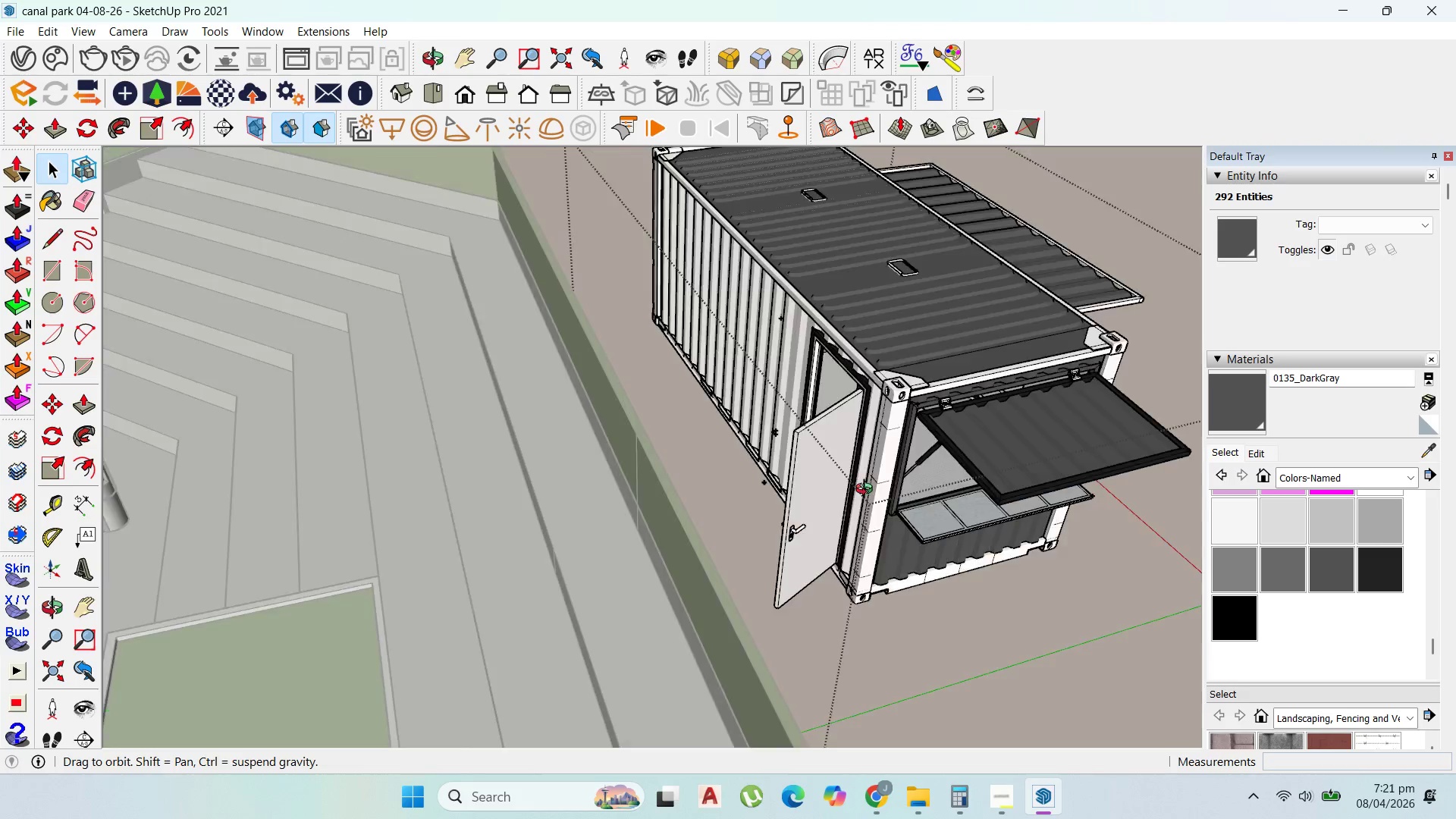 
key(F1)
 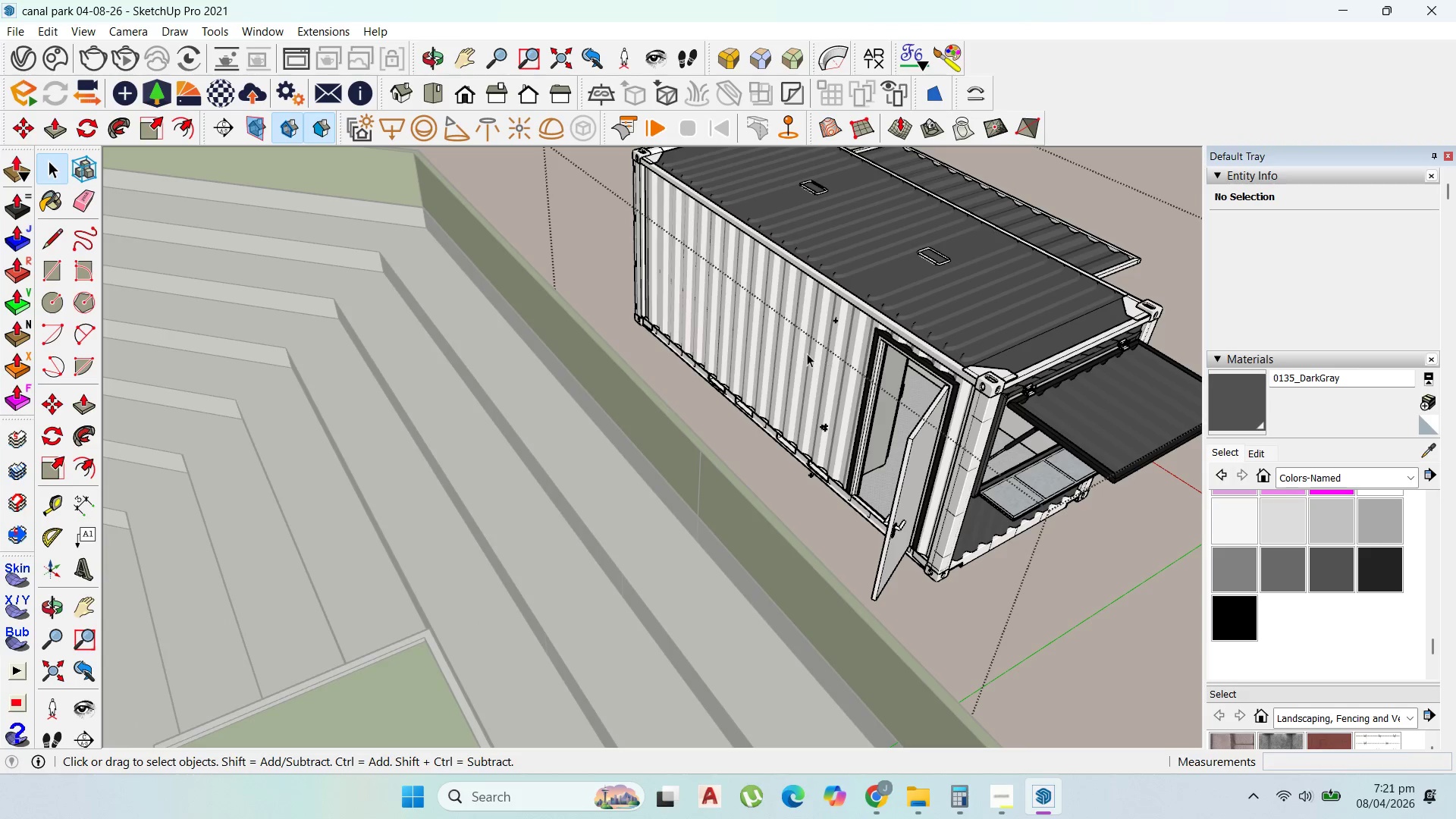 
key(Escape)
 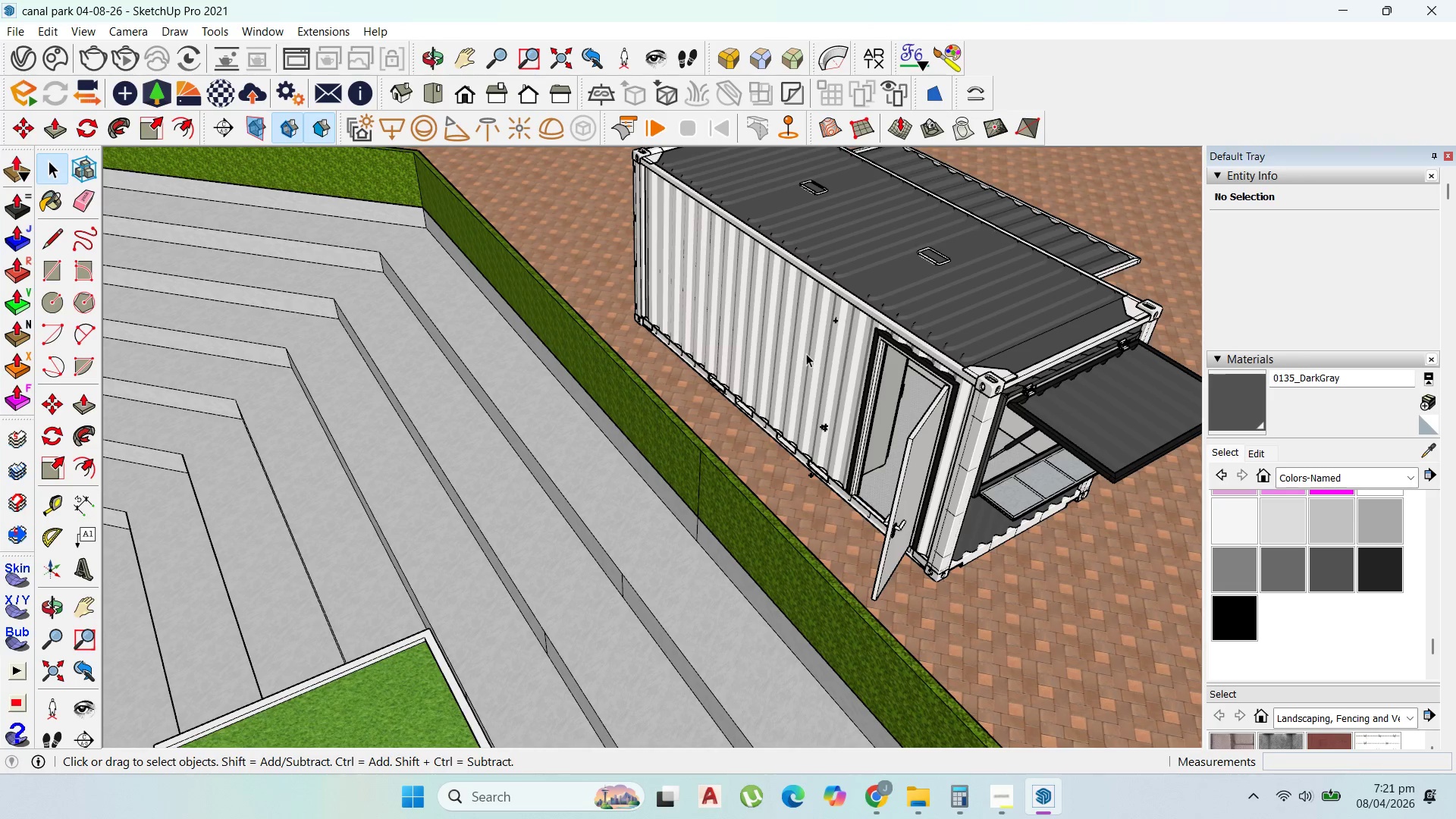 
double_click([806, 353])
 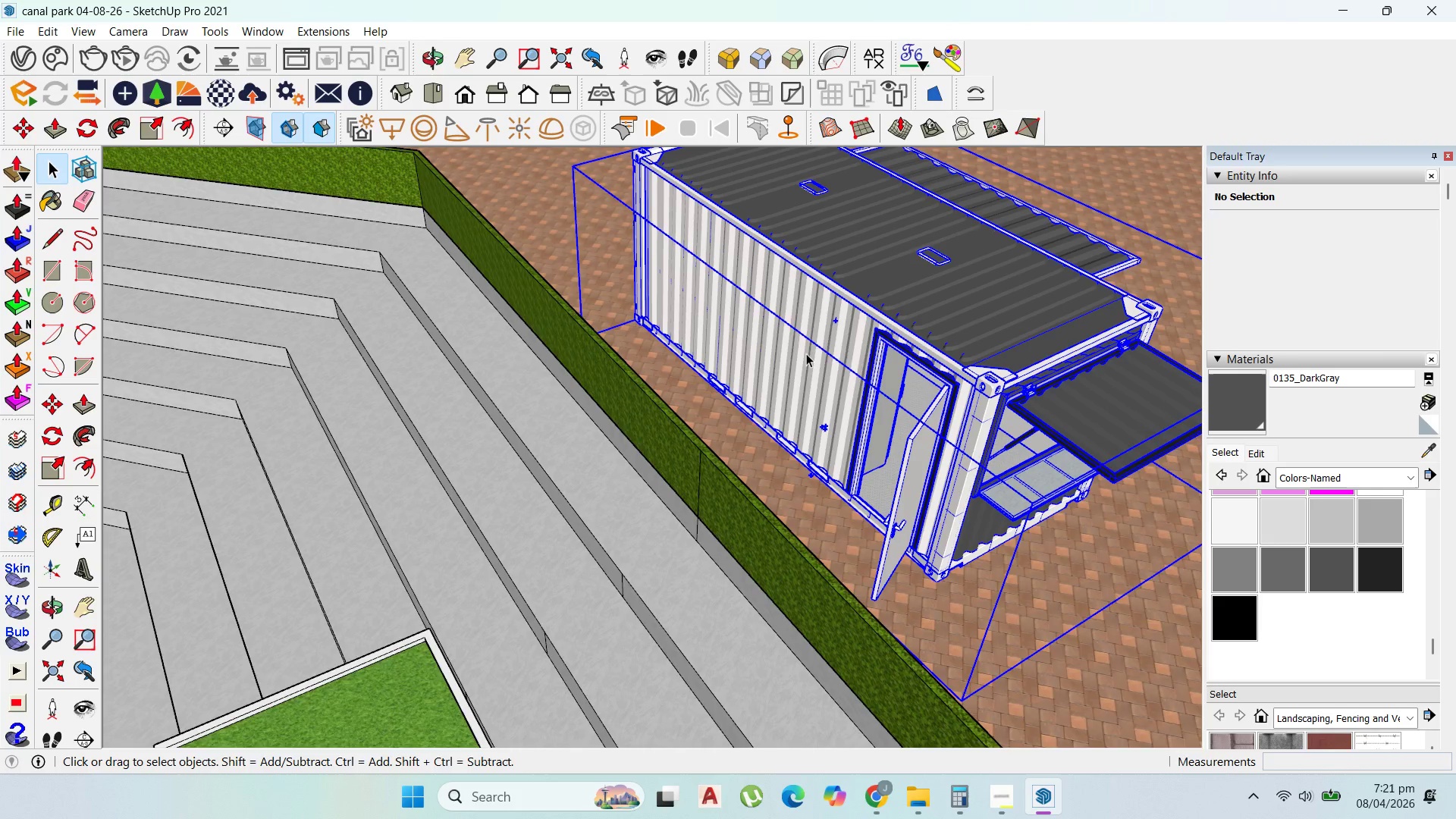 
triple_click([806, 353])
 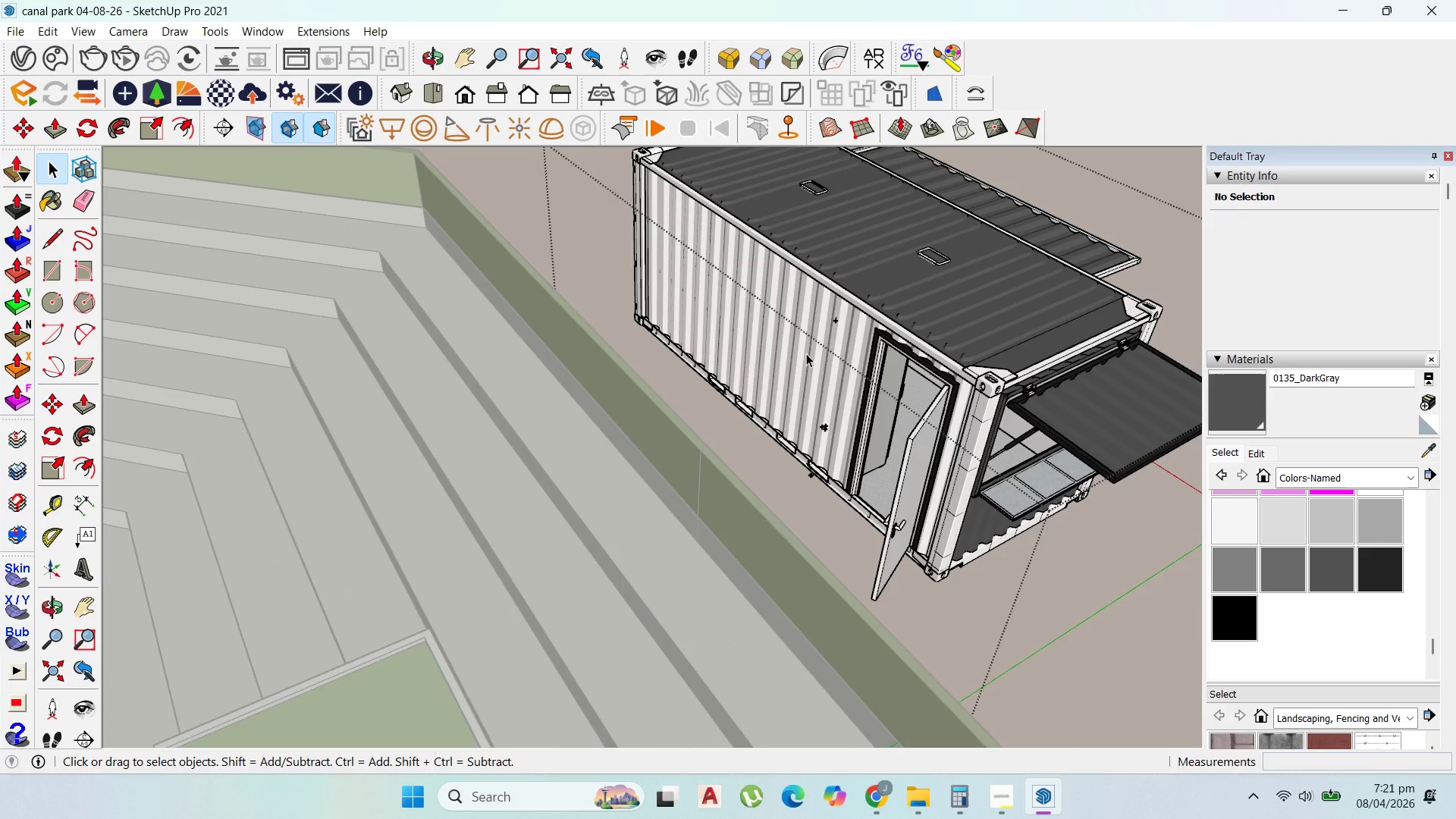 
triple_click([806, 353])
 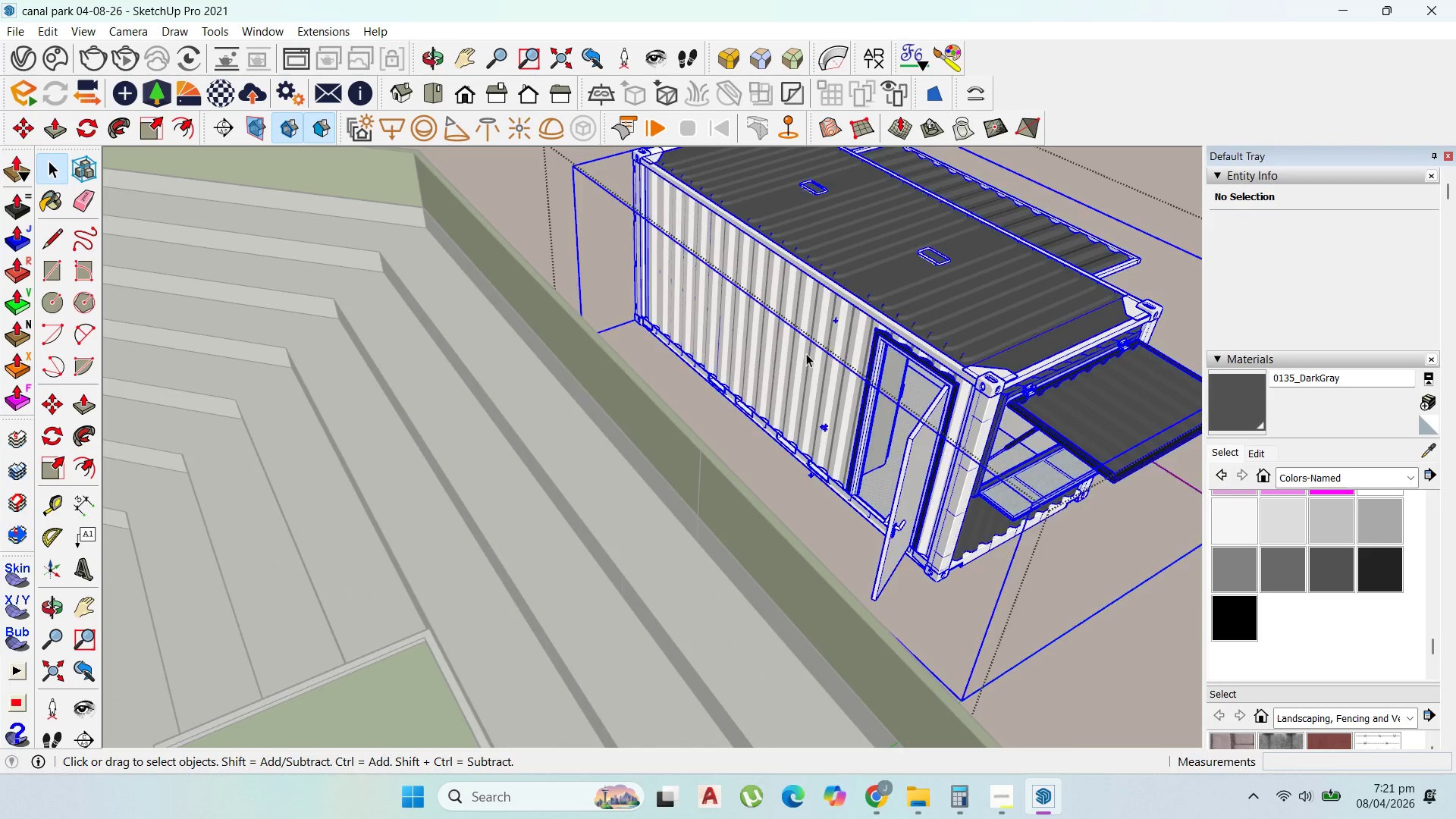 
triple_click([806, 353])
 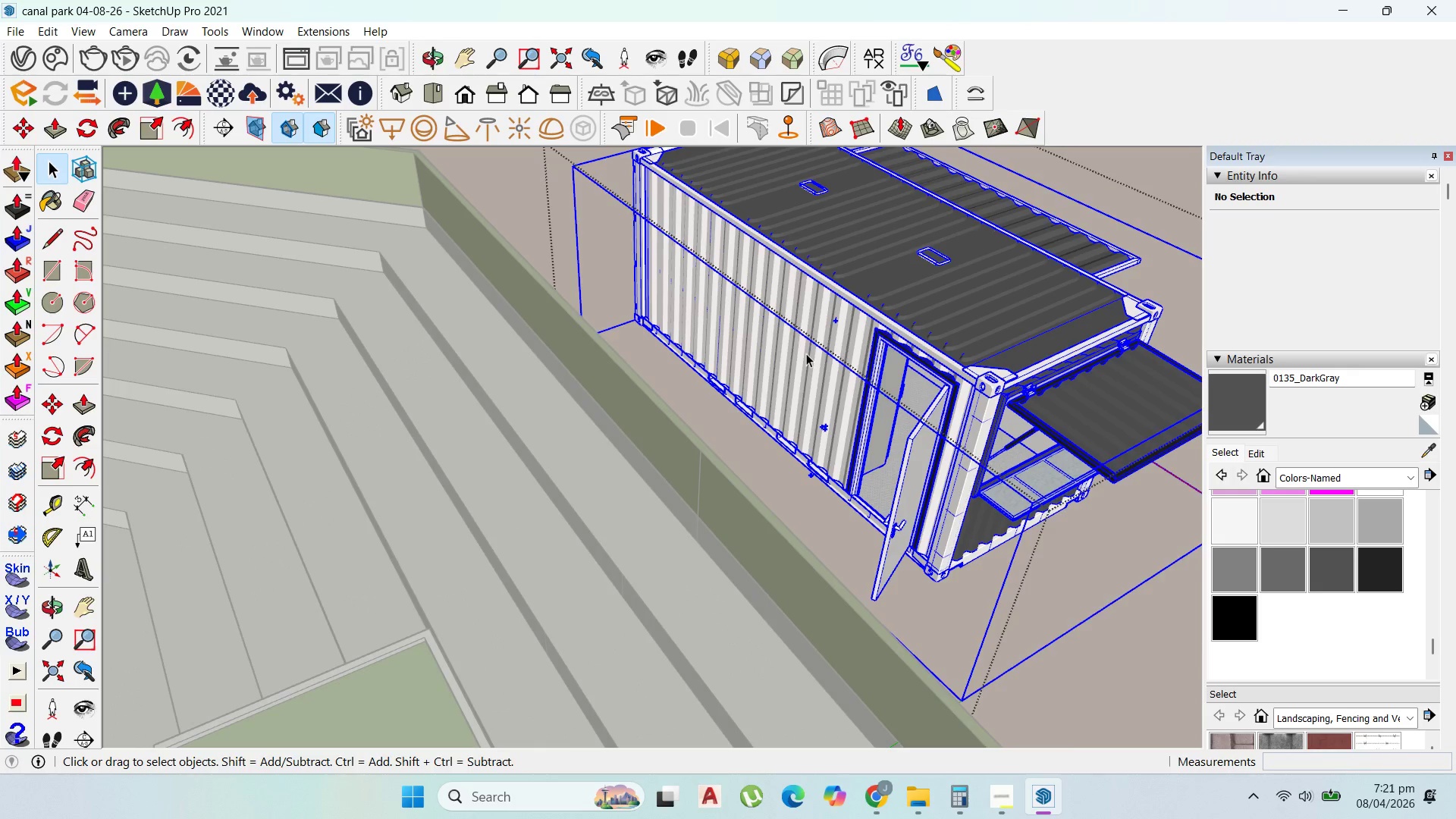 
triple_click([806, 353])
 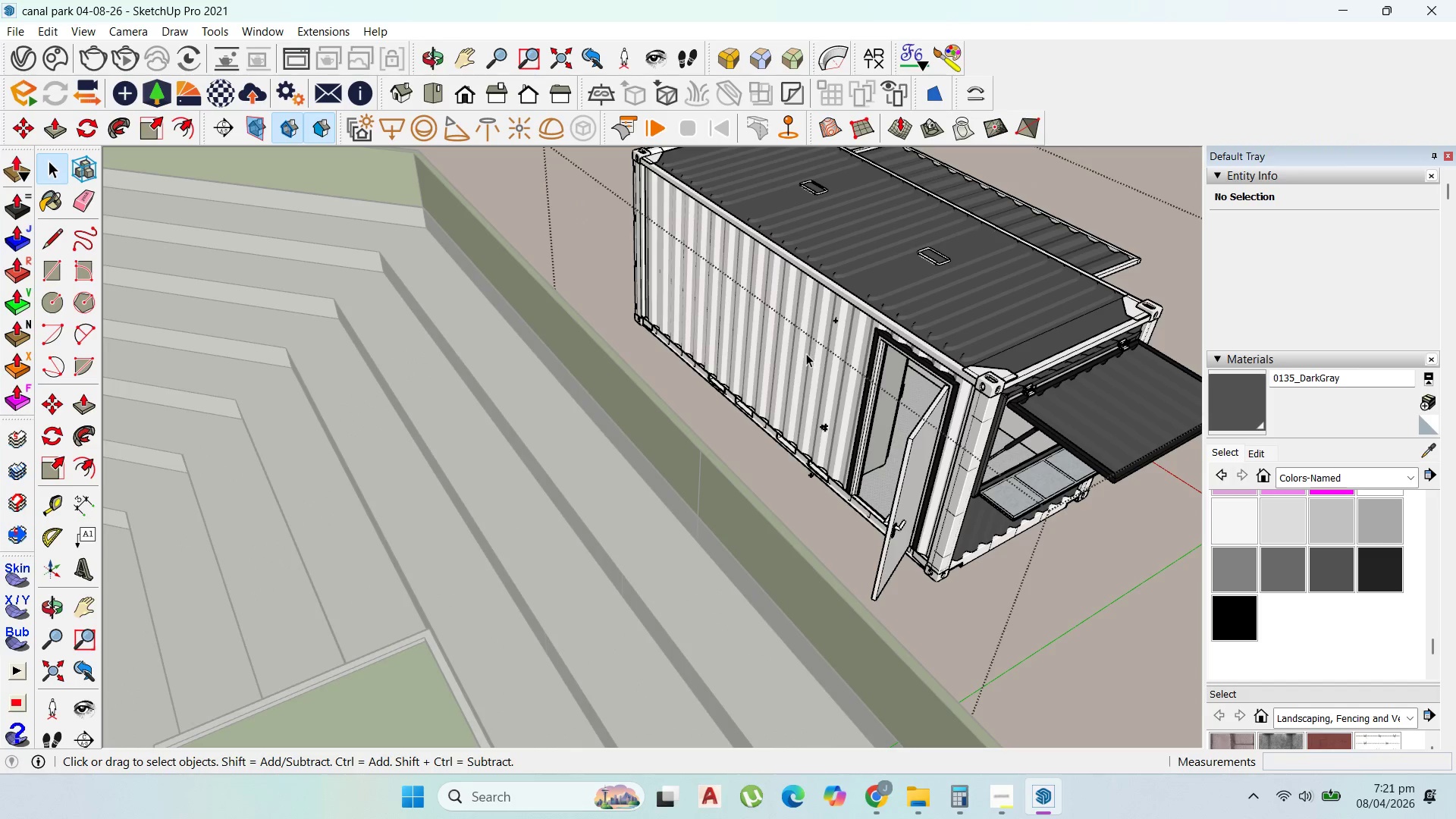 
triple_click([806, 353])
 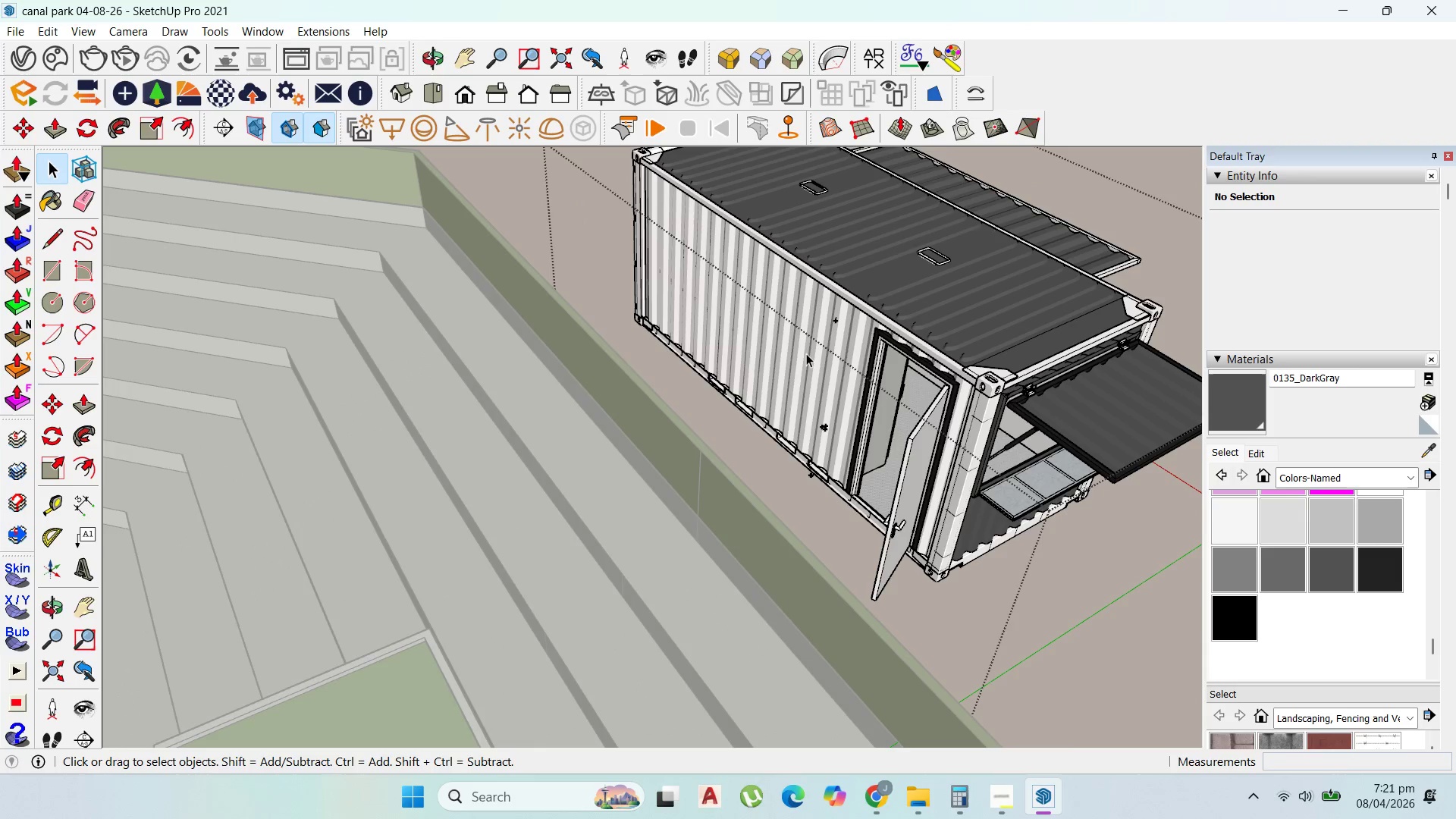 
triple_click([806, 353])
 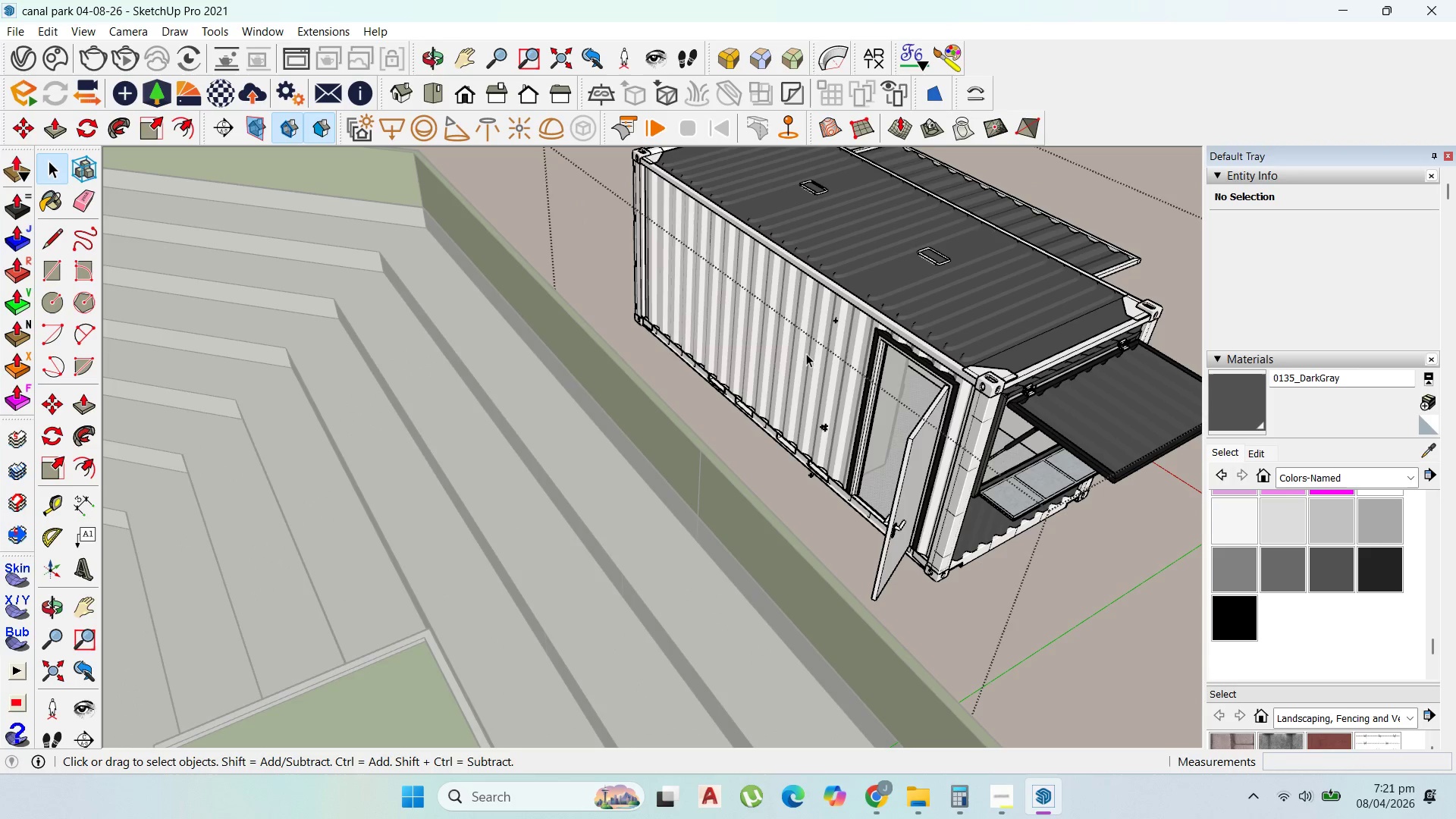 
triple_click([806, 353])
 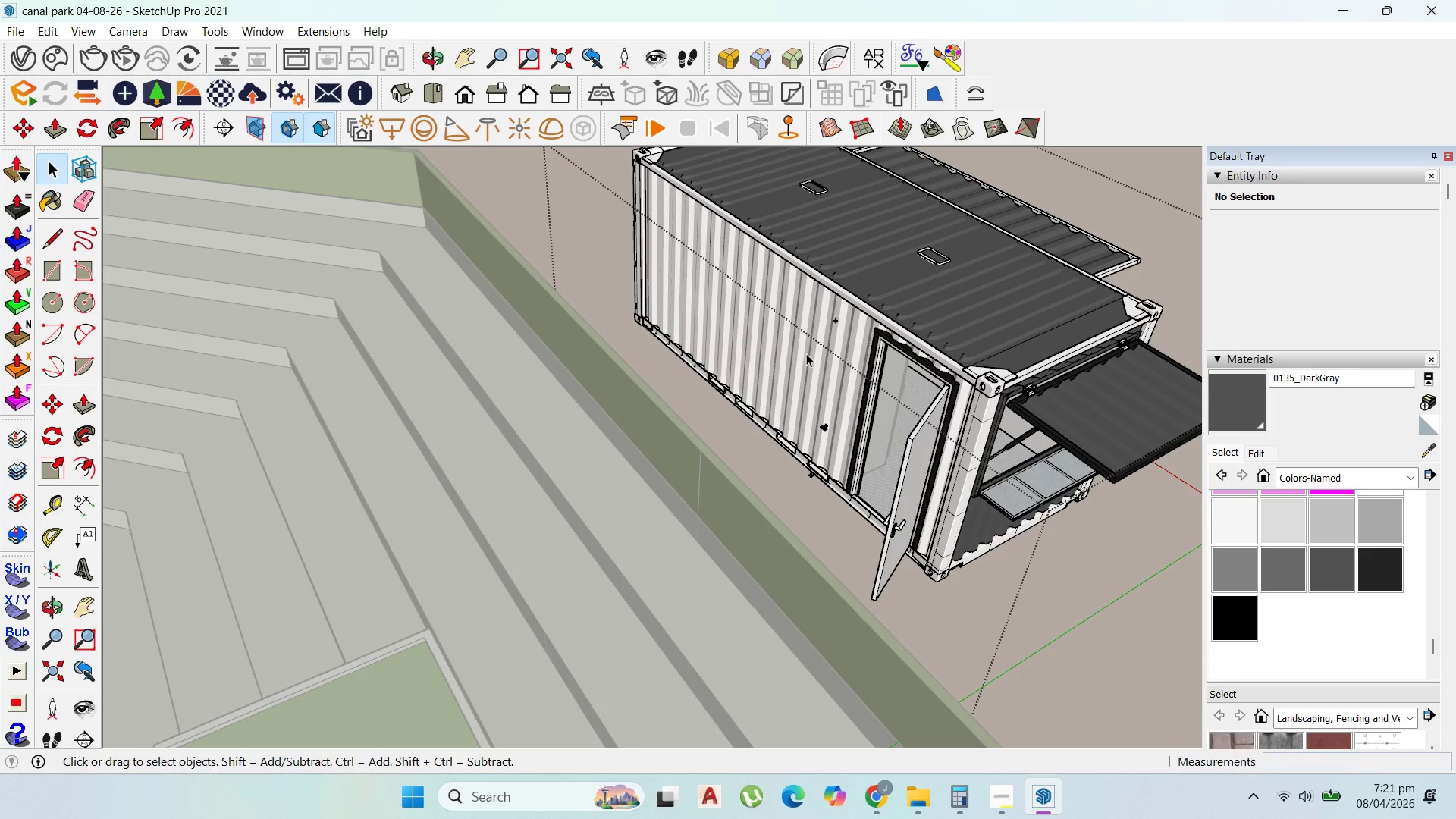 
triple_click([806, 353])
 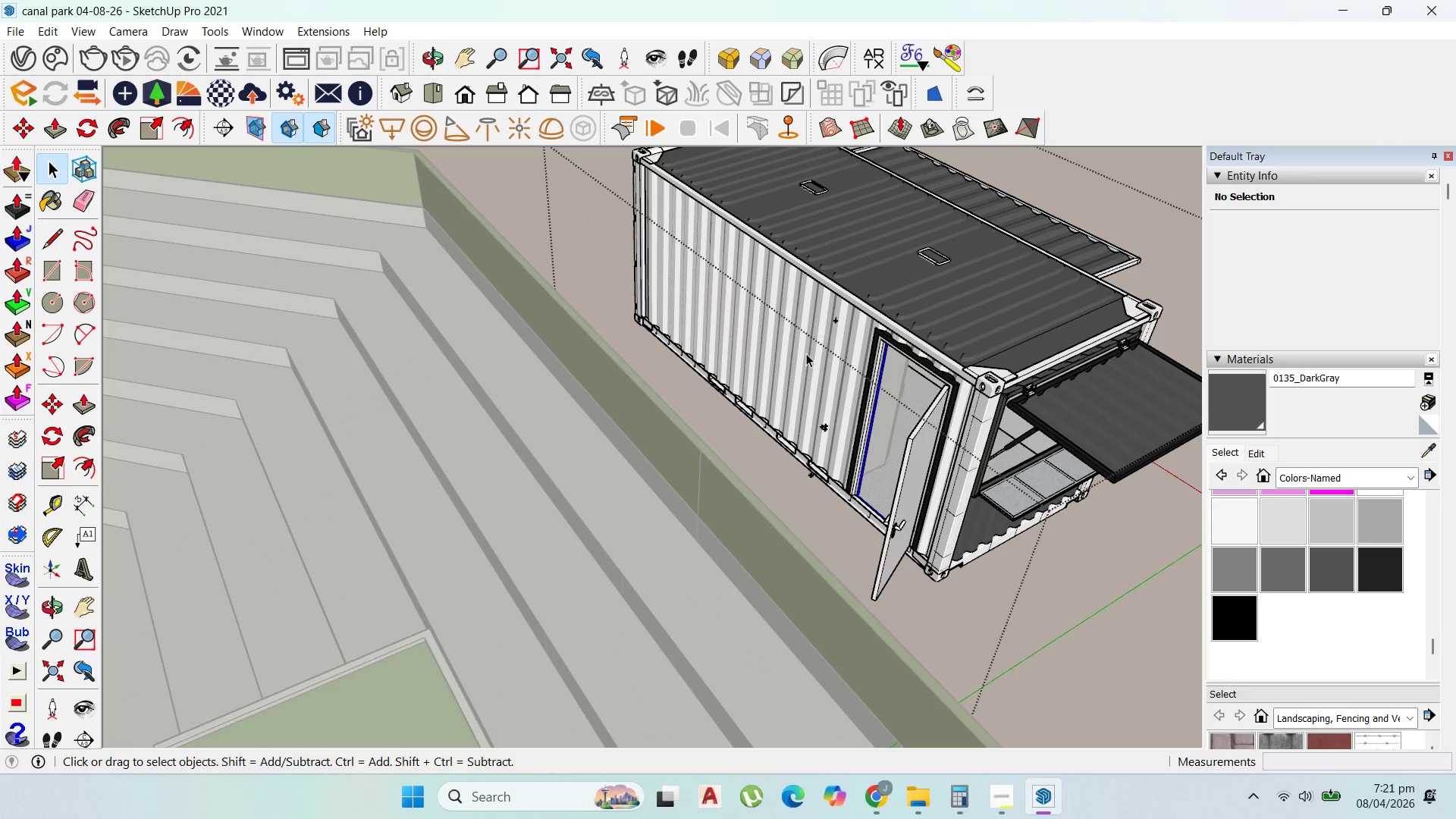 
triple_click([806, 353])
 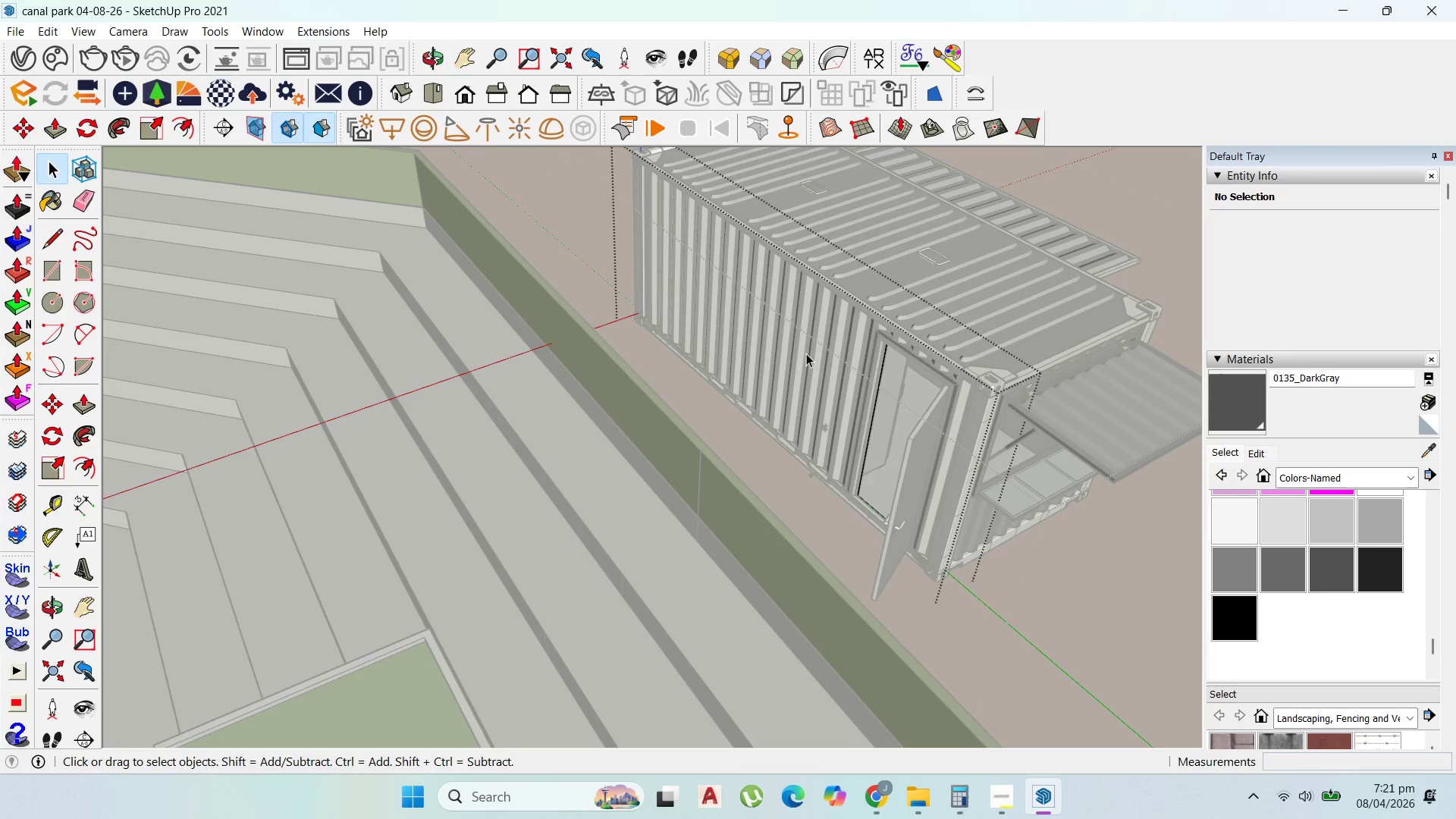 
left_click([806, 353])
 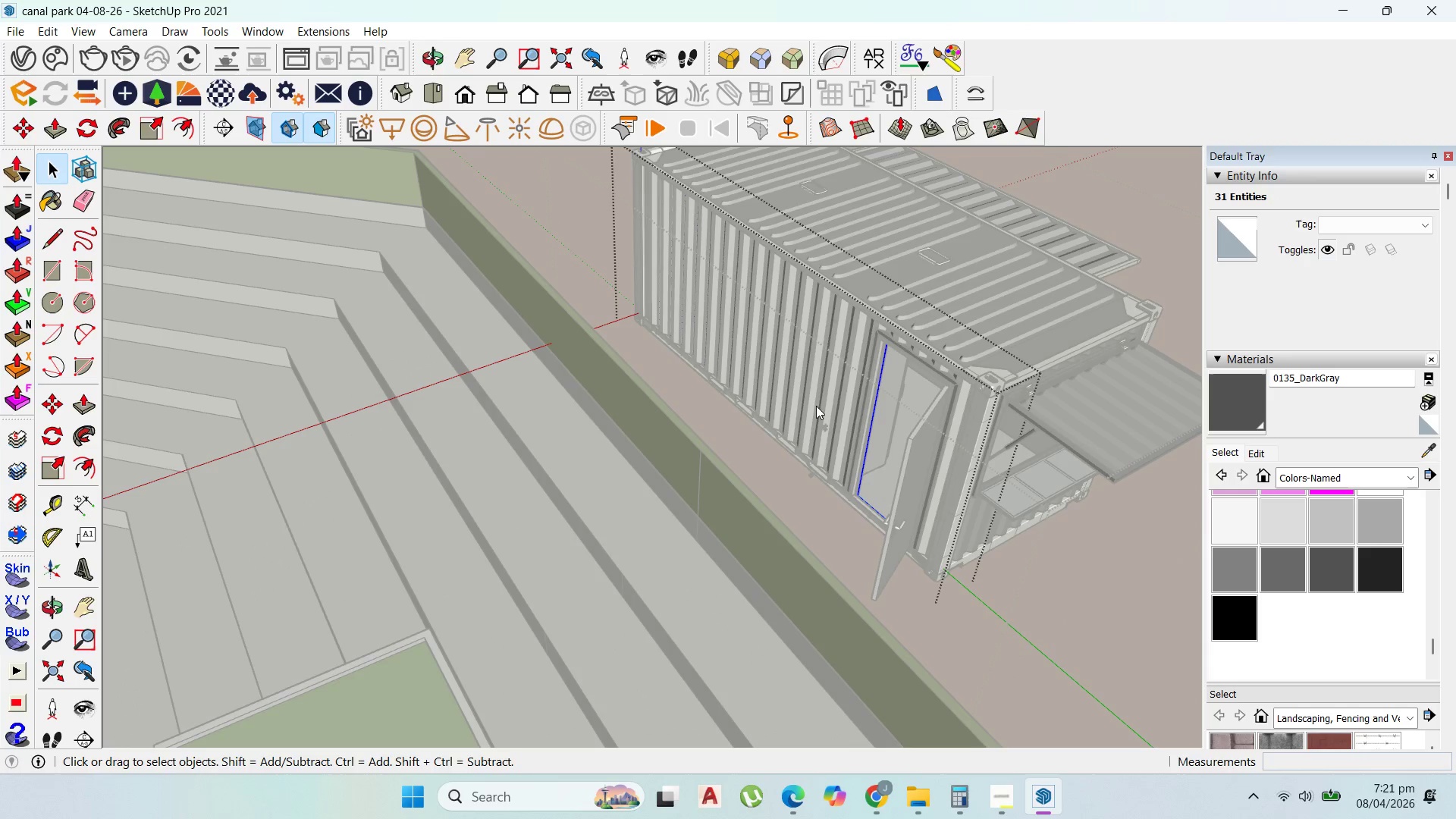 
double_click([816, 406])
 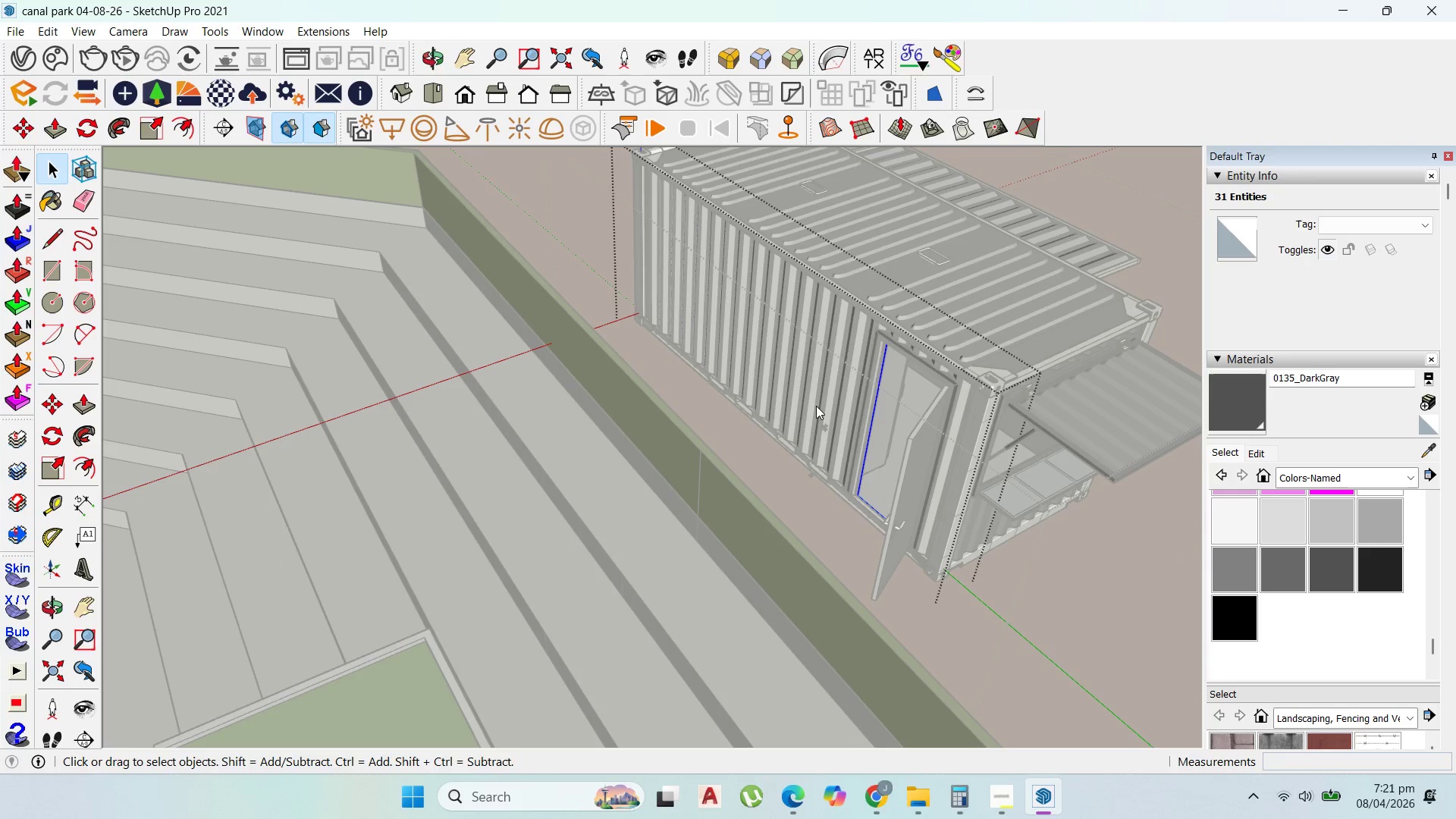 
triple_click([816, 406])
 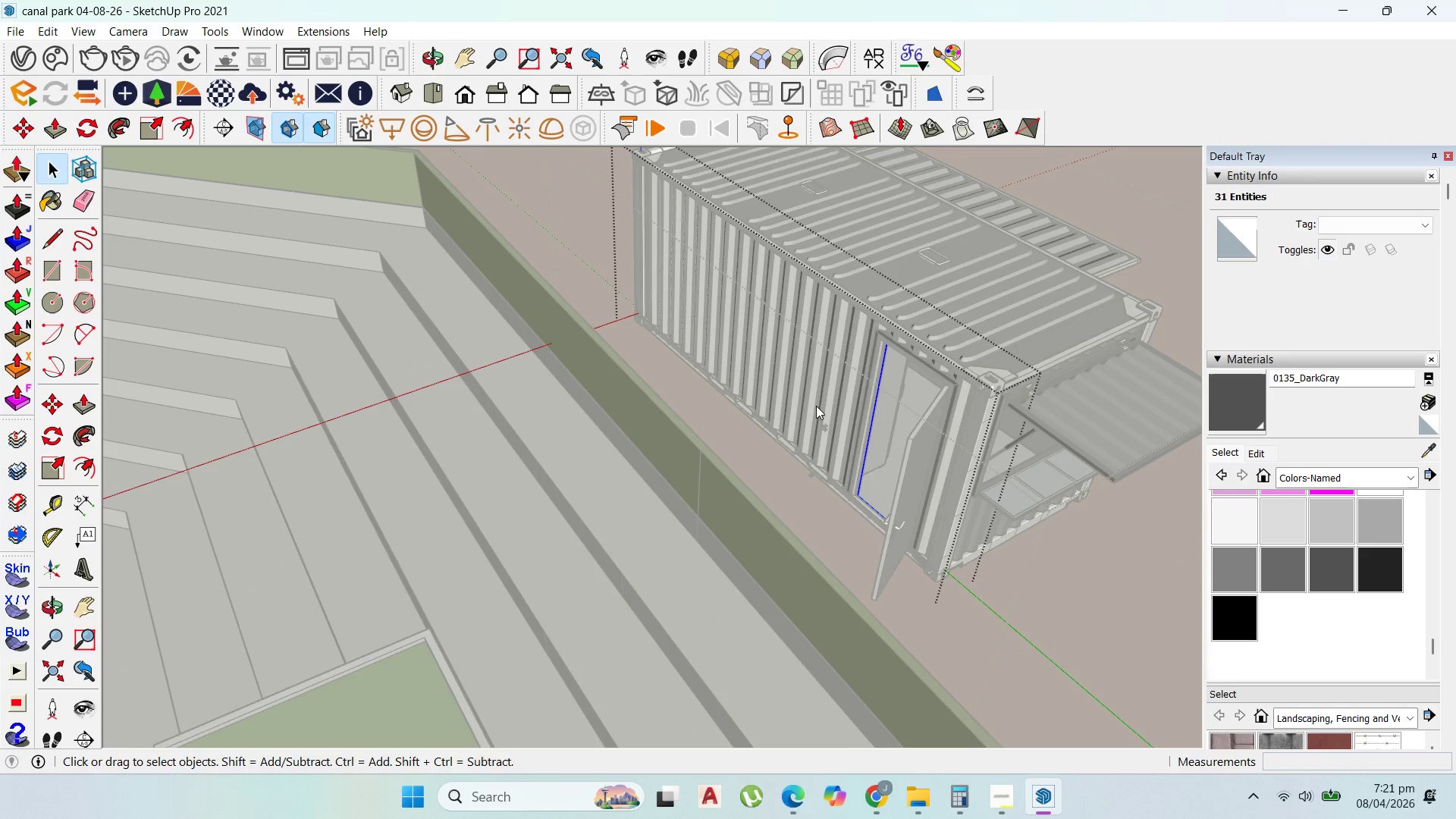 
triple_click([816, 406])
 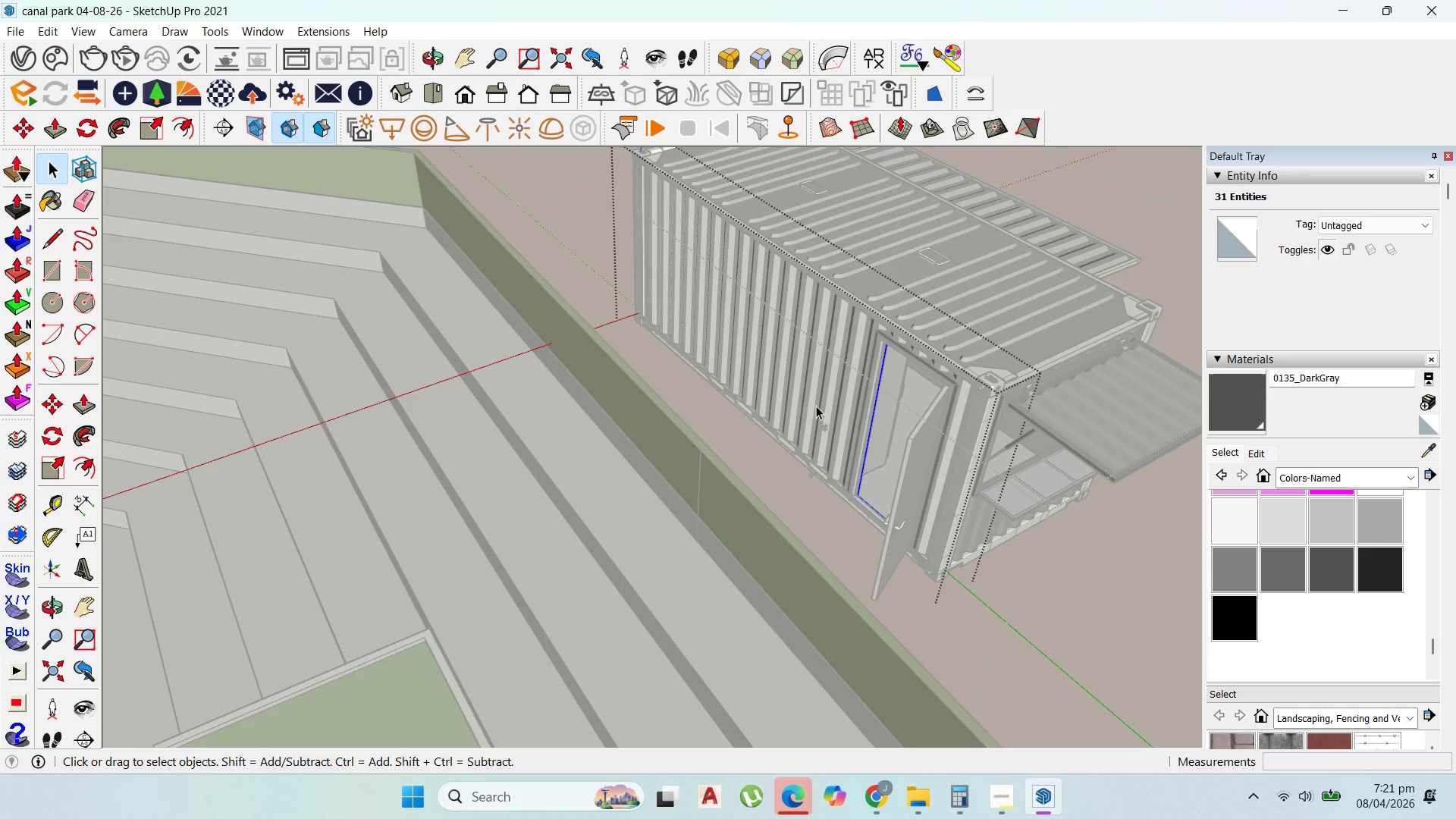 
triple_click([816, 406])
 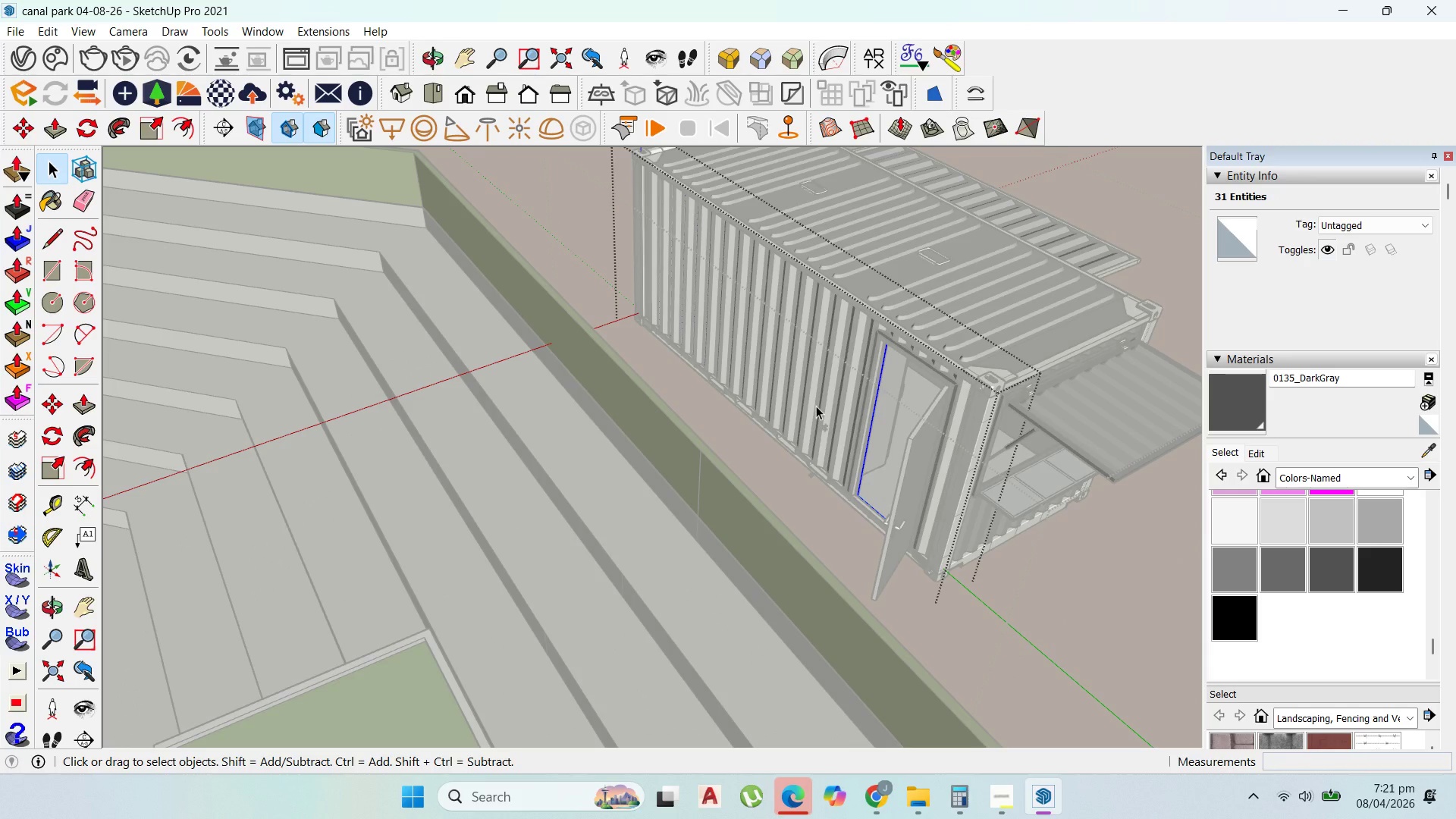 
triple_click([816, 406])
 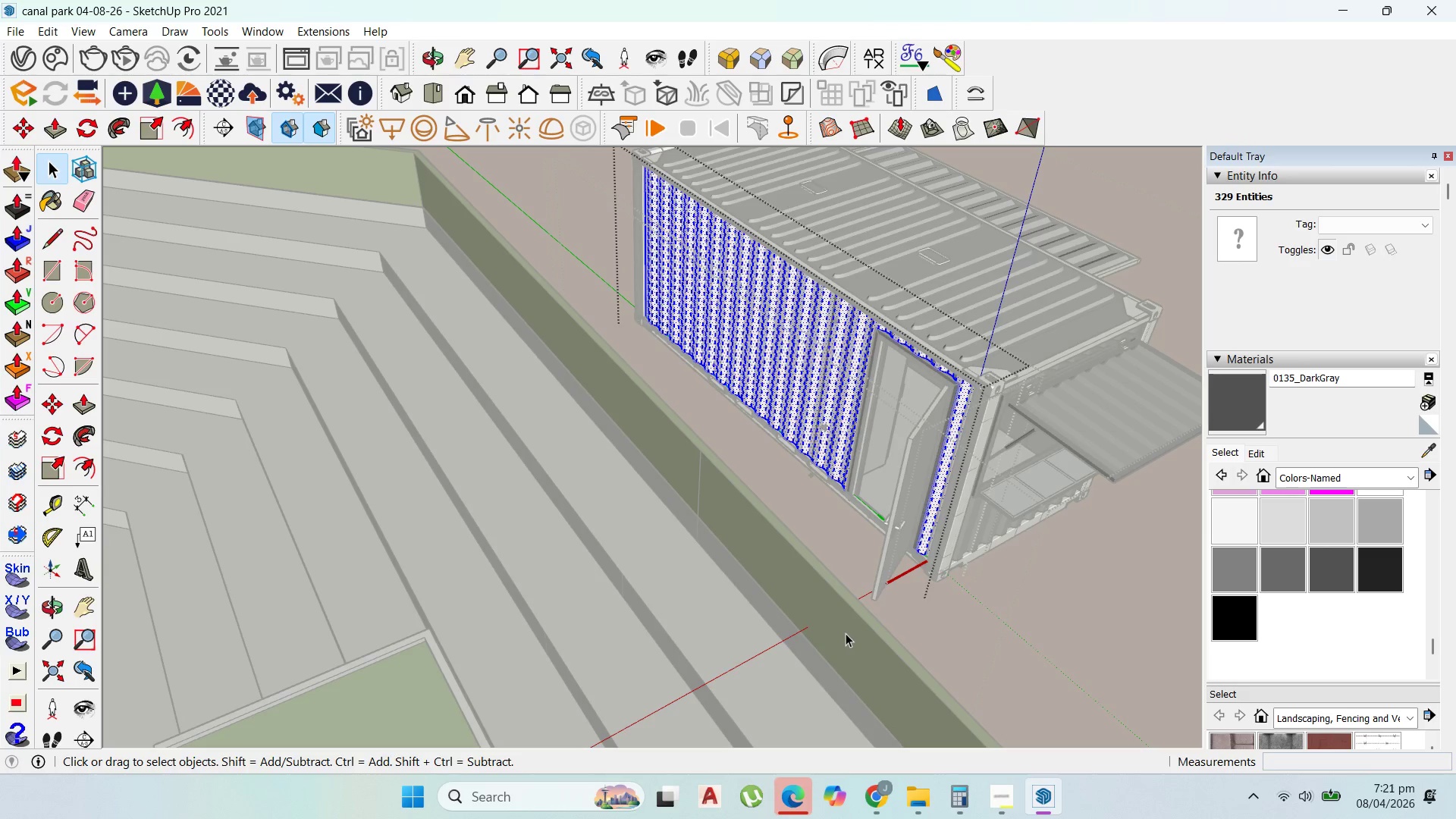 
wait(5.45)
 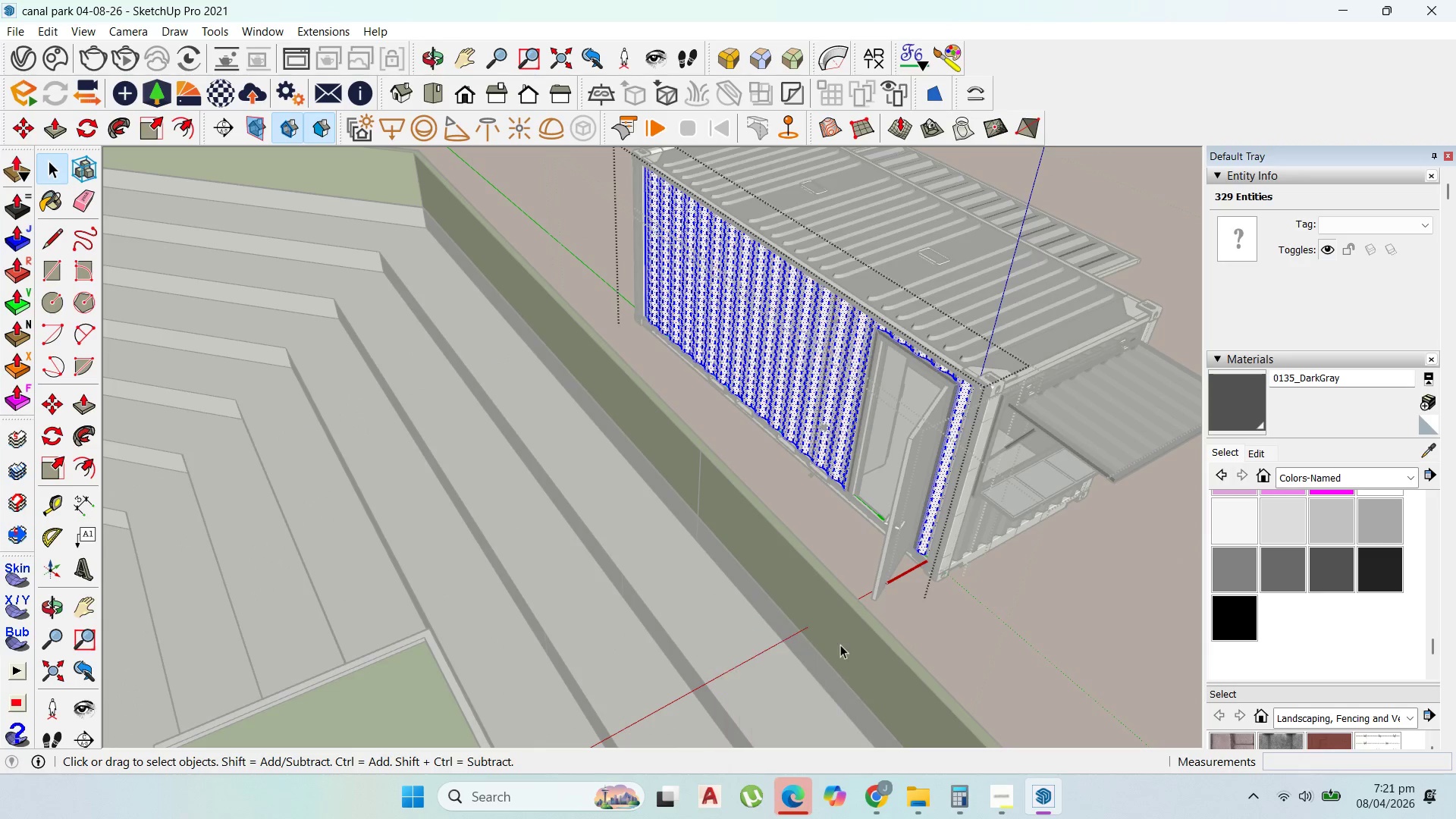 
double_click([849, 403])
 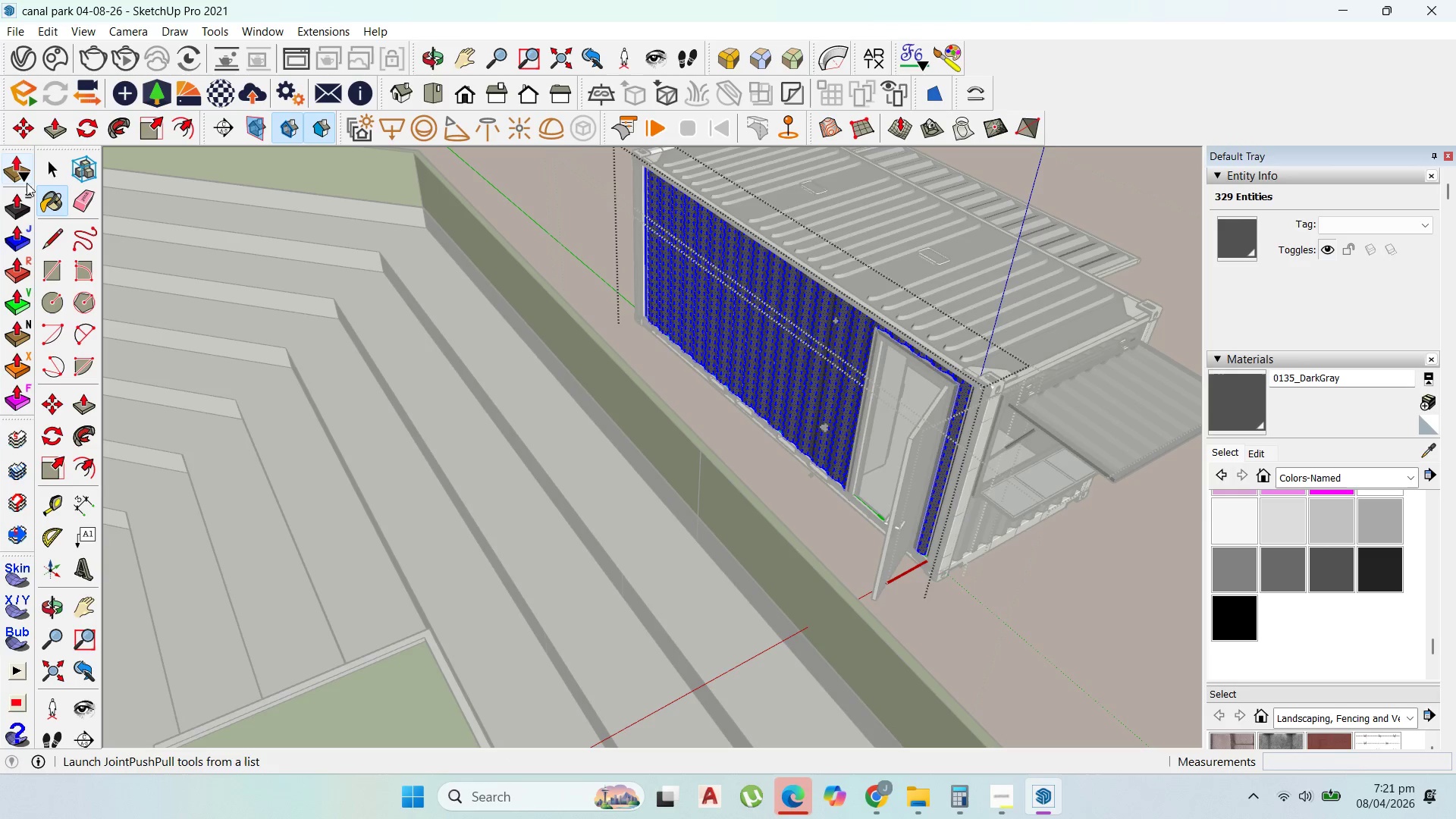 
left_click([42, 171])
 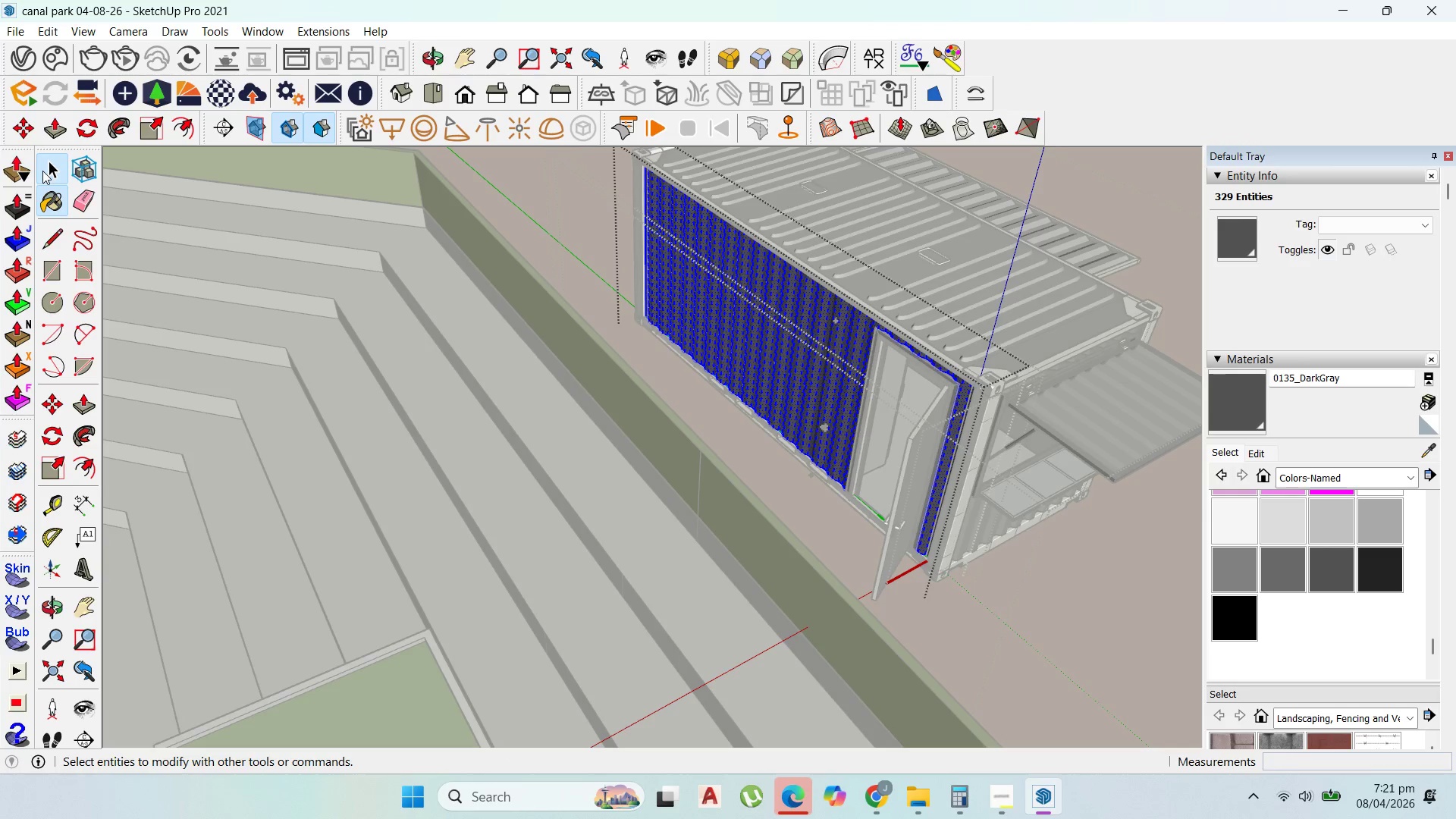 
key(Escape)
 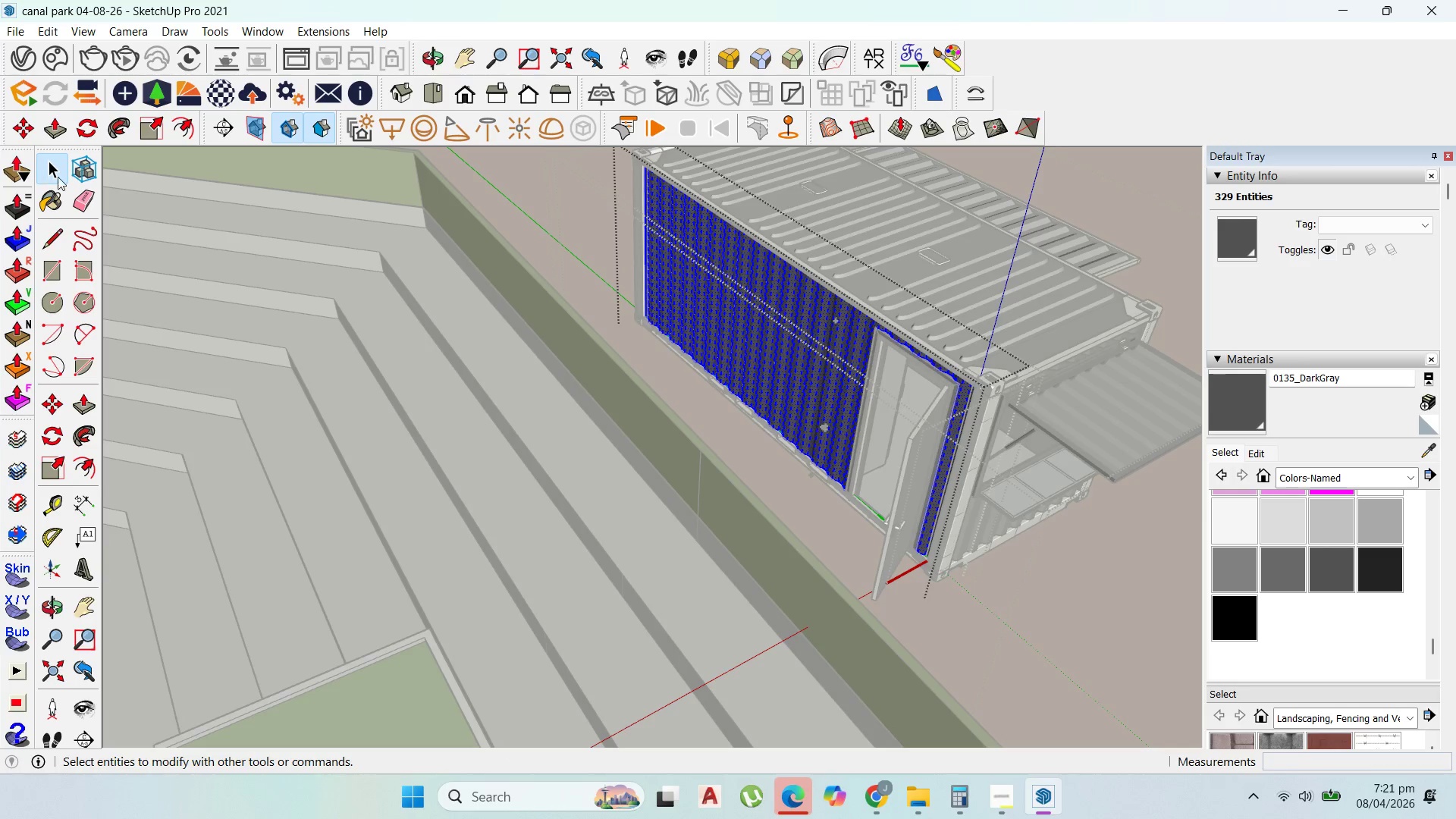 
key(Escape)
 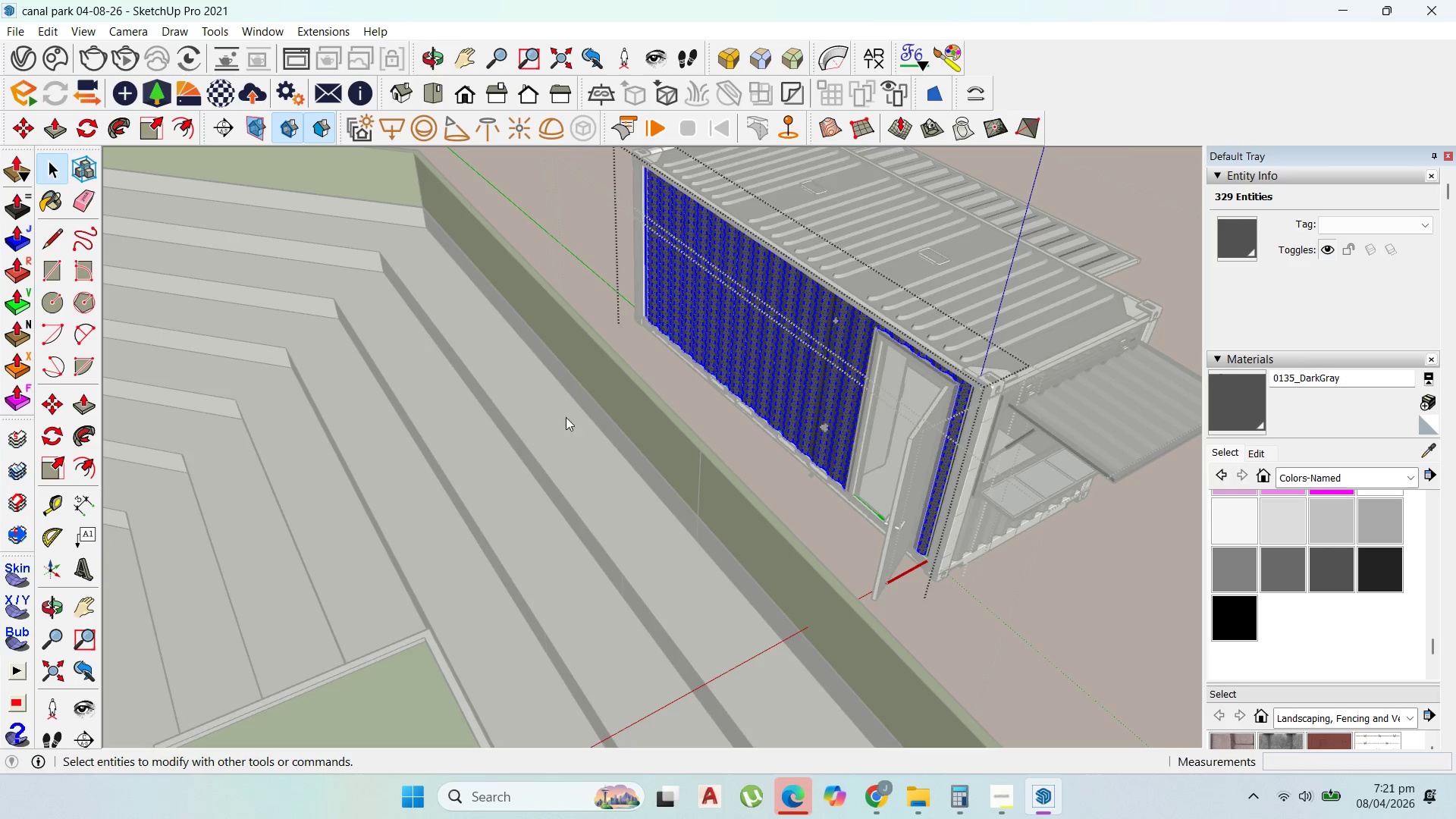 
key(Escape)
 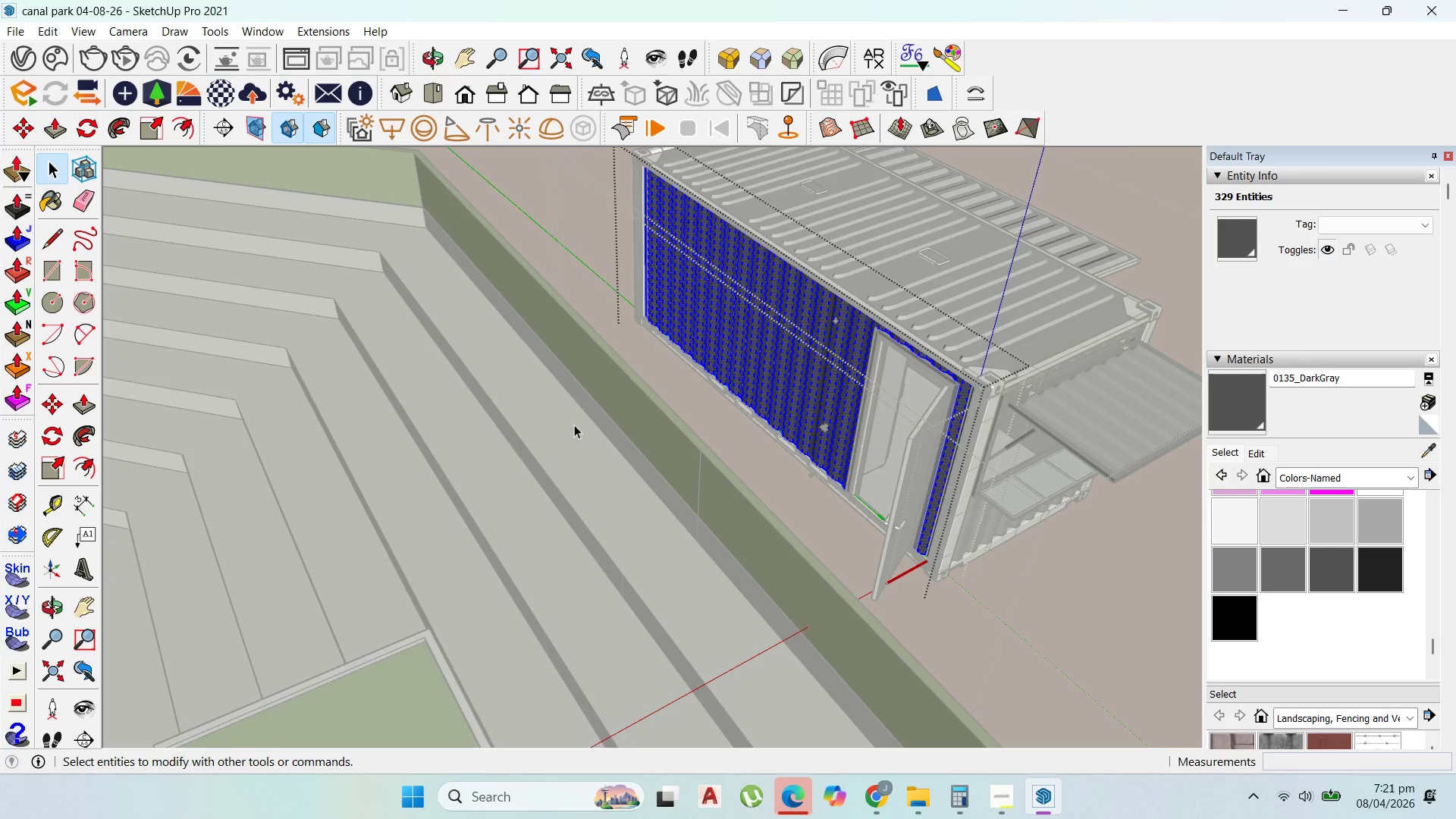 
key(Escape)
 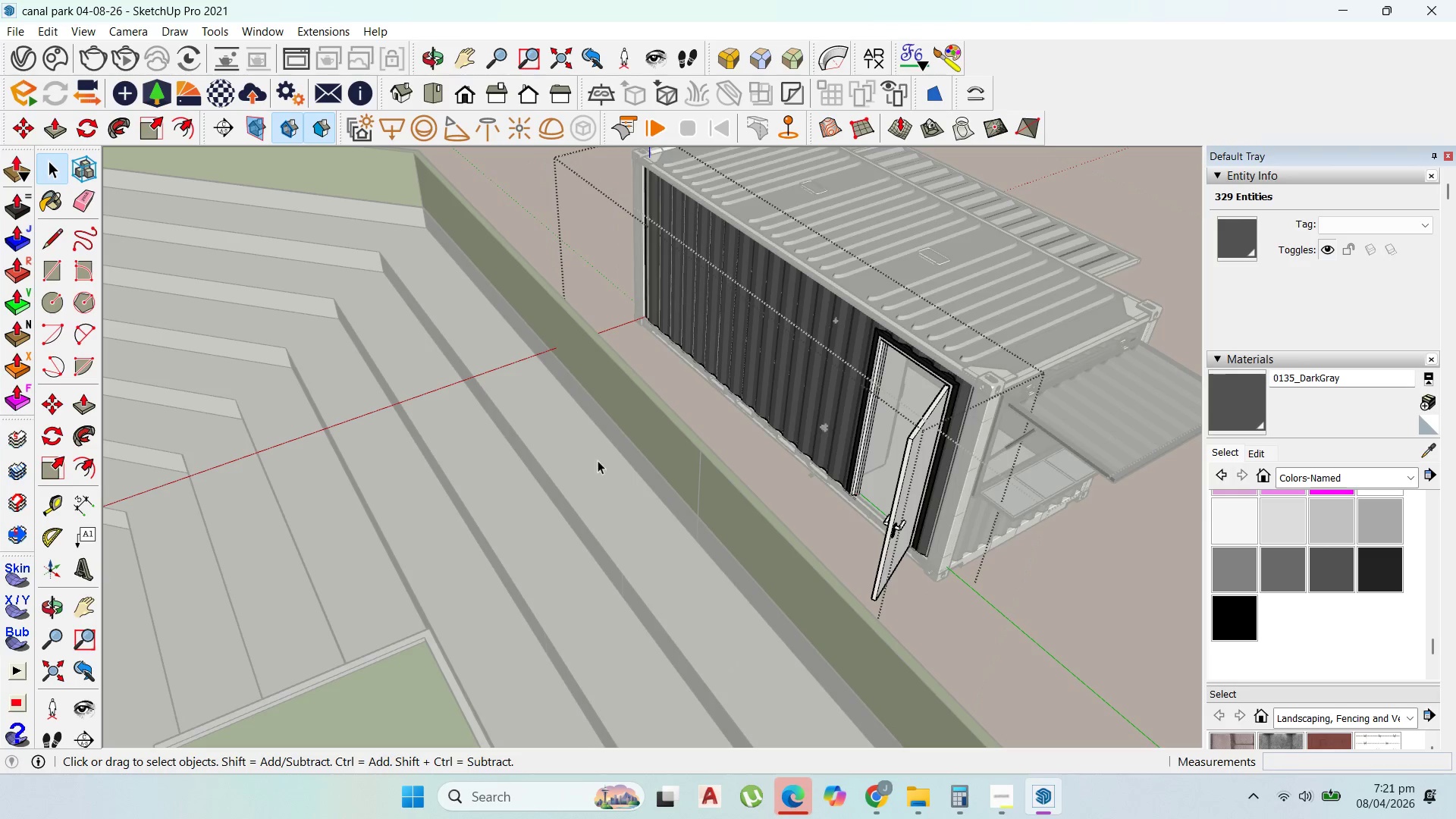 
key(Escape)
 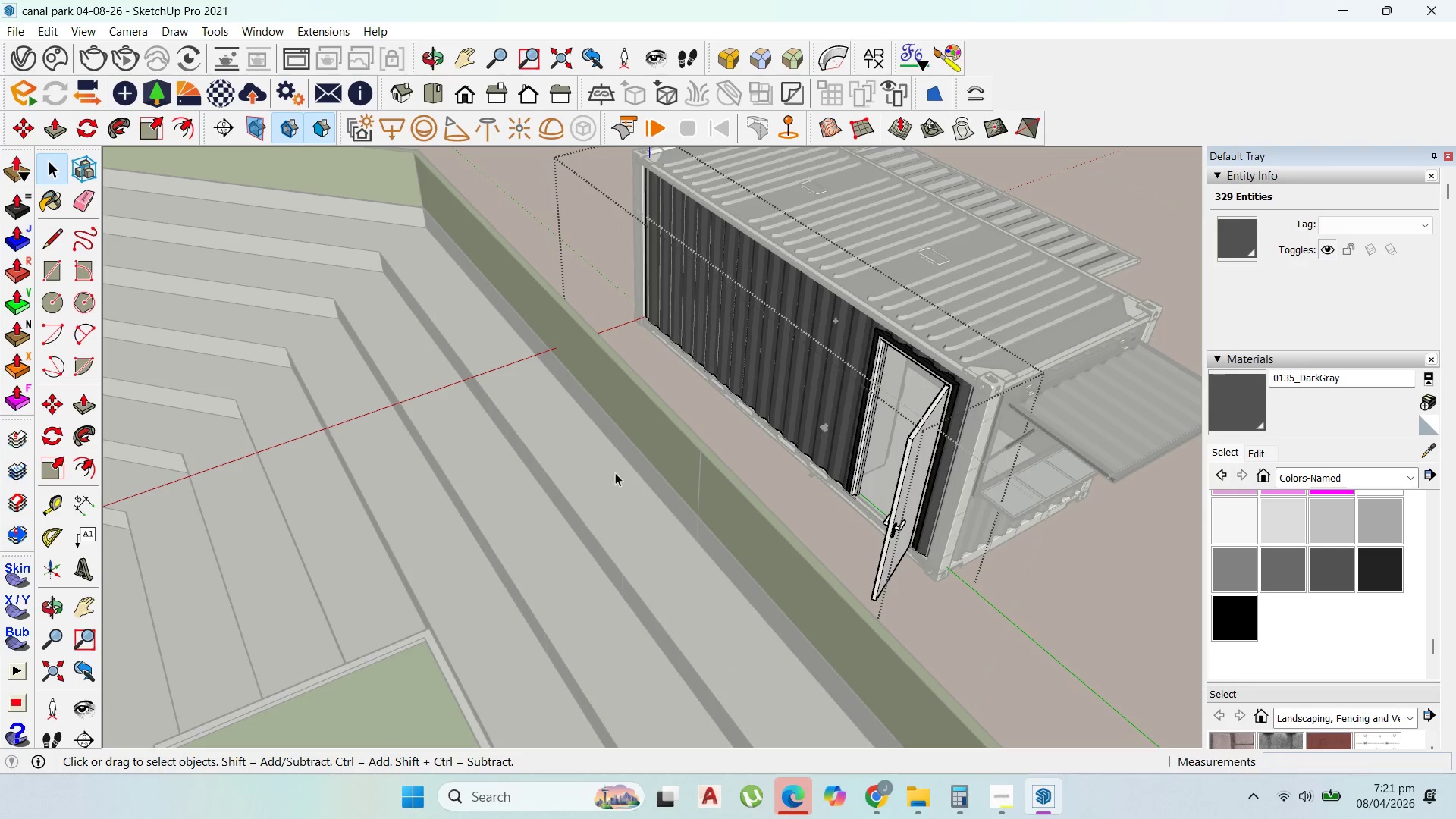 
key(Escape)
 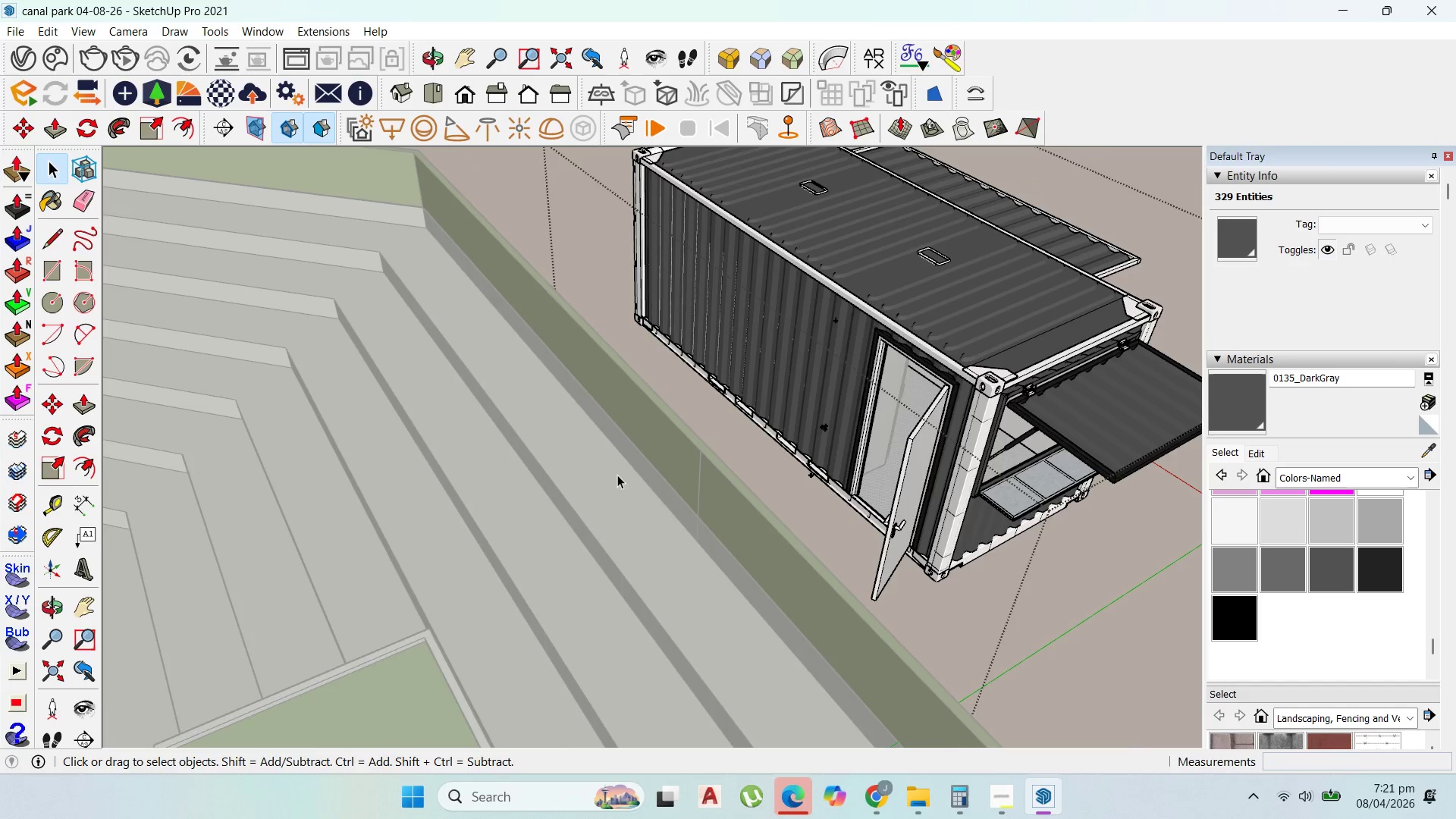 
key(Escape)
 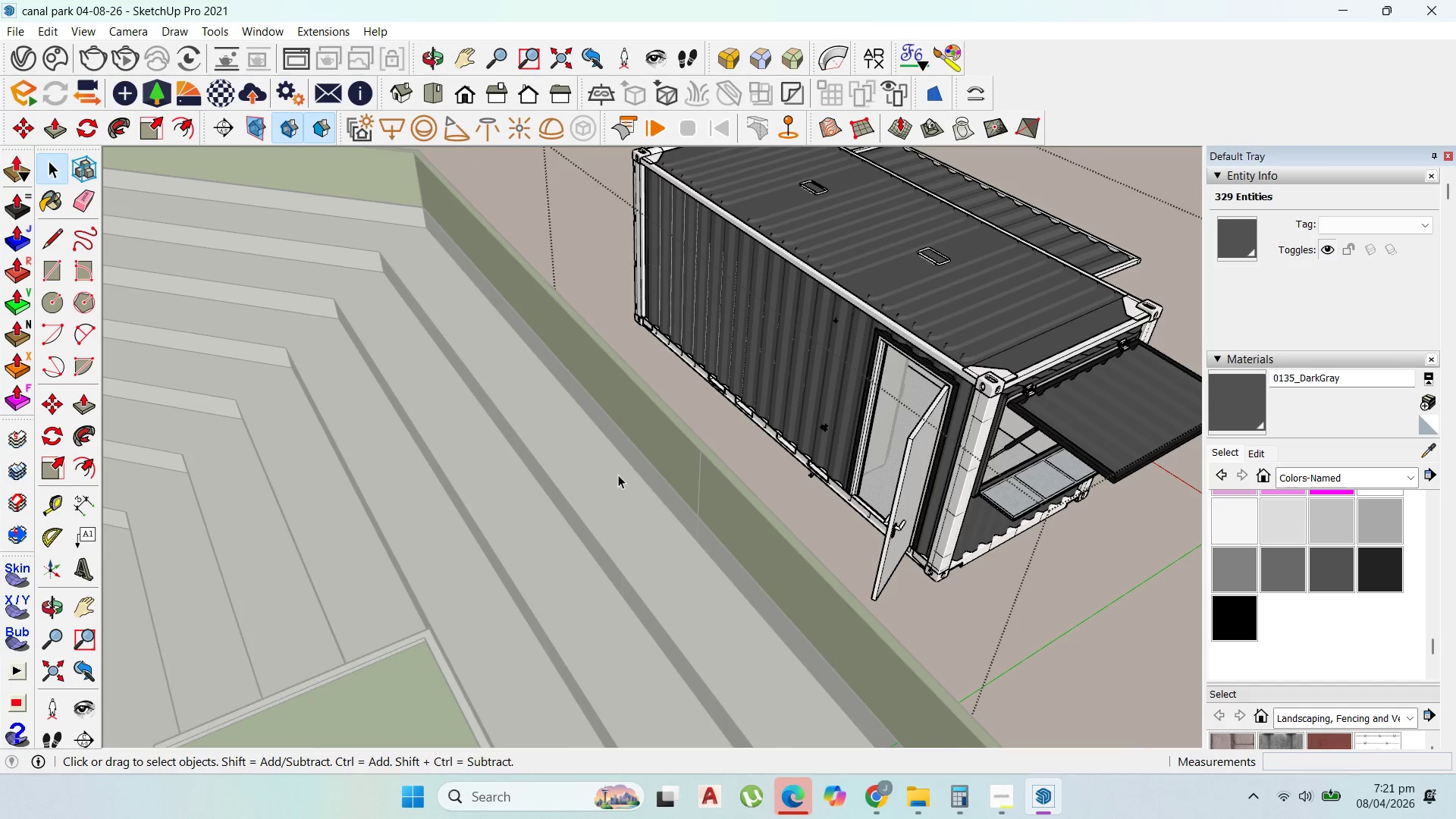 
key(Escape)
 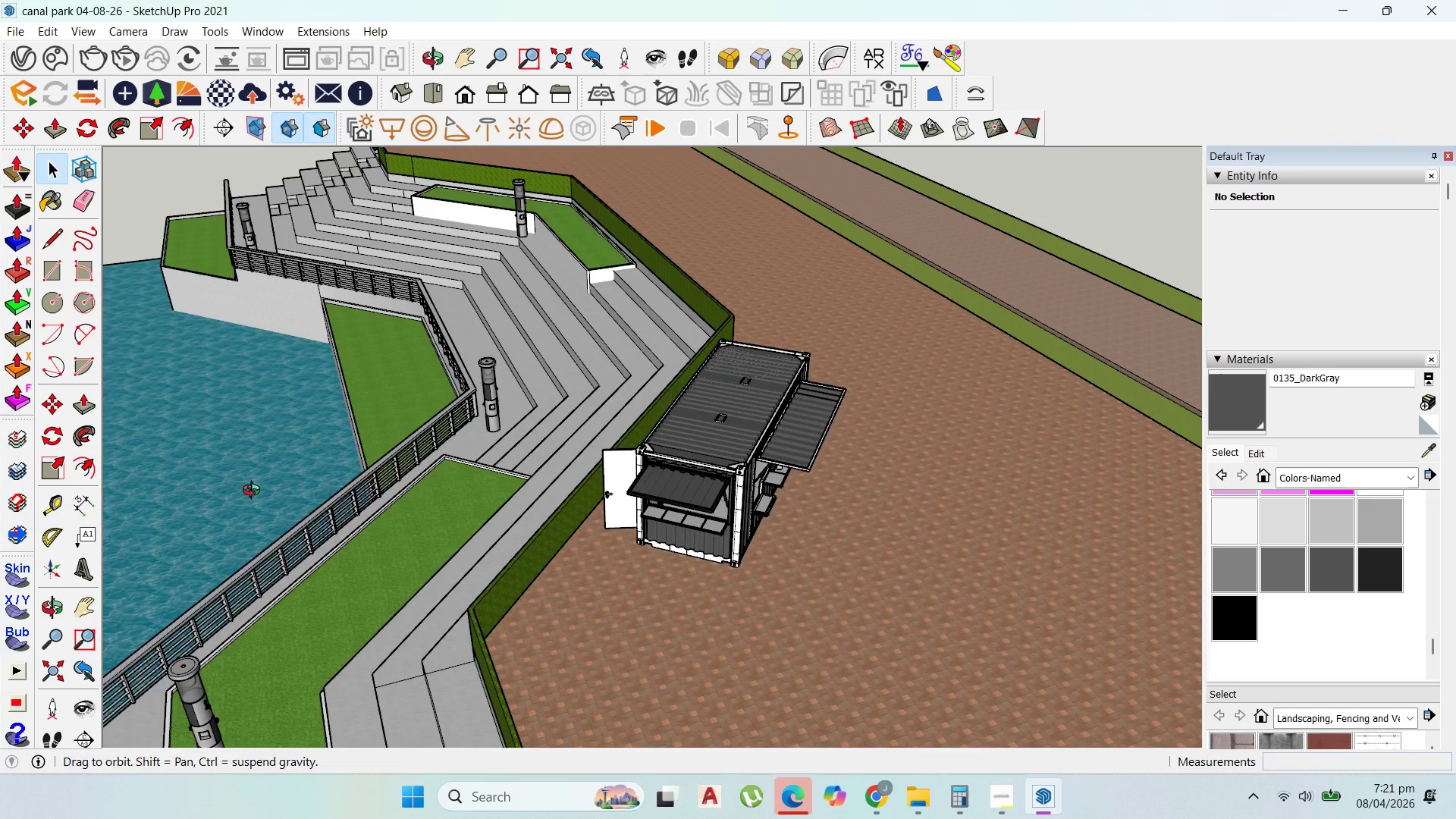 
scroll: coordinate [734, 456], scroll_direction: down, amount: 45.0
 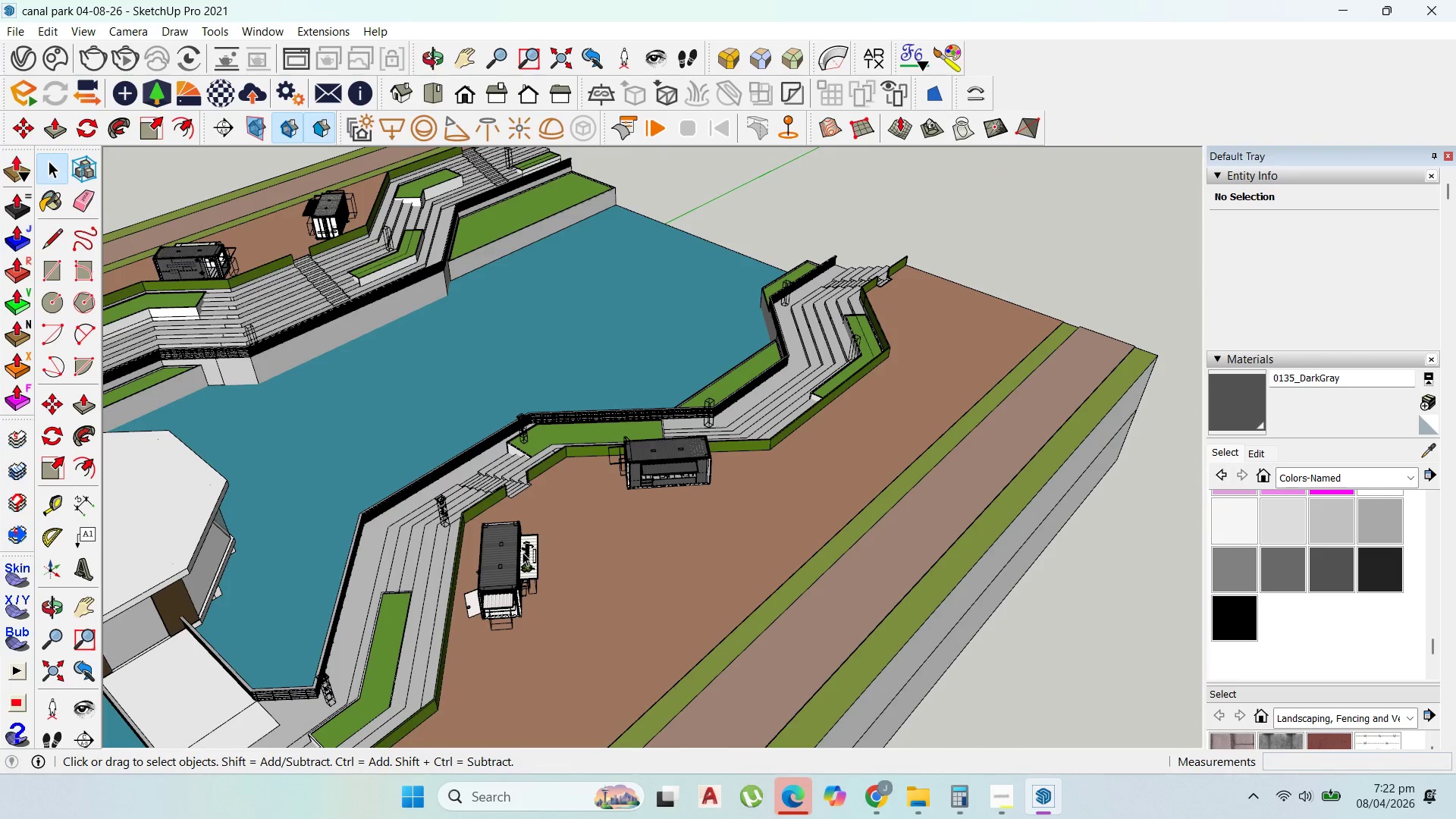 
scroll: coordinate [539, 545], scroll_direction: up, amount: 8.0
 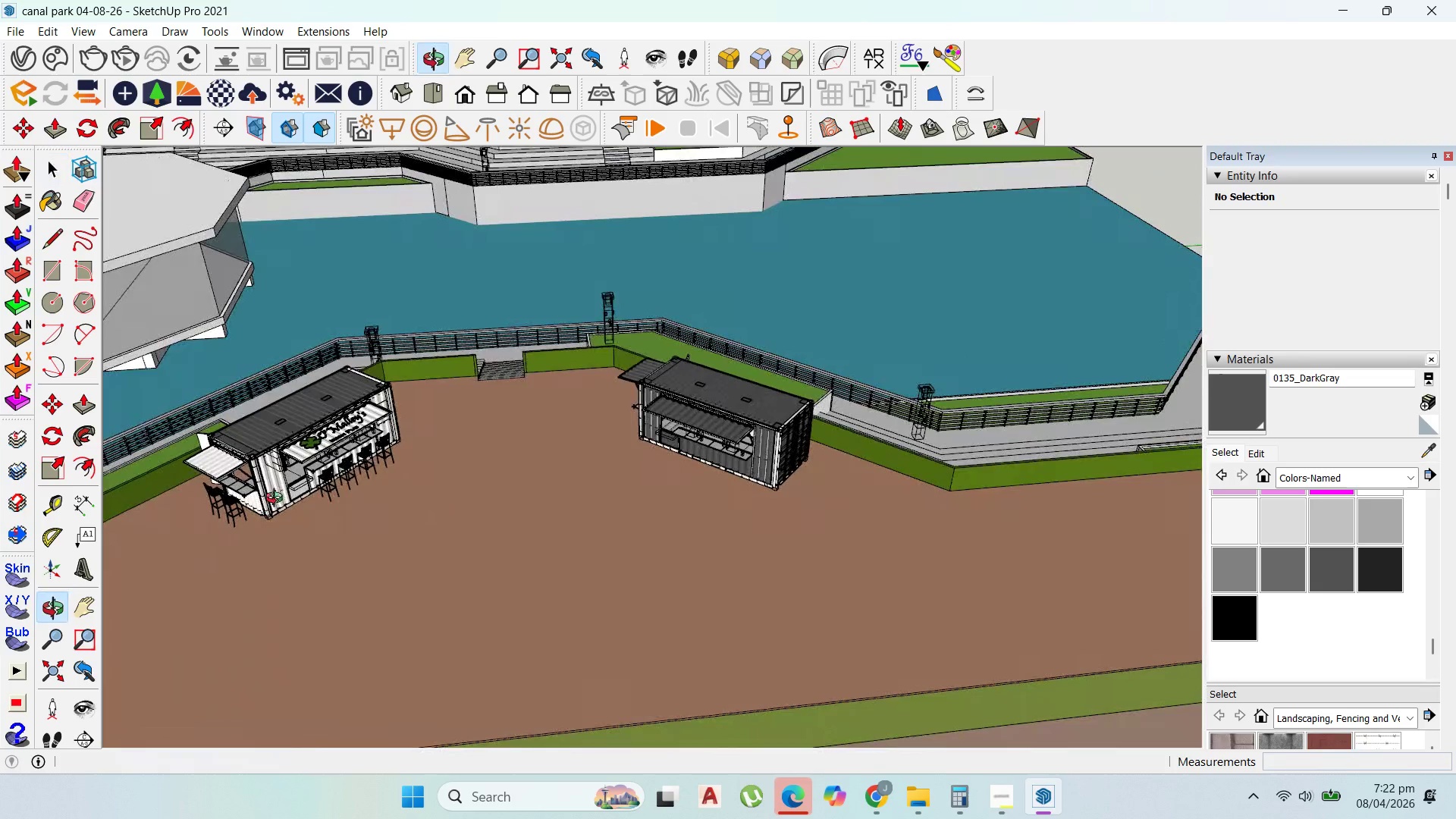 
scroll: coordinate [802, 568], scroll_direction: down, amount: 17.0
 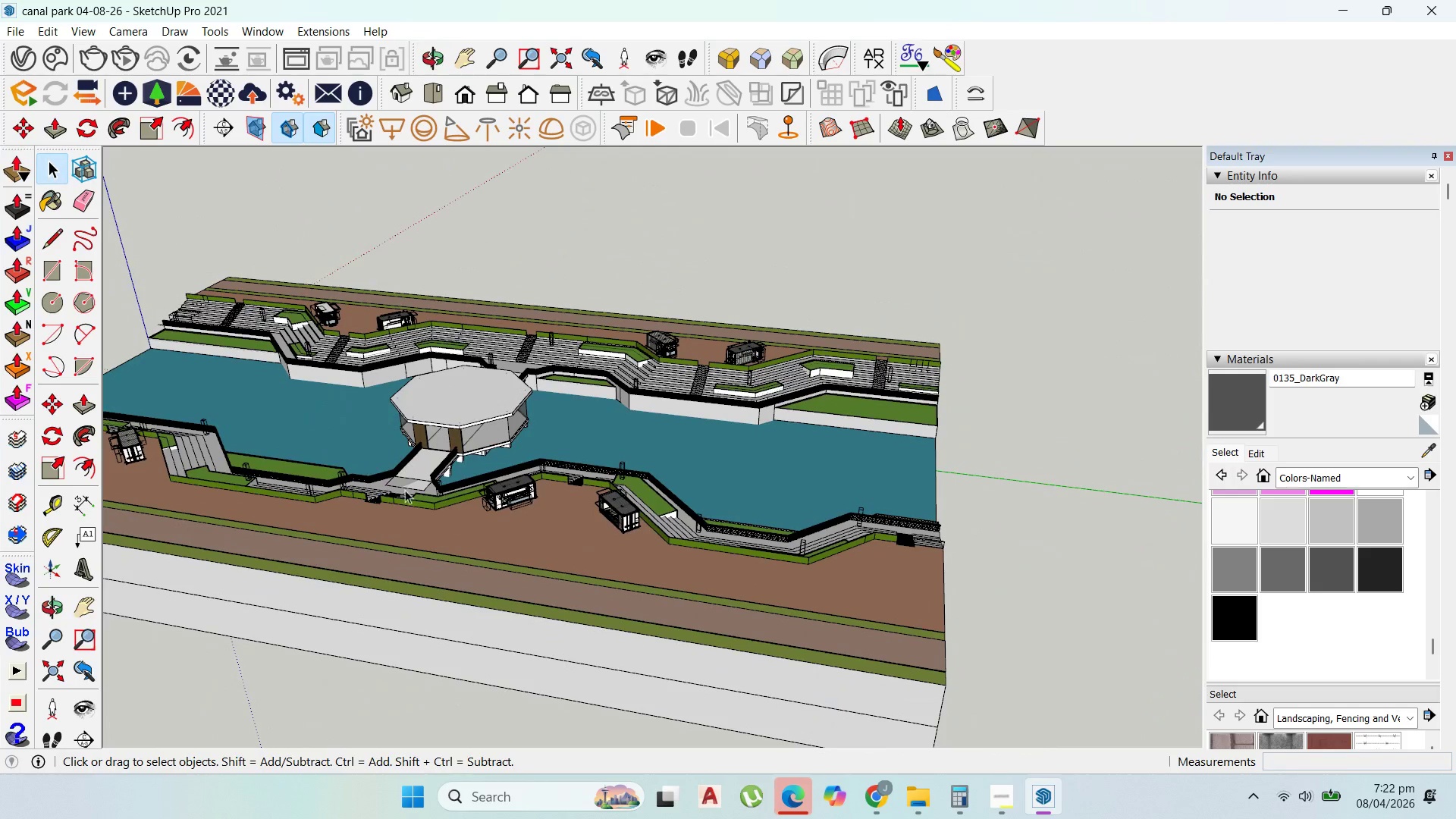 
scroll: coordinate [977, 484], scroll_direction: up, amount: 29.0
 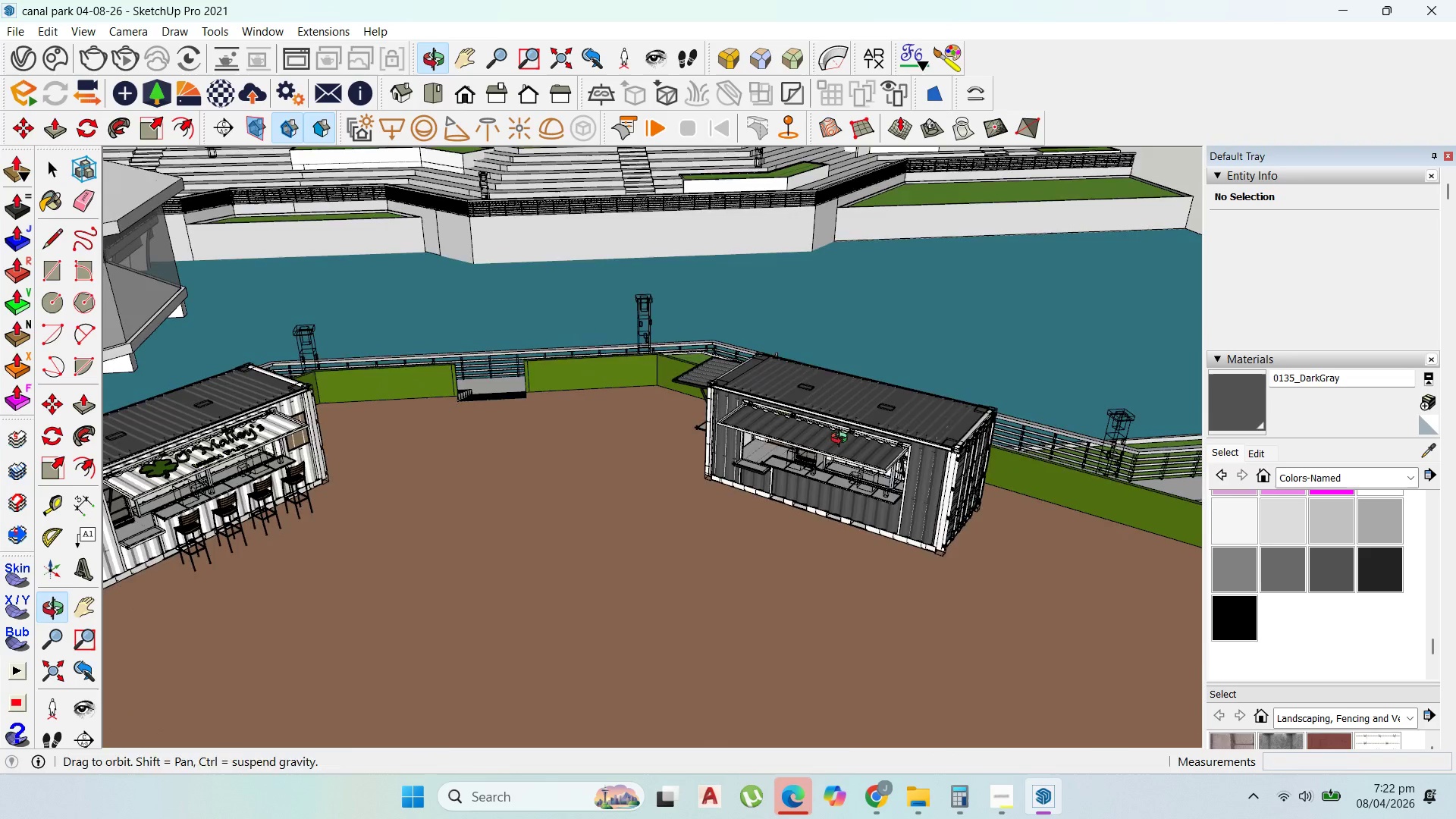 
scroll: coordinate [684, 514], scroll_direction: down, amount: 6.0
 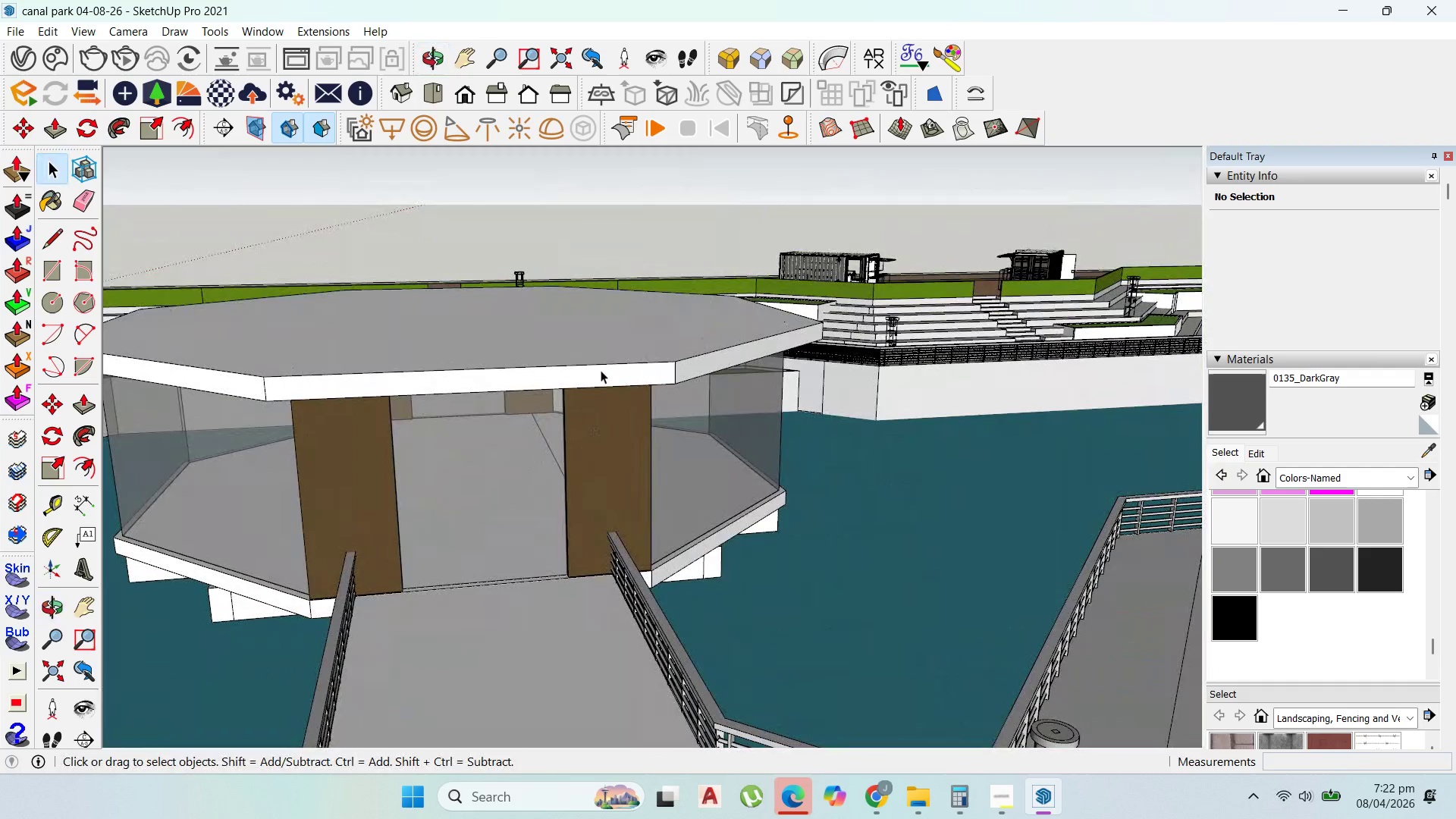 
double_click([604, 319])
 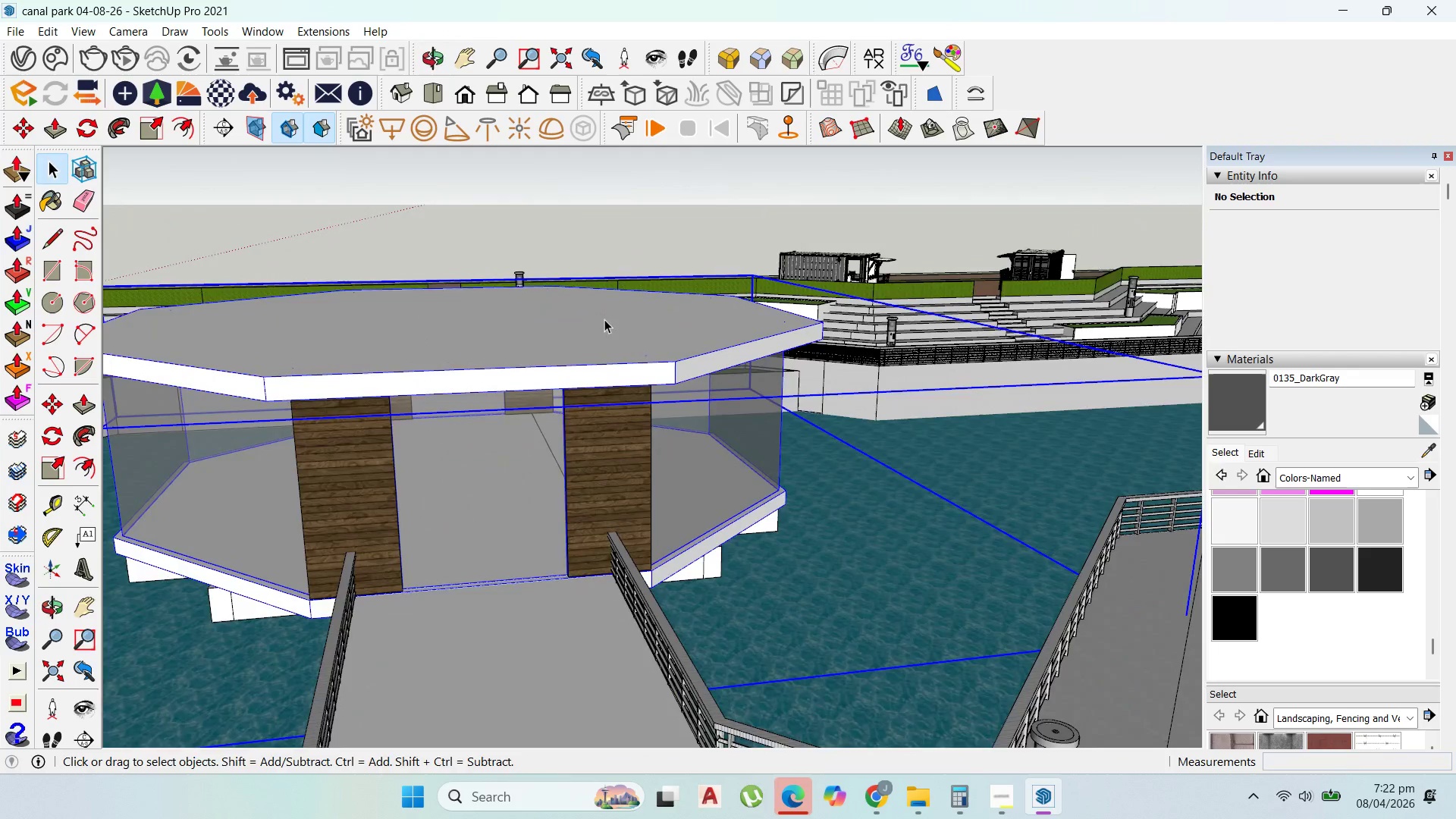 
triple_click([604, 319])
 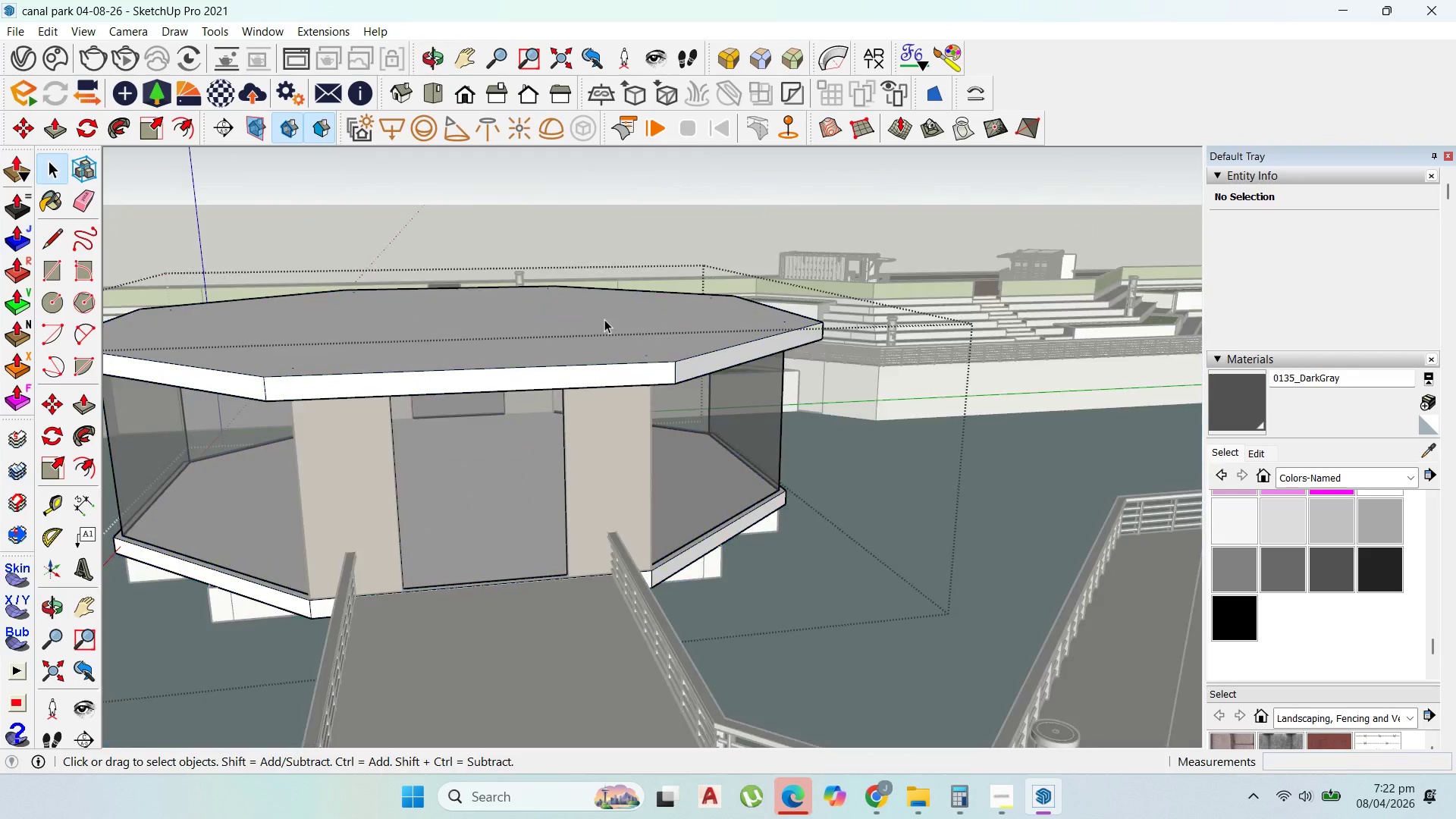 
triple_click([604, 319])
 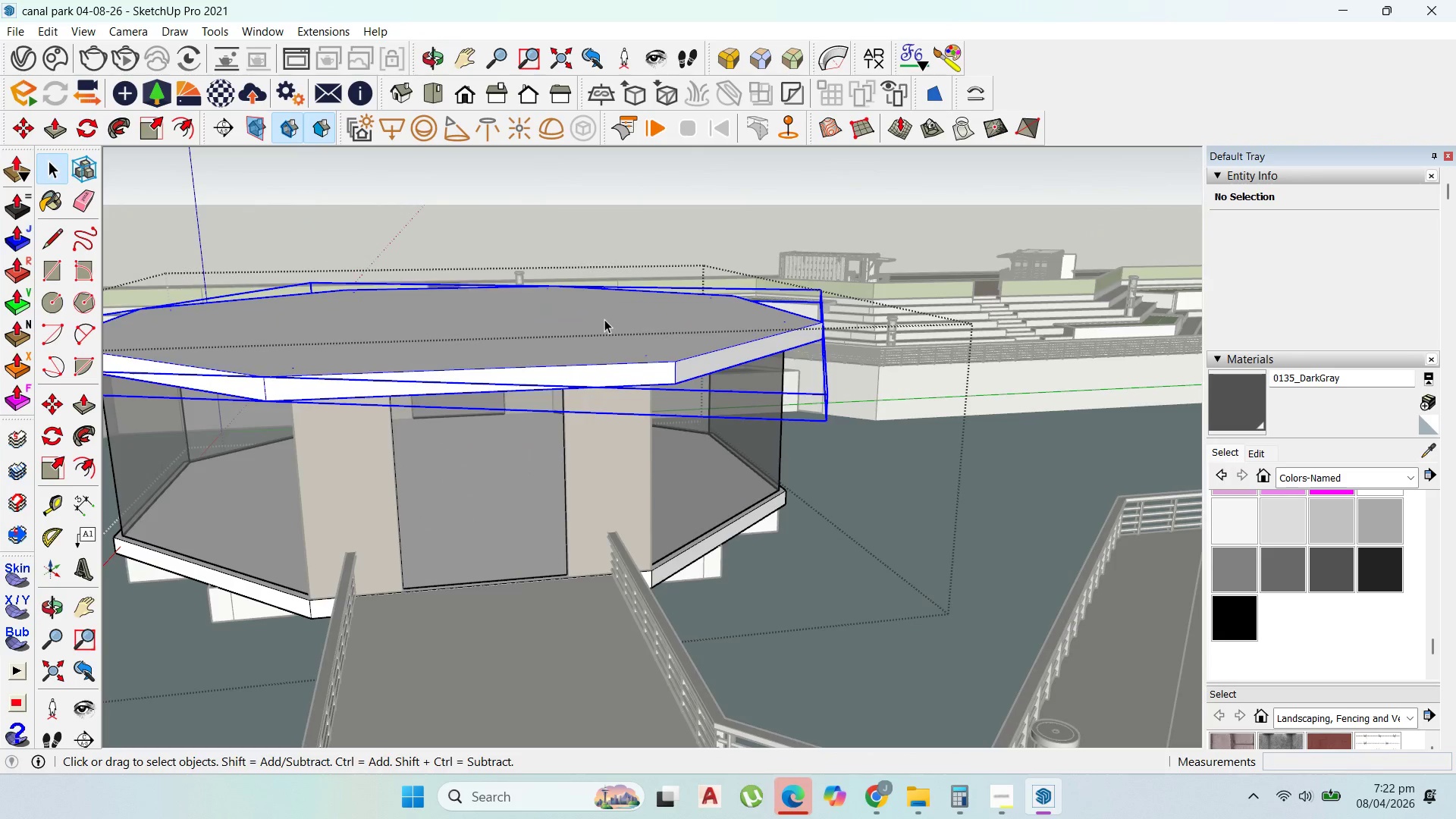 
triple_click([604, 319])
 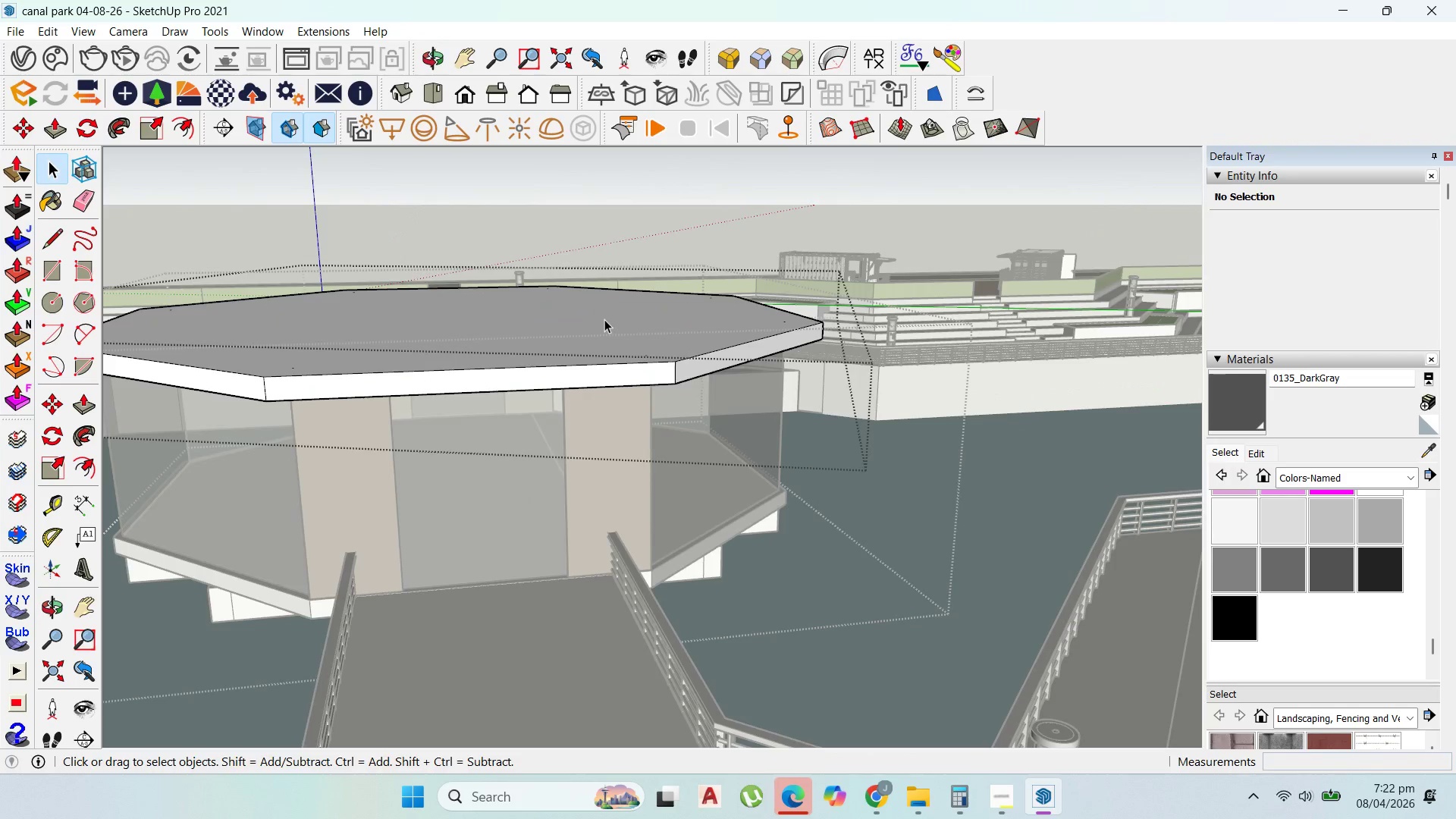 
triple_click([604, 319])
 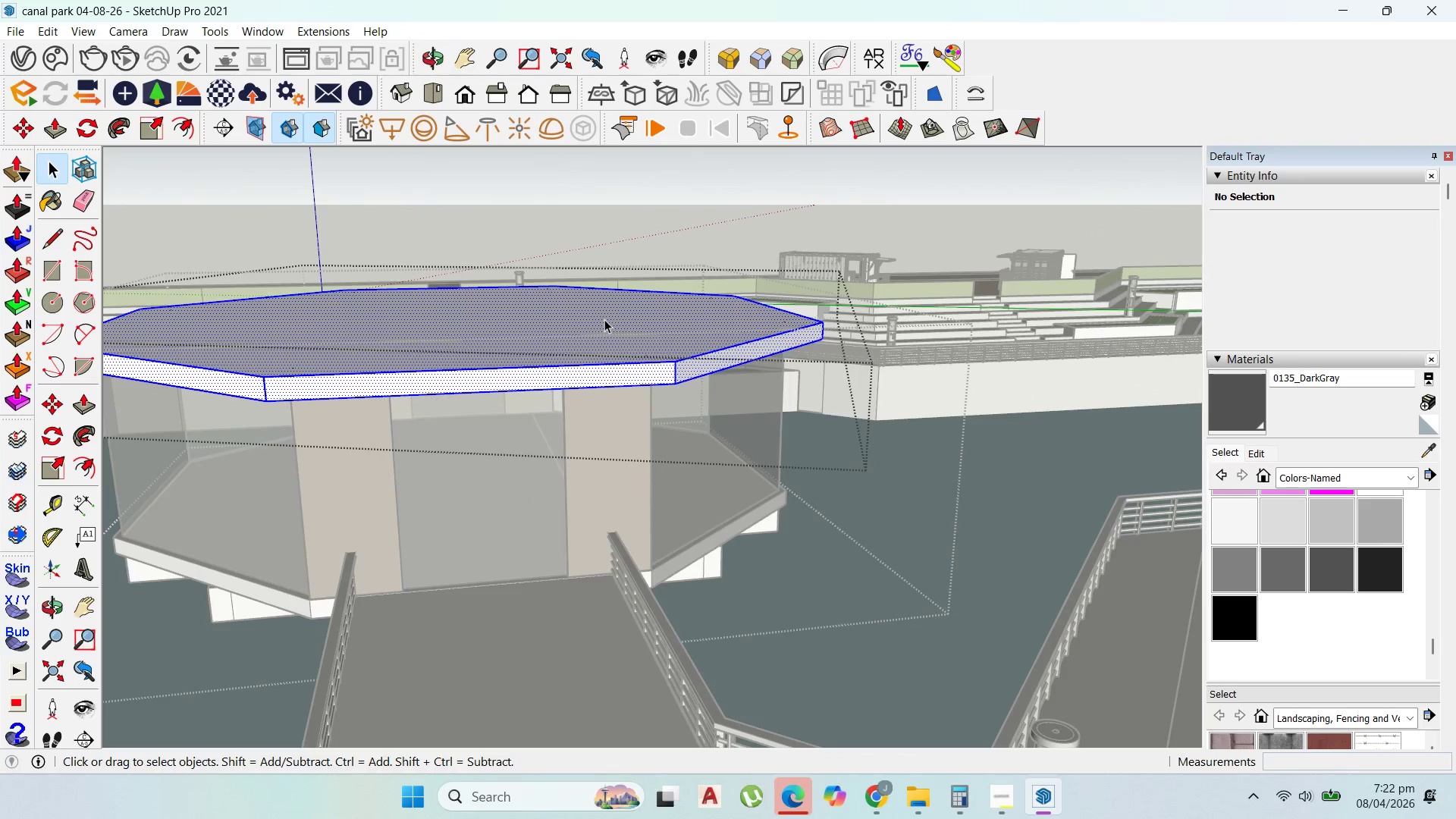 
triple_click([604, 319])
 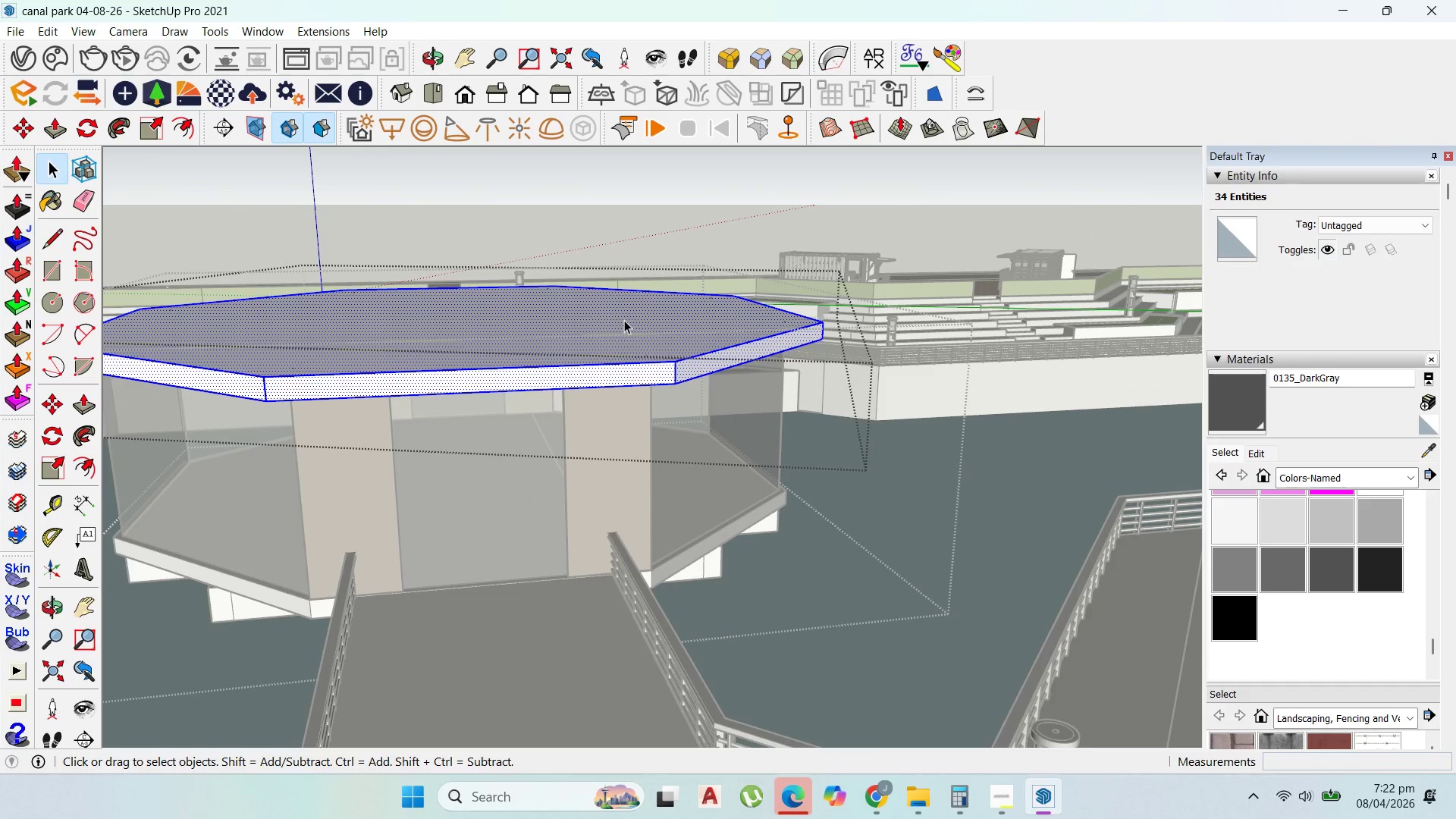 
double_click([624, 320])
 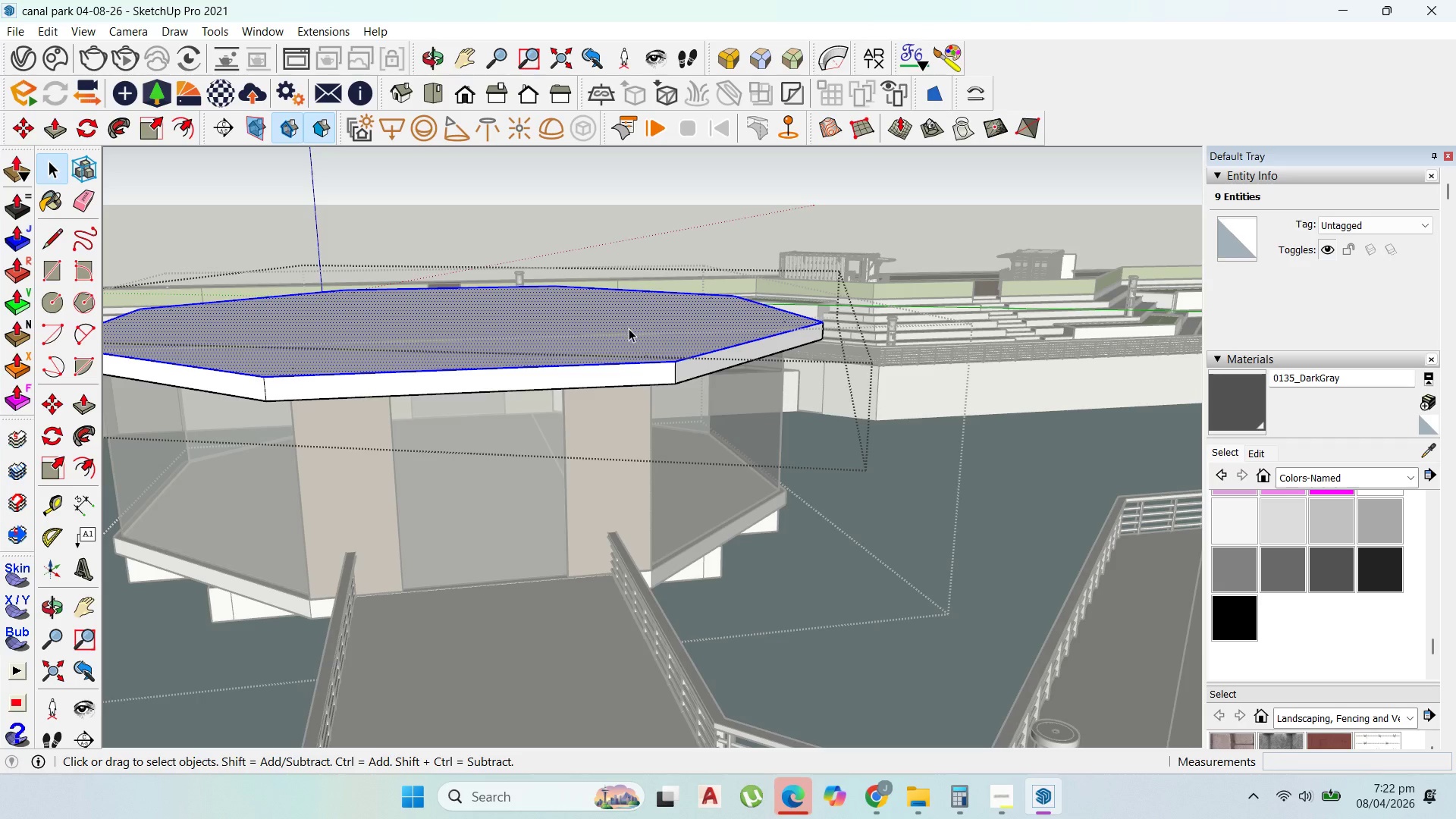 
scroll: coordinate [674, 351], scroll_direction: up, amount: 17.0
 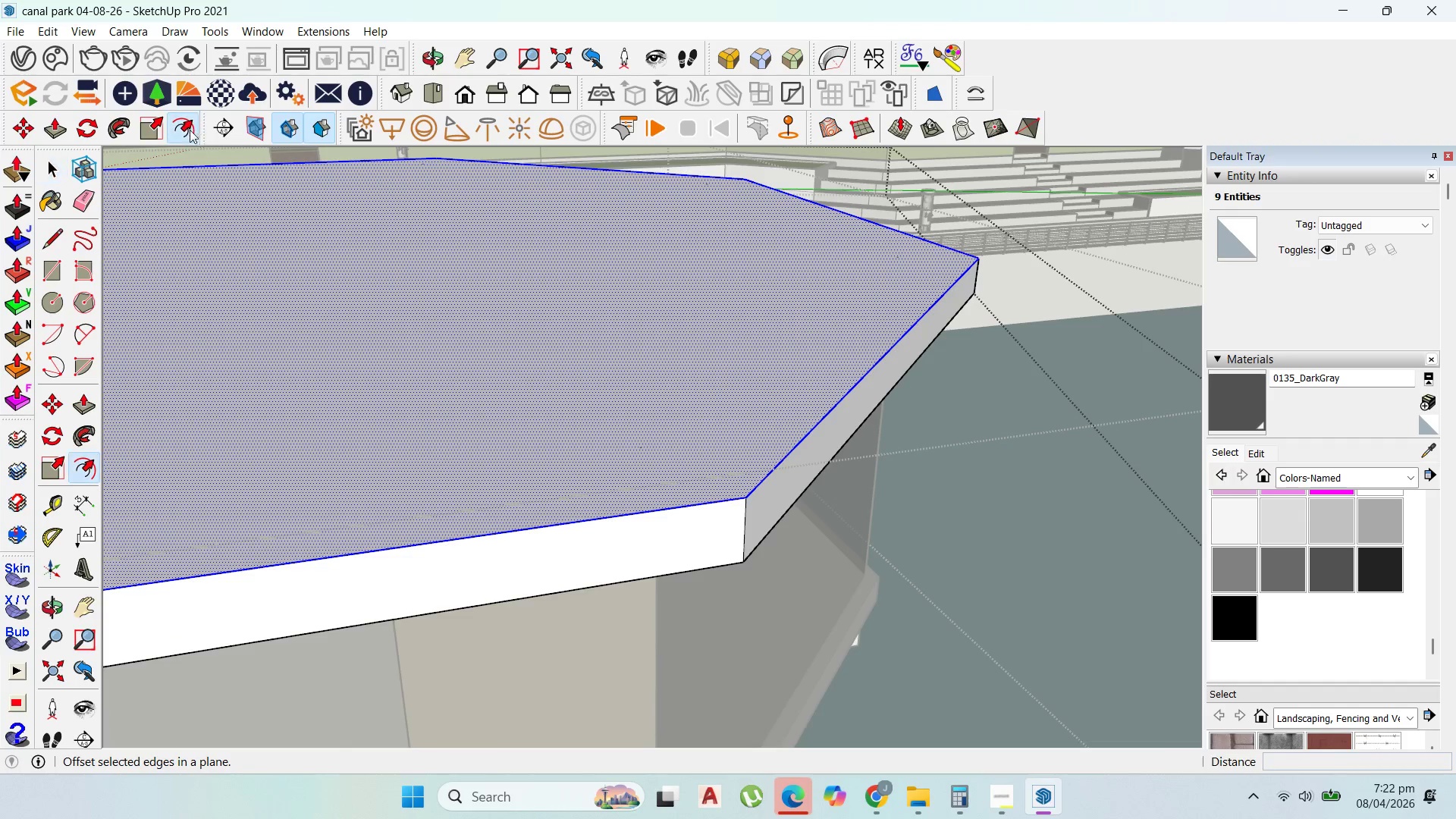 
left_click_drag(start_coordinate=[726, 500], to_coordinate=[733, 509])
 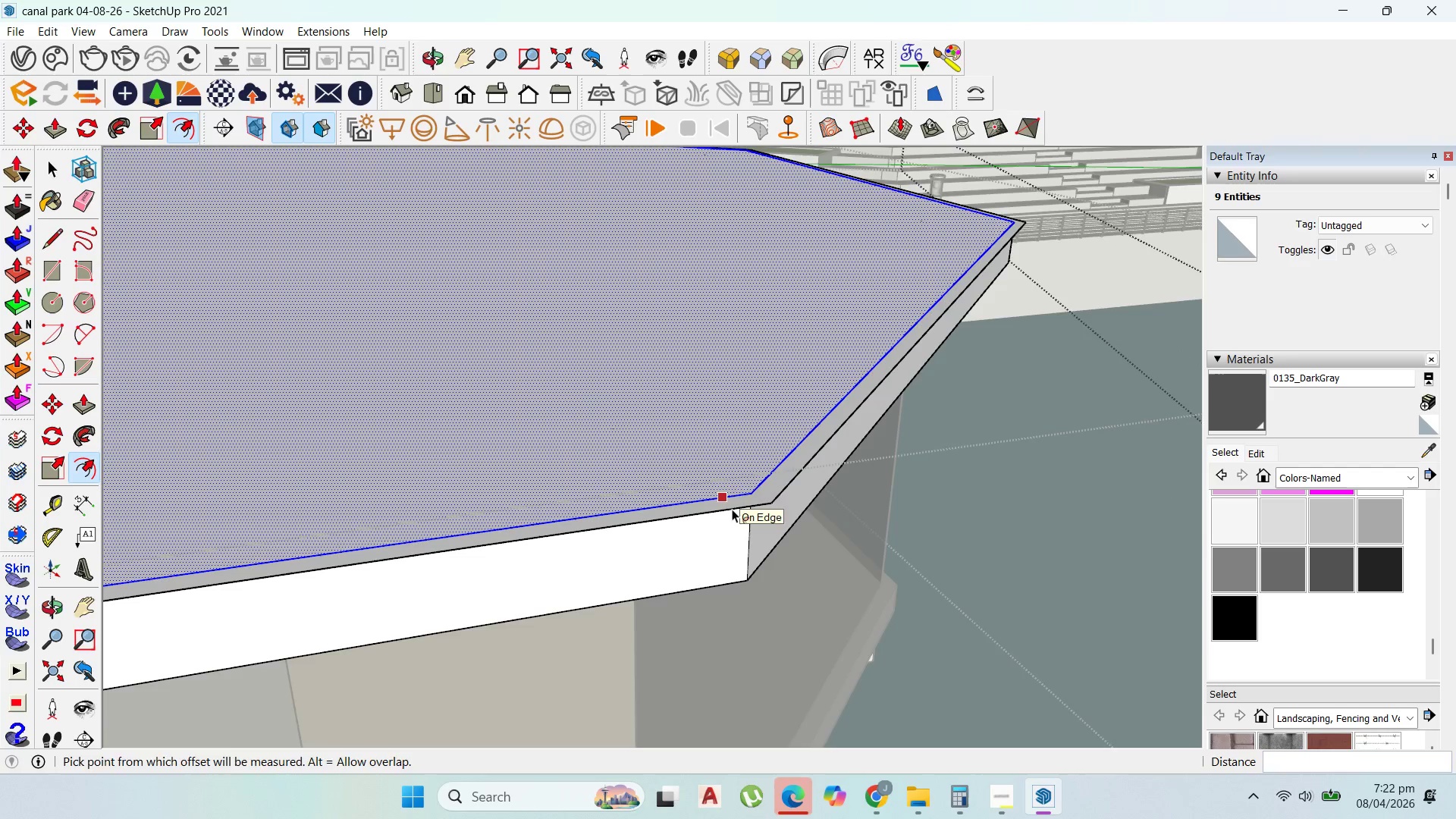 
key(5)
 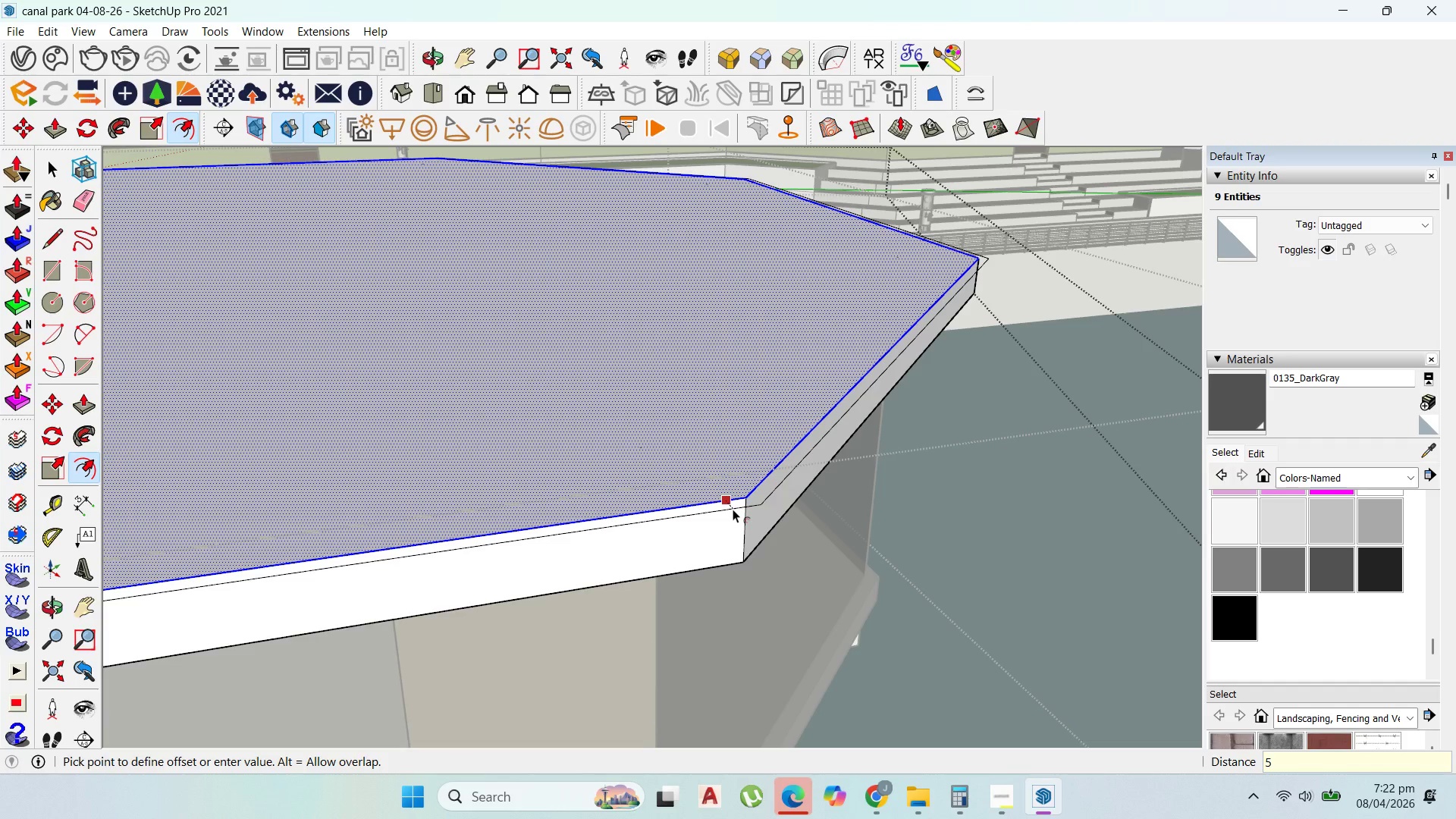 
key(Minus)
 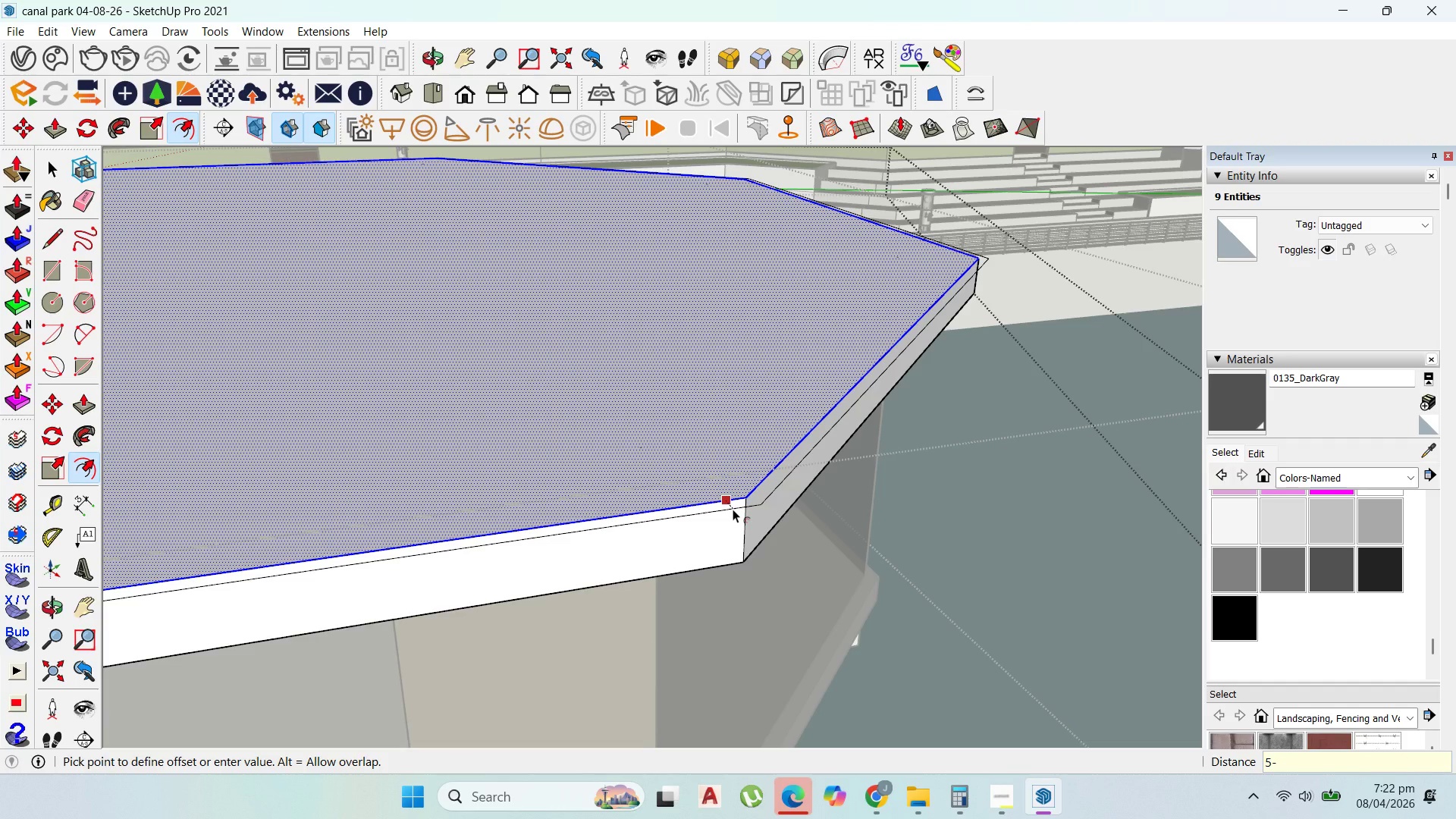 
key(Enter)
 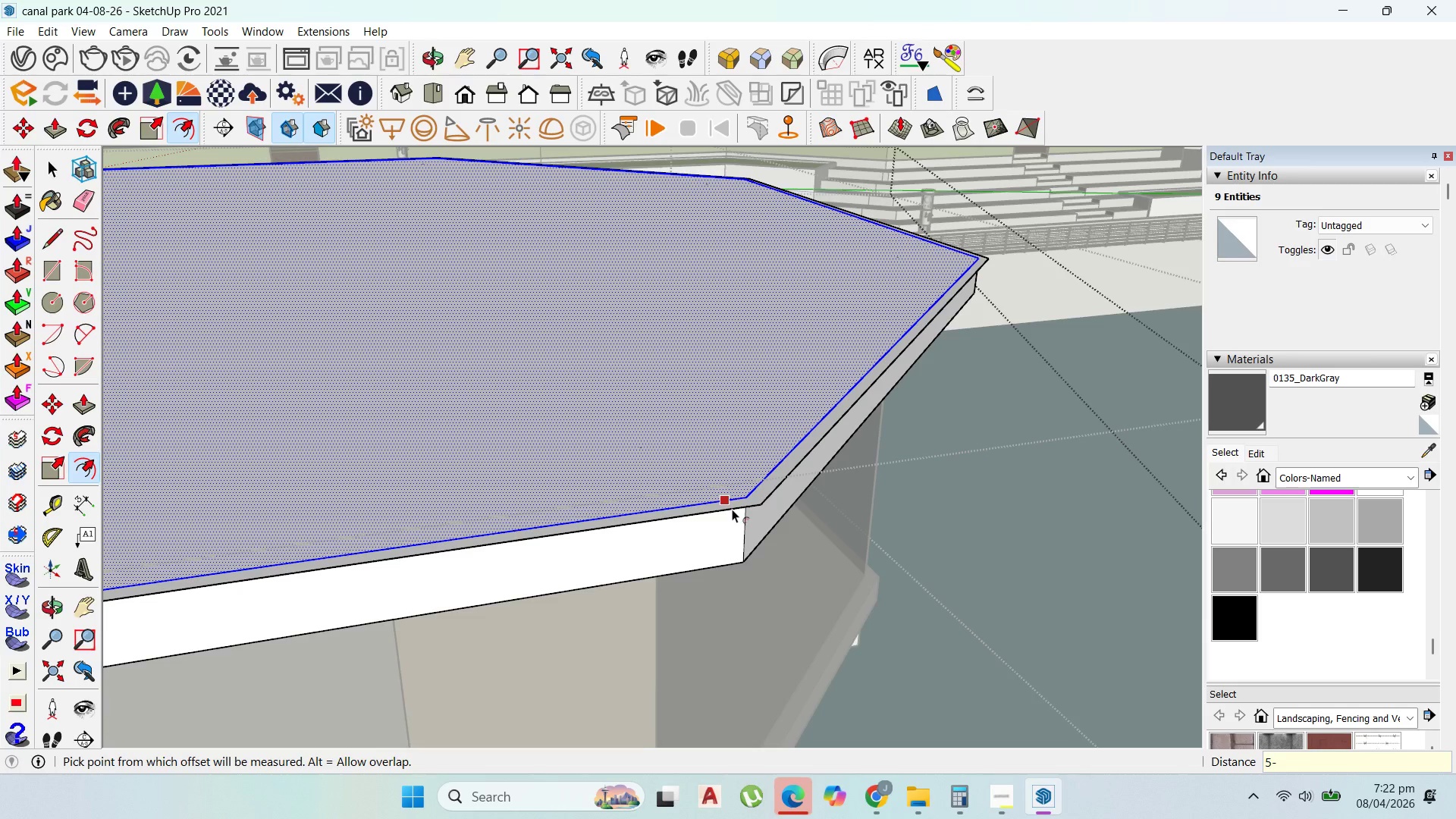 
scroll: coordinate [732, 509], scroll_direction: up, amount: 3.0
 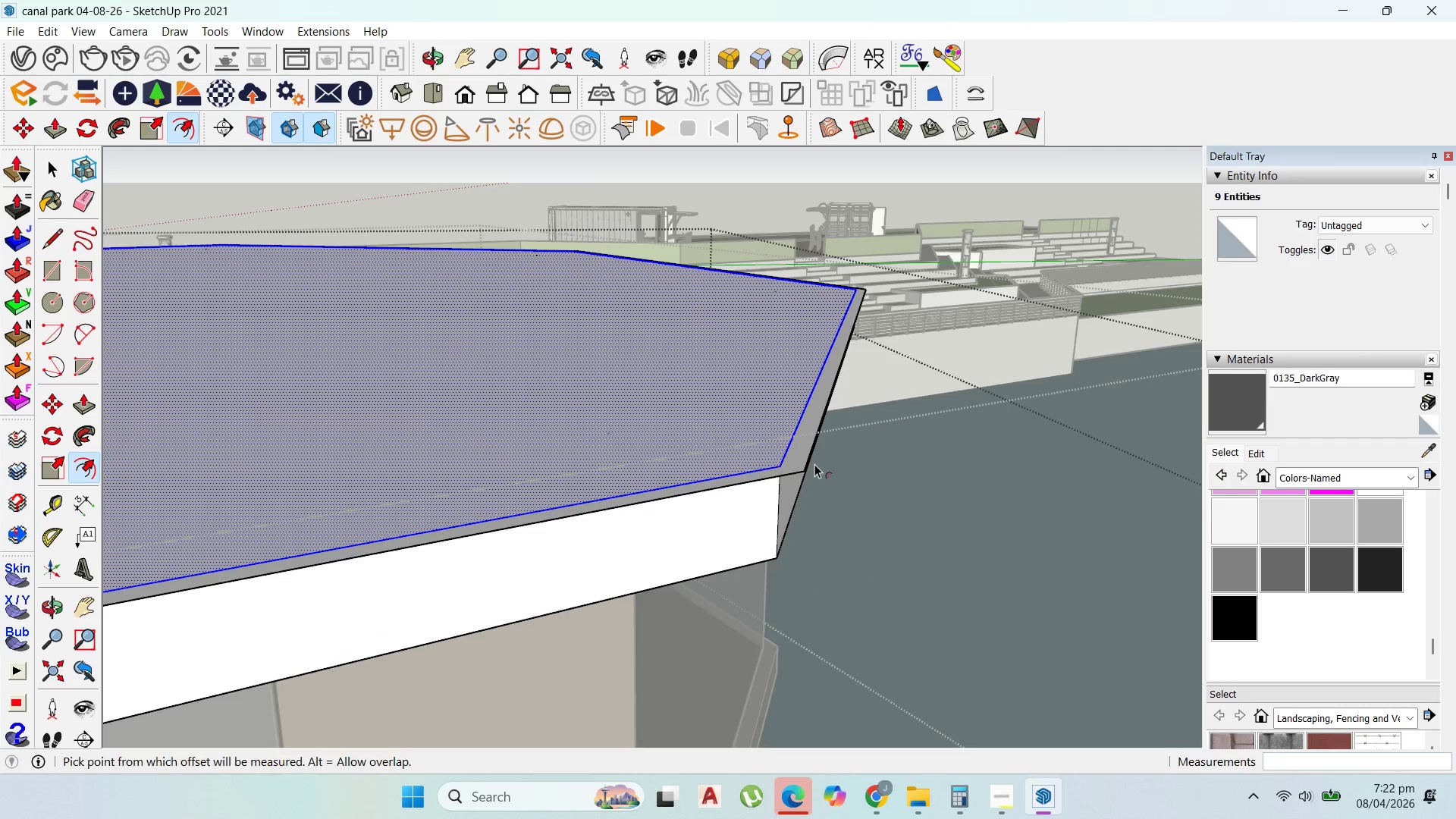 
key(P)
 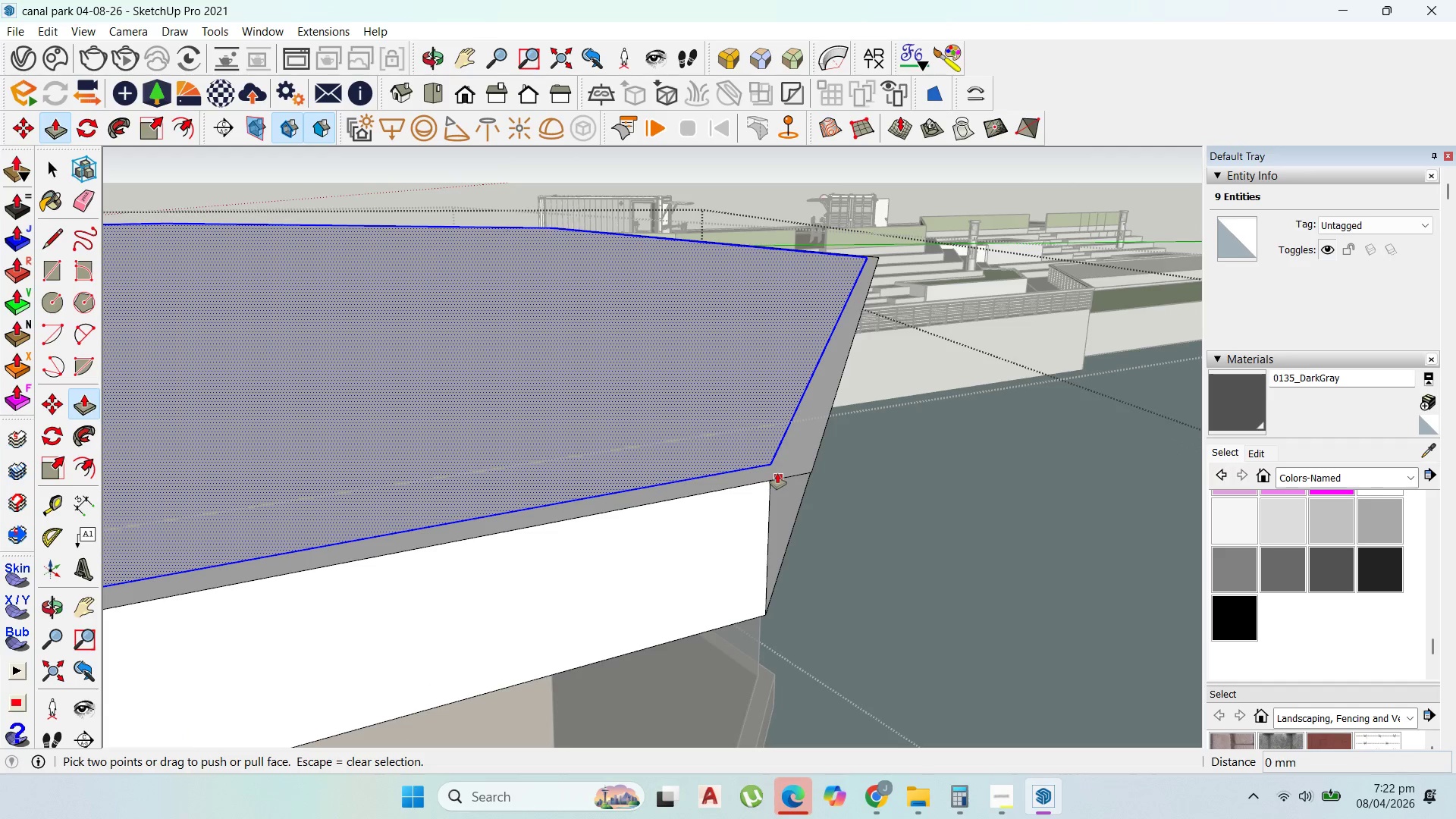 
scroll: coordinate [781, 453], scroll_direction: up, amount: 5.0
 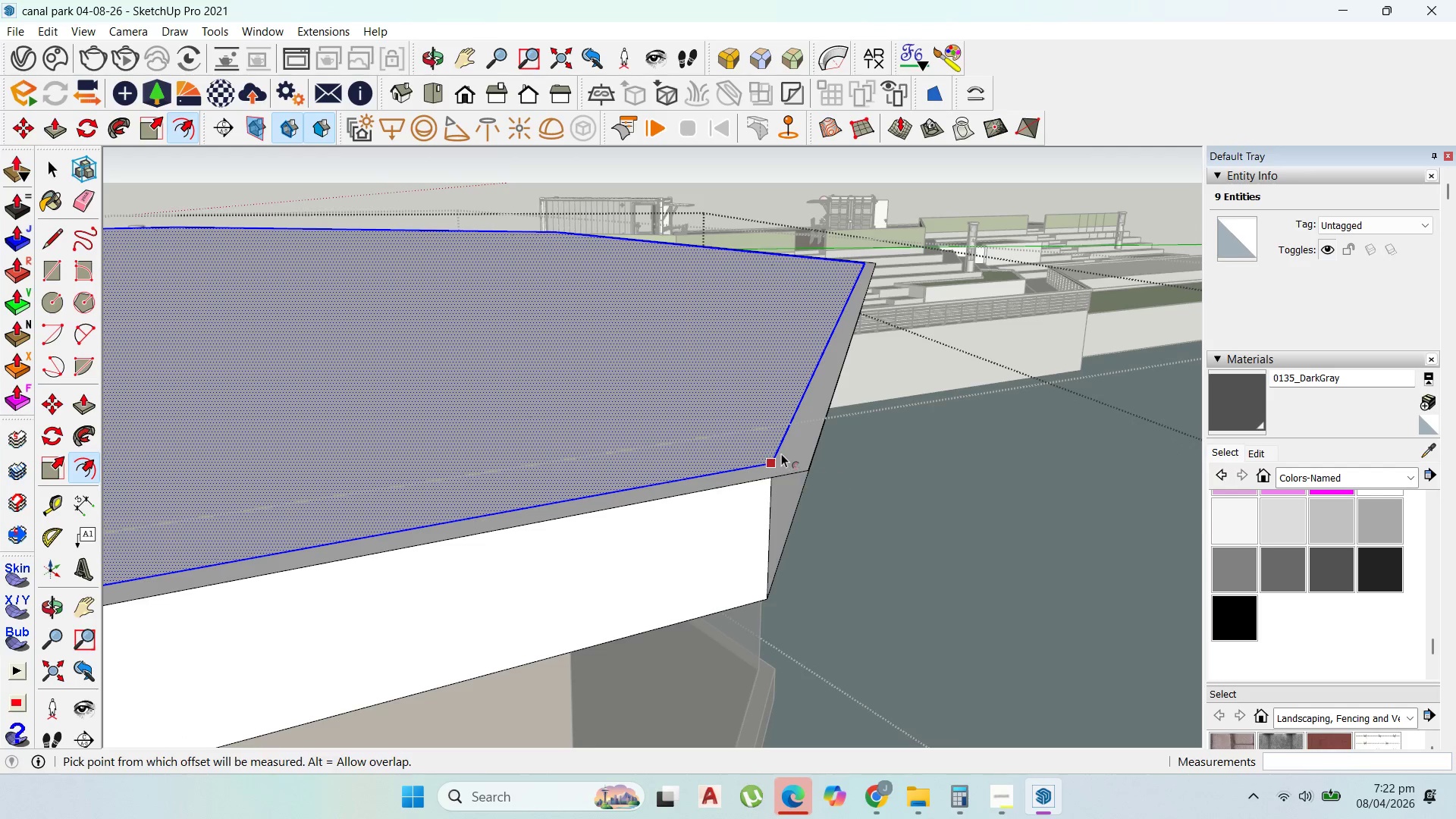 
key(Escape)
 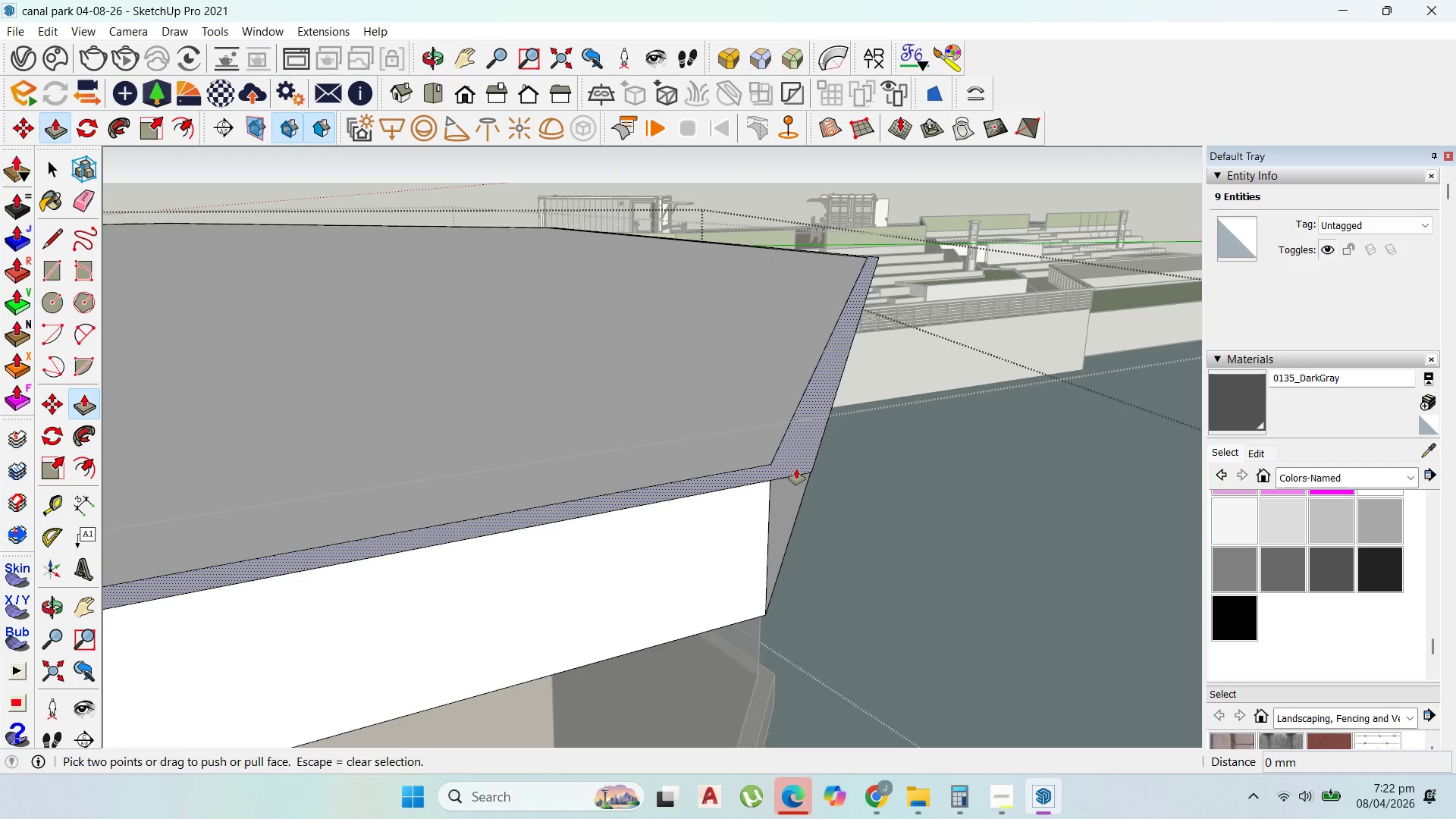 
left_click_drag(start_coordinate=[796, 468], to_coordinate=[799, 488])
 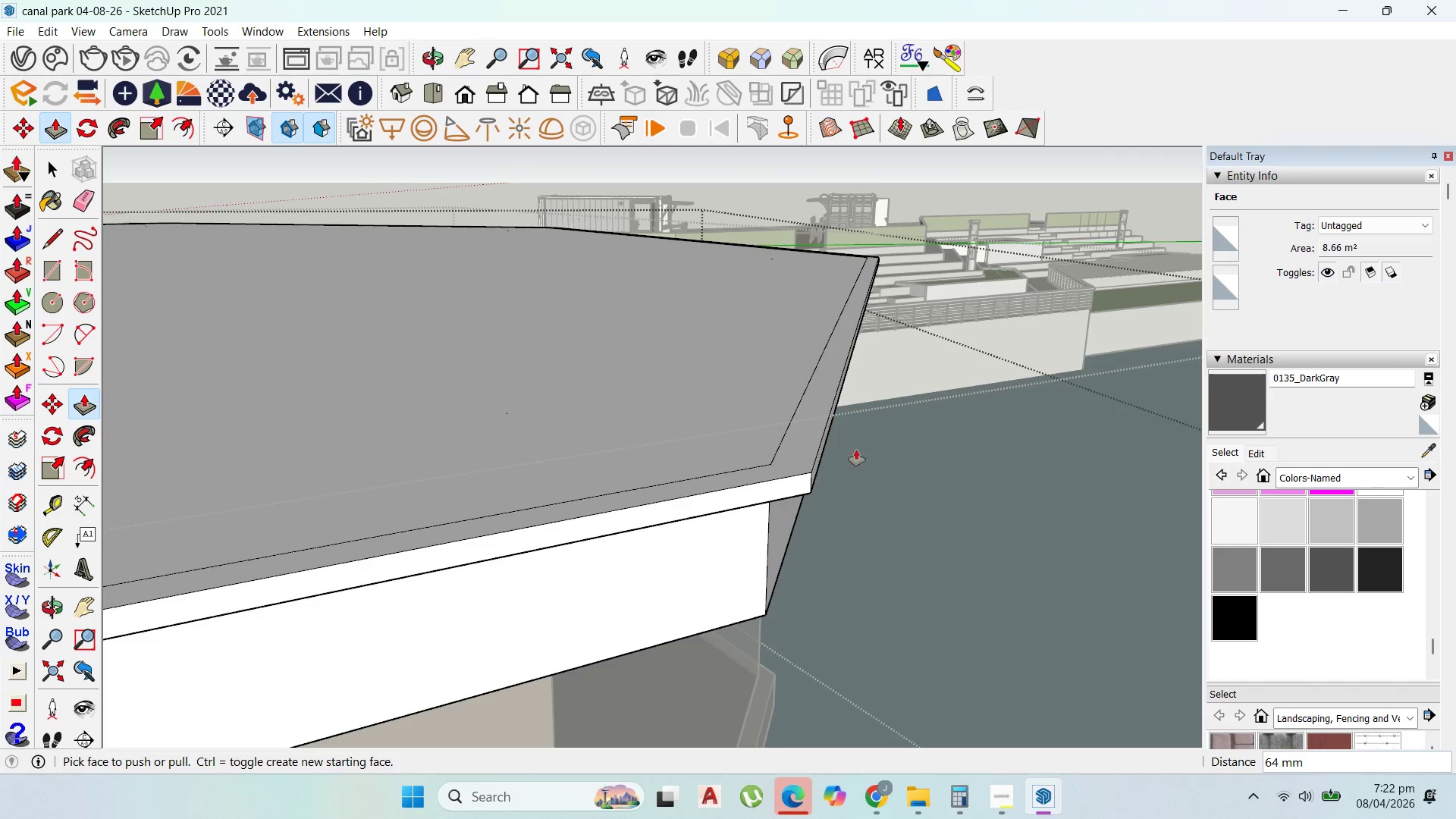 
scroll: coordinate [866, 436], scroll_direction: down, amount: 8.0
 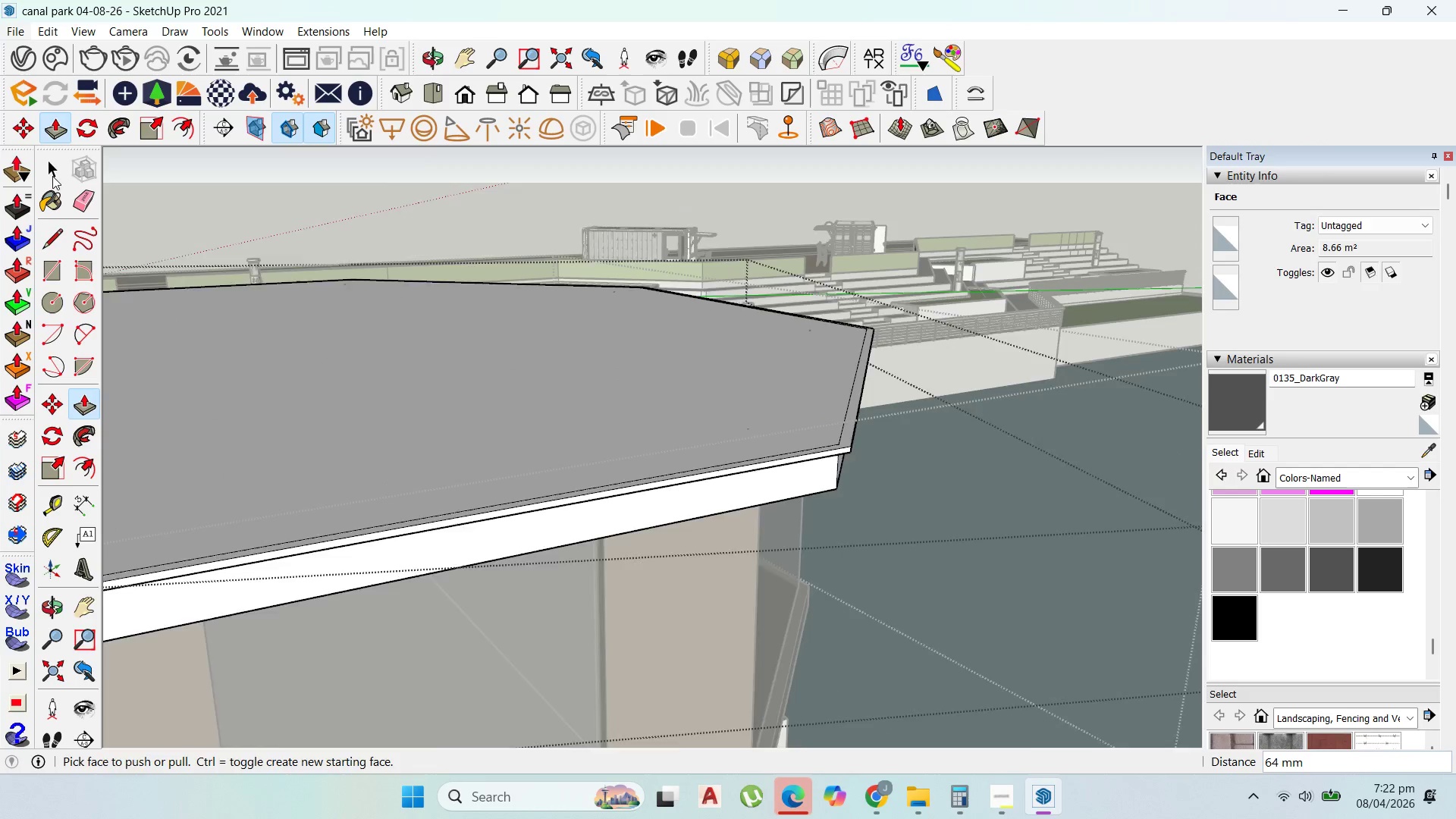 
left_click([55, 177])
 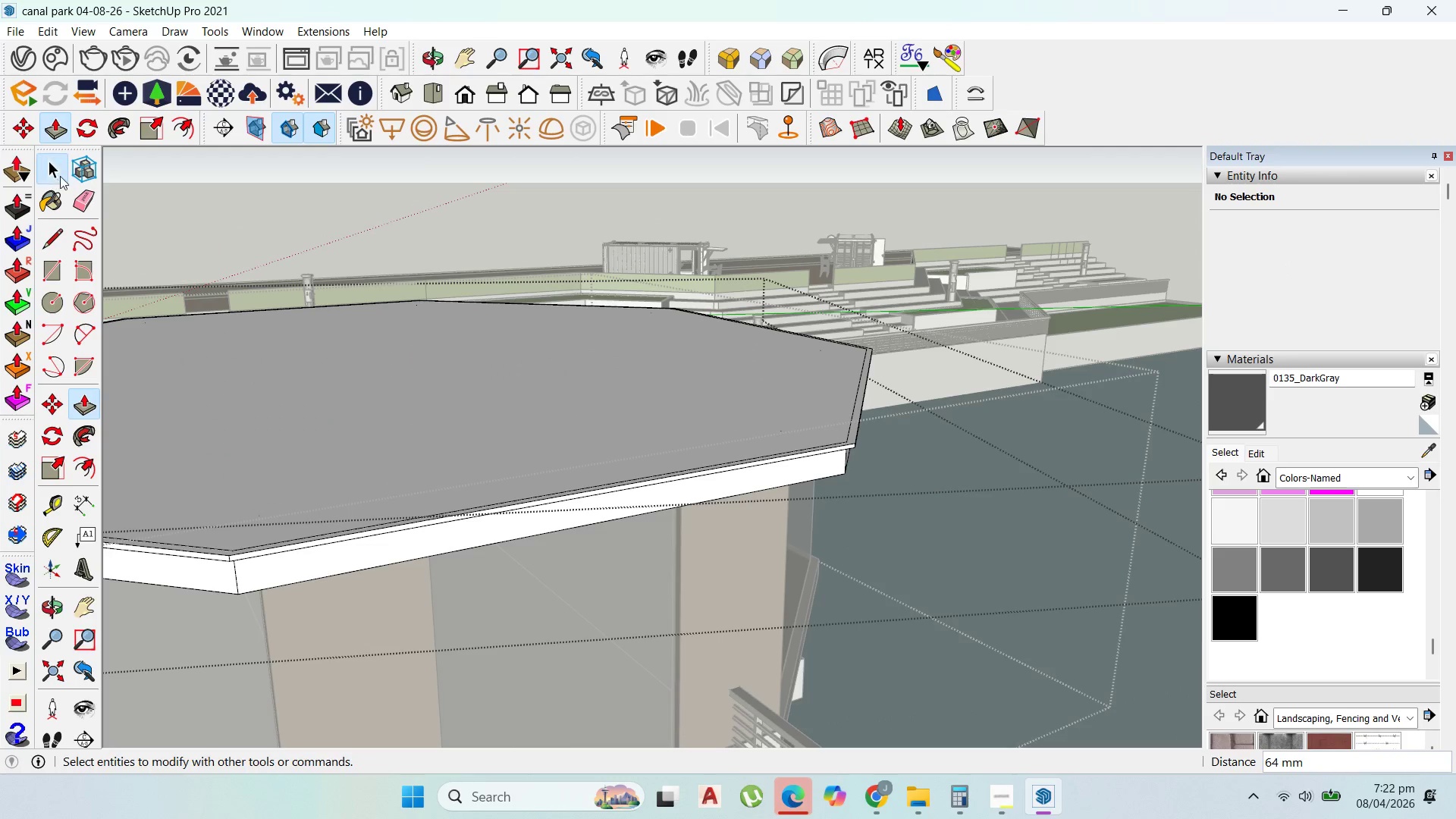 
key(Escape)
 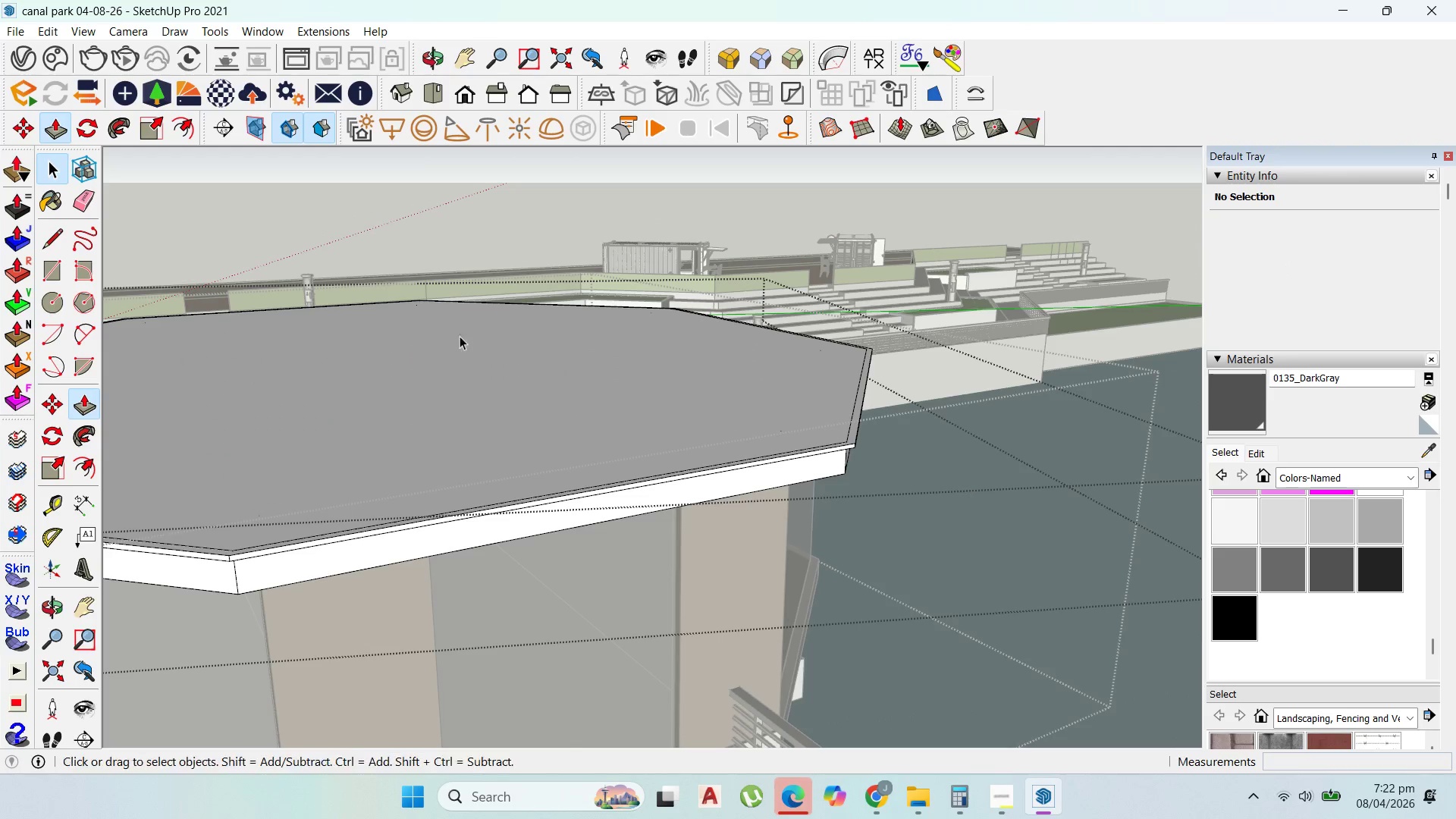 
key(Escape)
 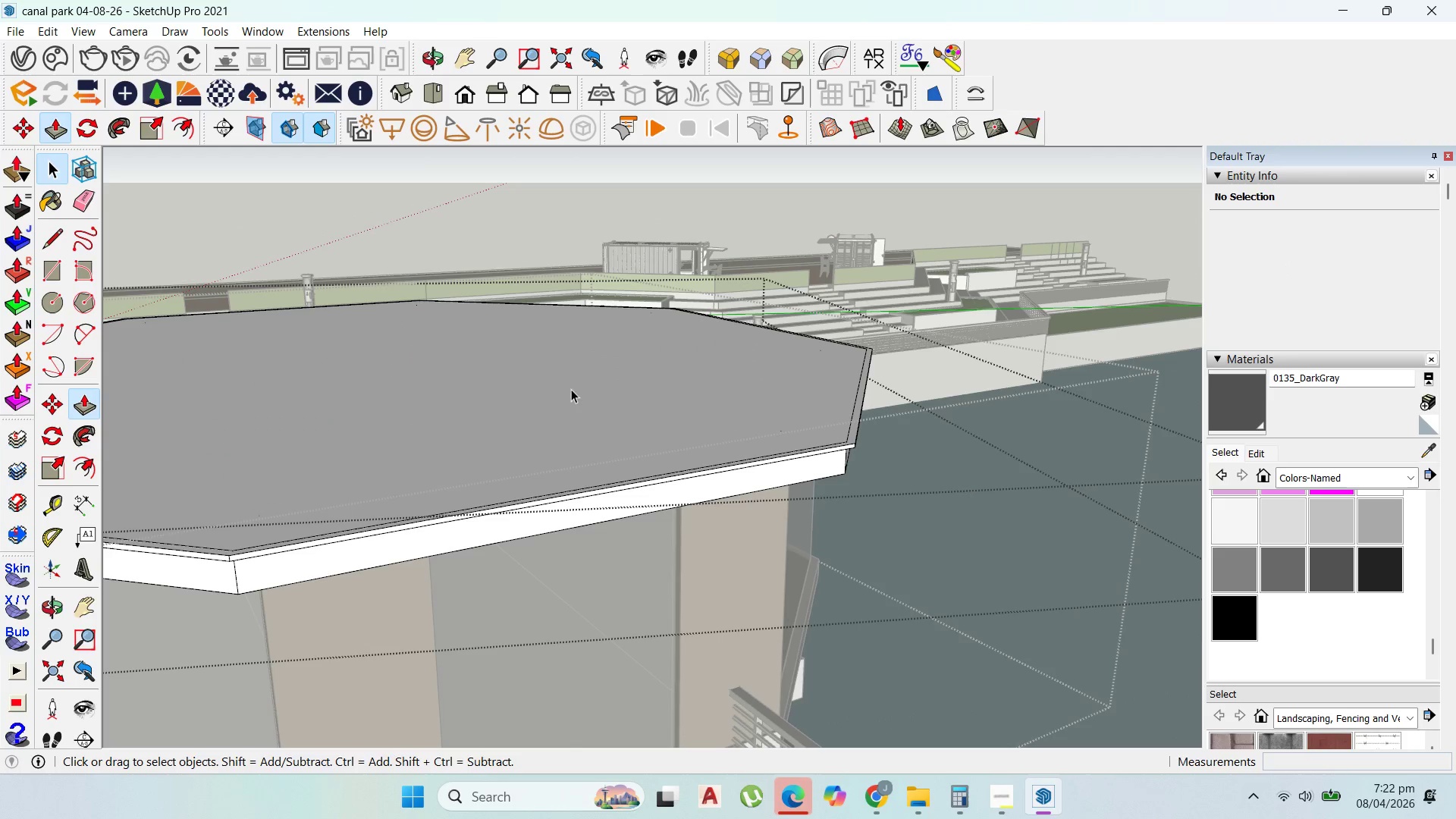 
key(Escape)
 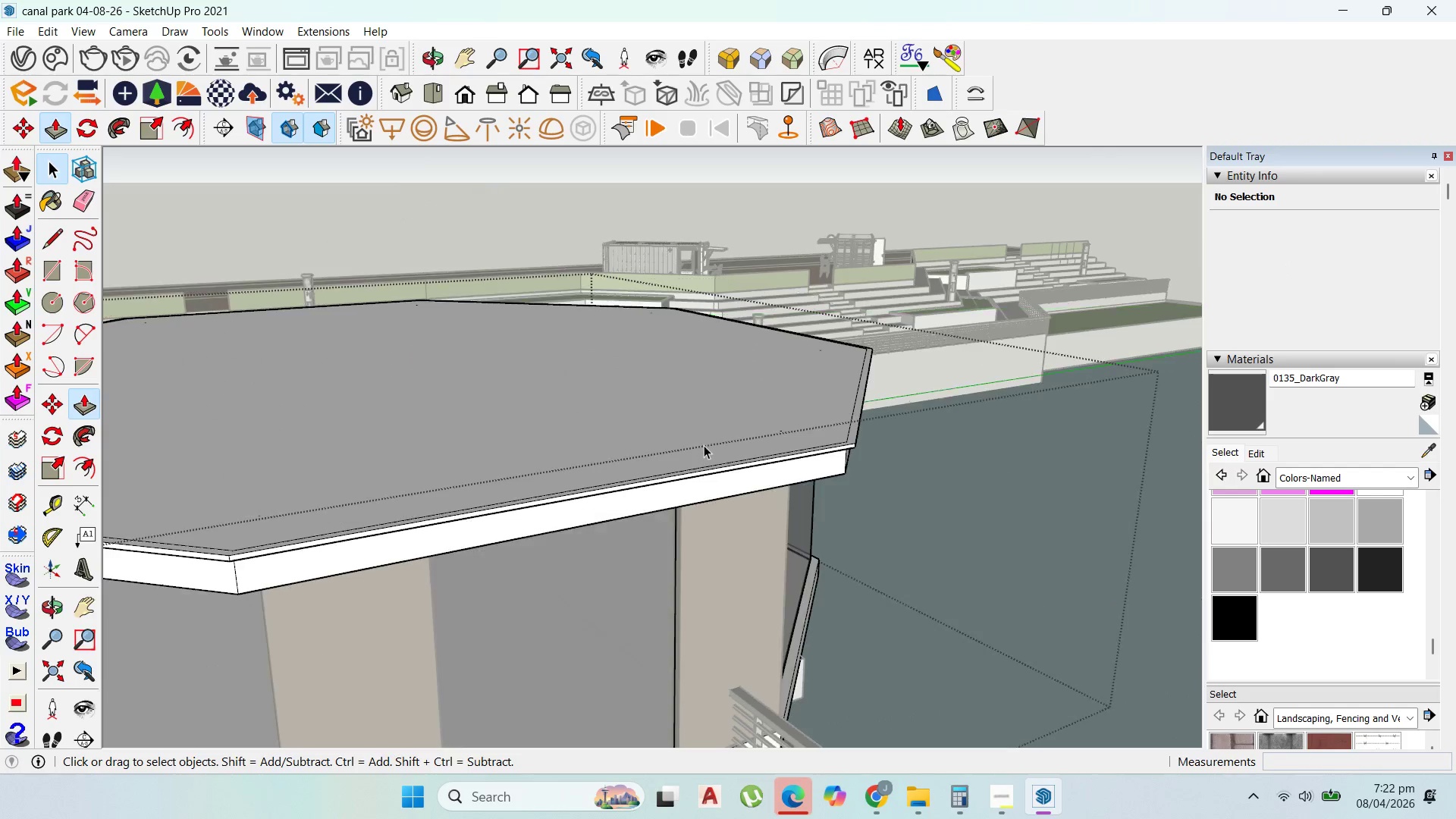 
key(Escape)
 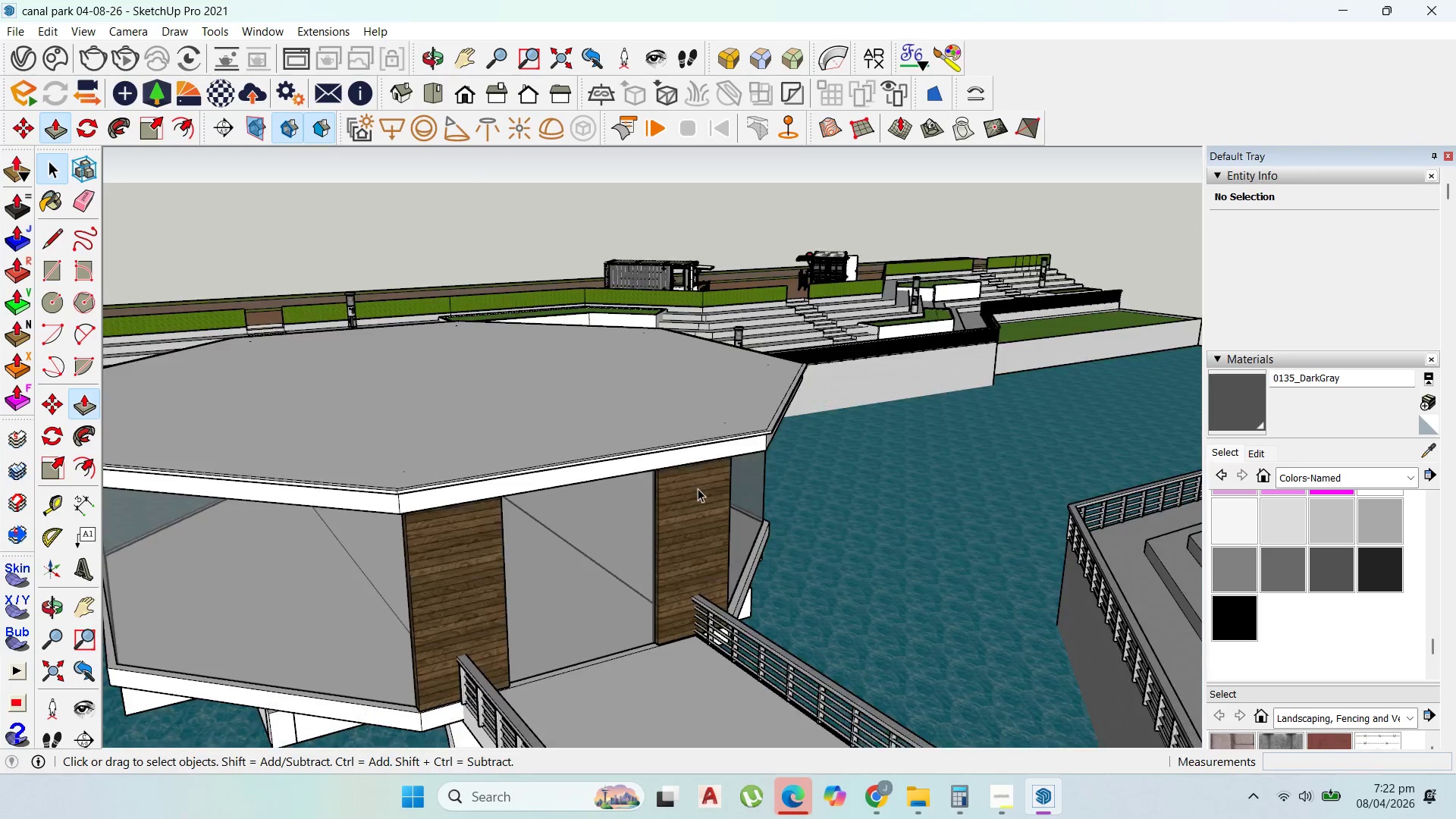 
key(Escape)
 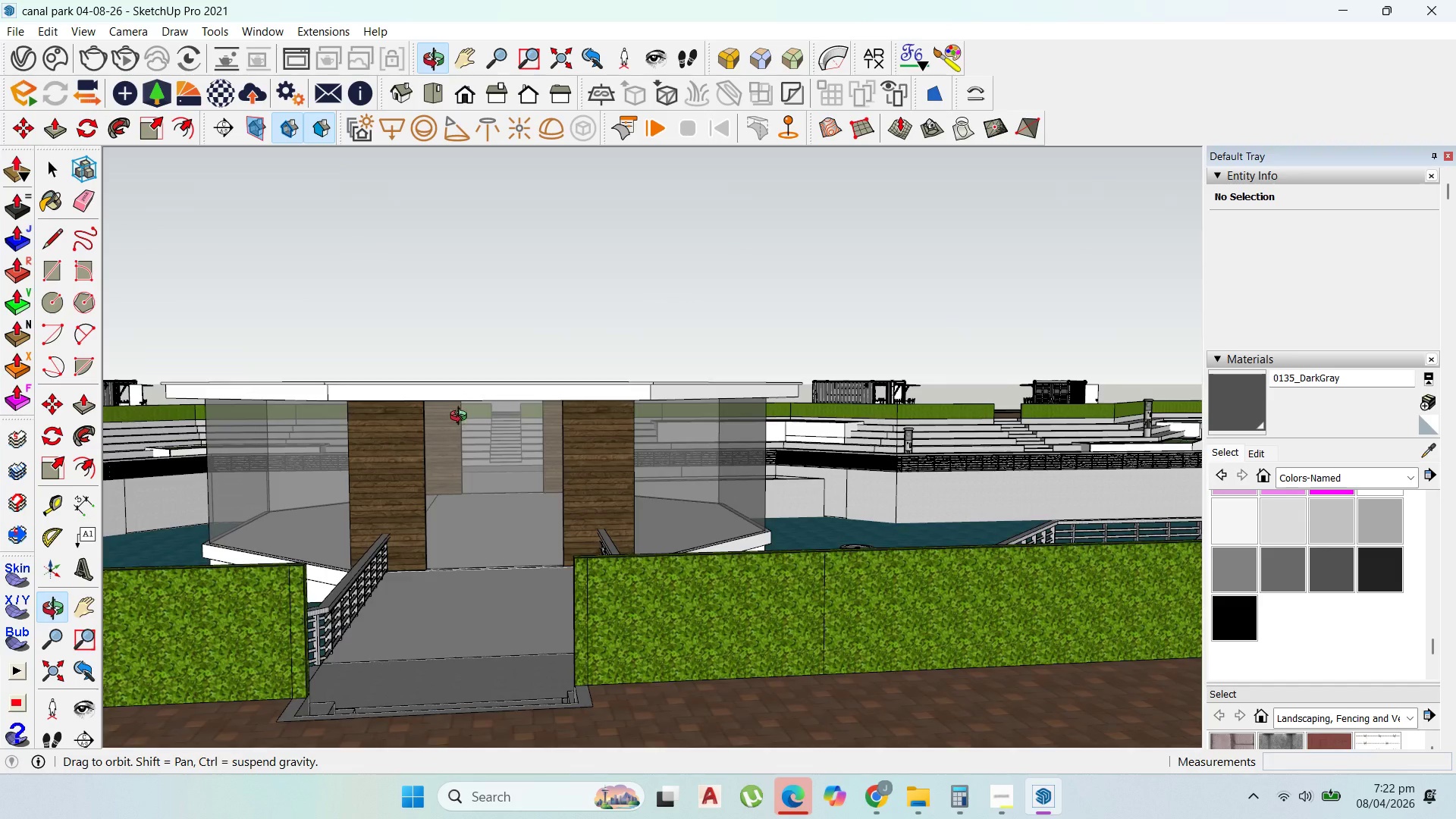 
scroll: coordinate [600, 469], scroll_direction: down, amount: 6.0
 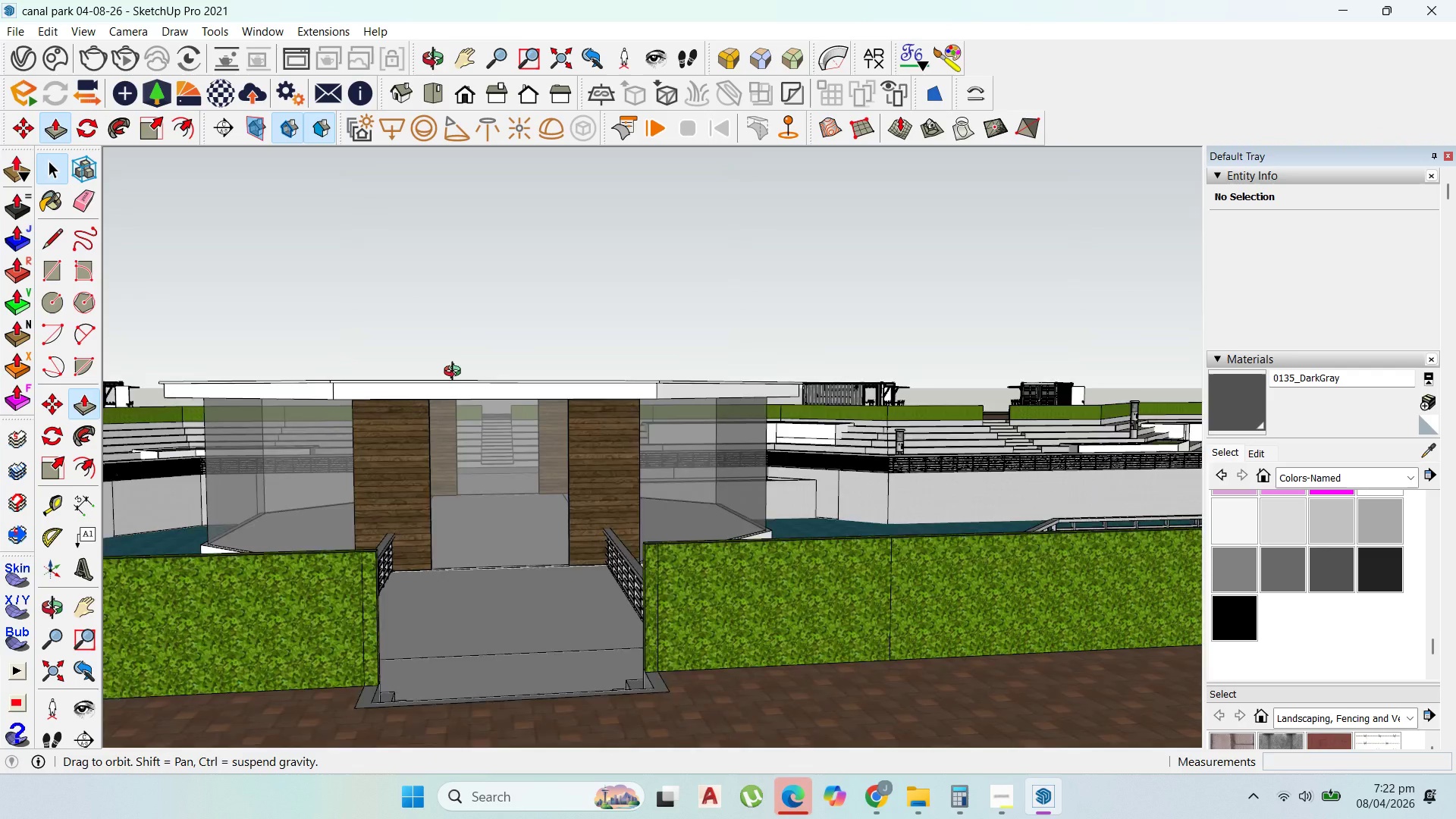 
scroll: coordinate [511, 491], scroll_direction: up, amount: 9.0
 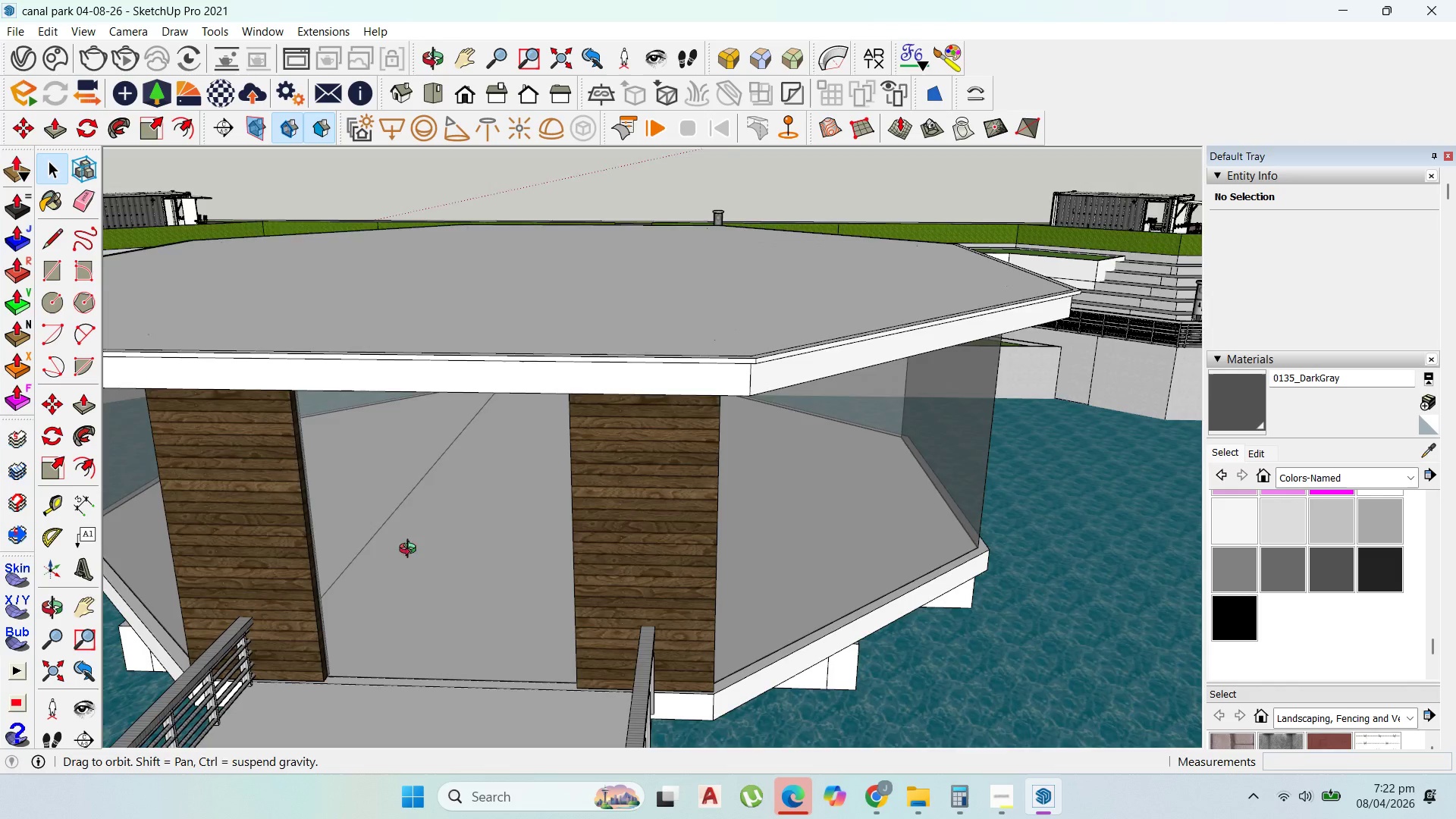 
scroll: coordinate [679, 584], scroll_direction: down, amount: 39.0
 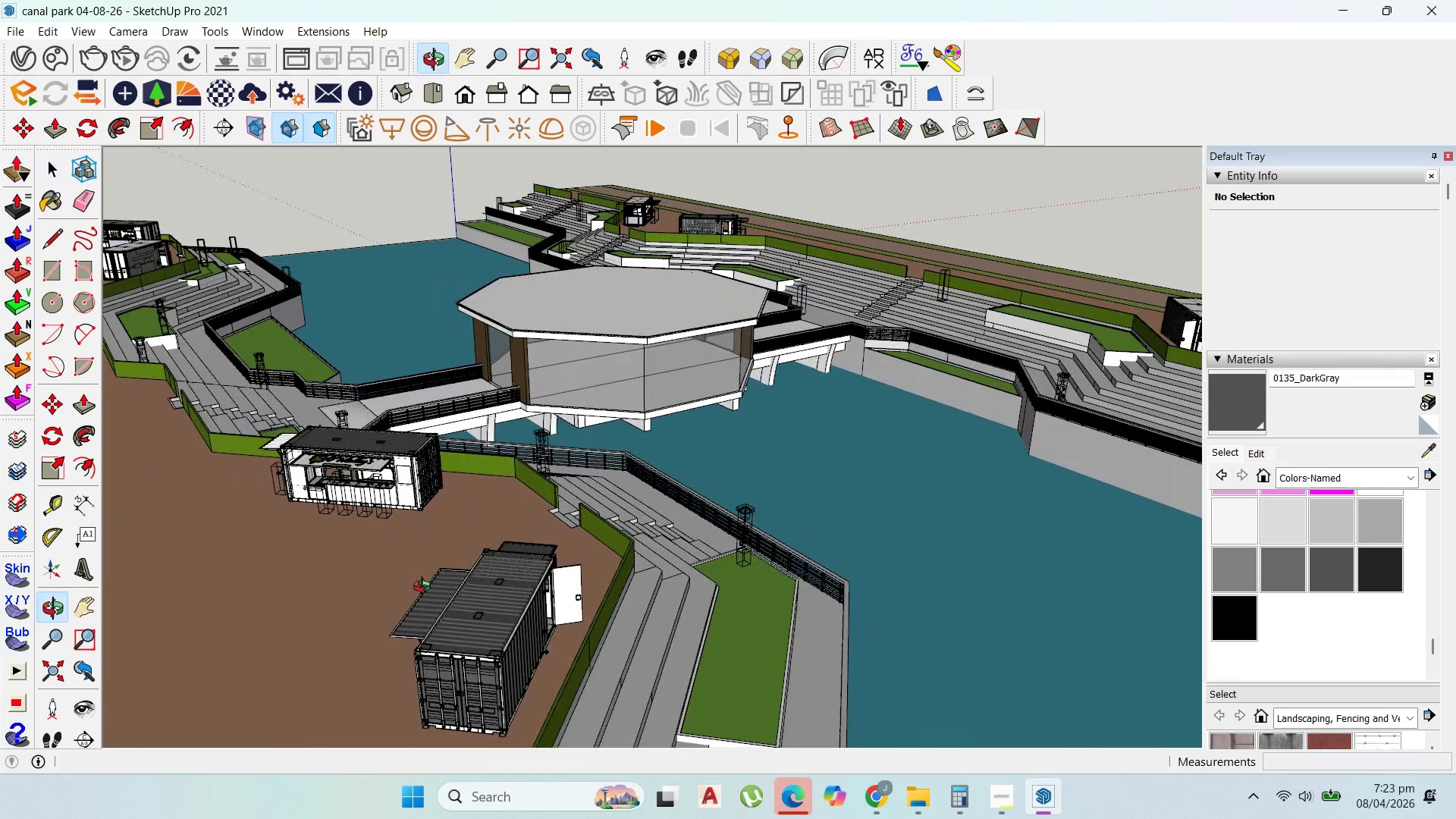 
scroll: coordinate [650, 574], scroll_direction: up, amount: 8.0
 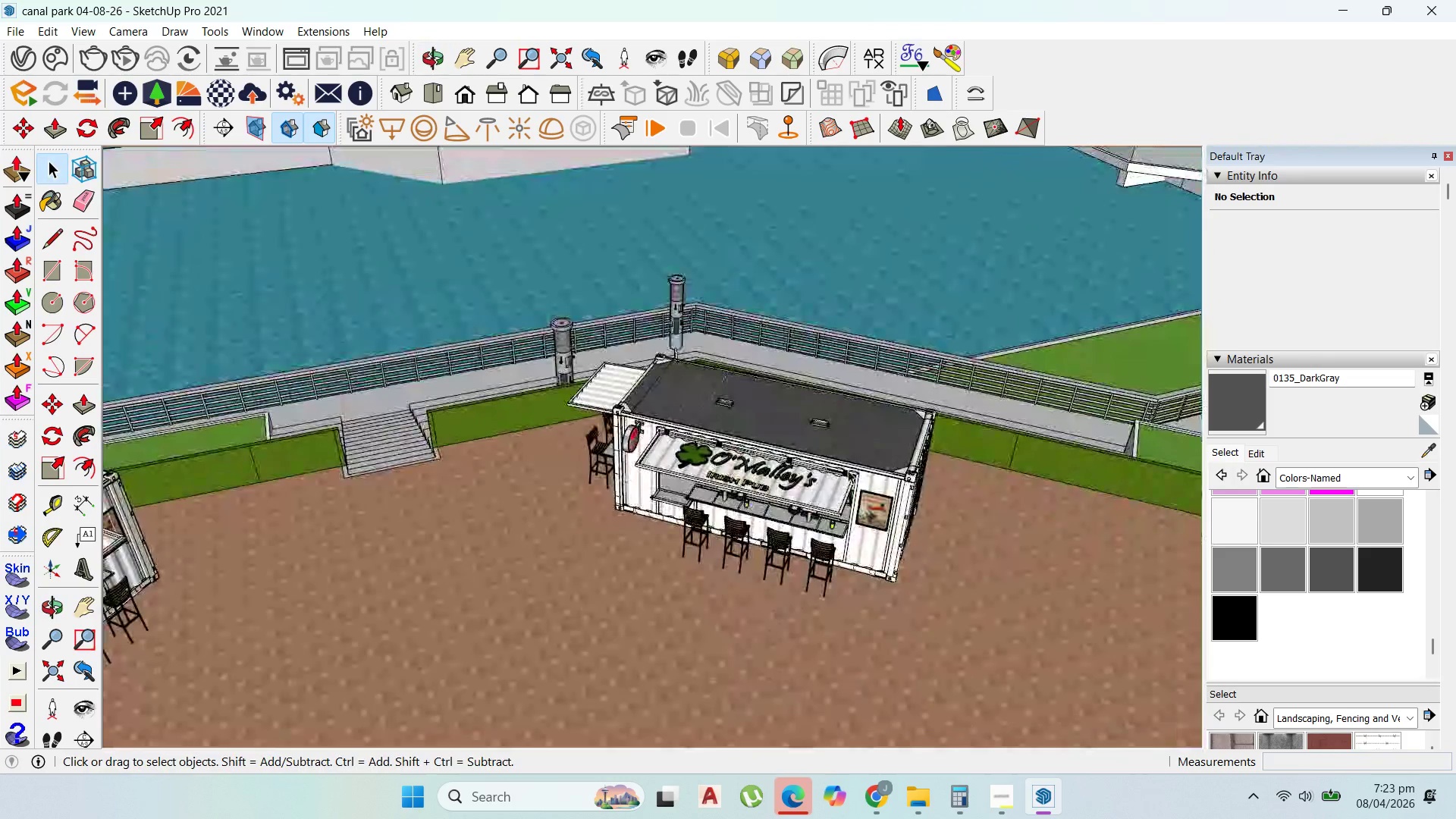 
left_click([849, 444])
 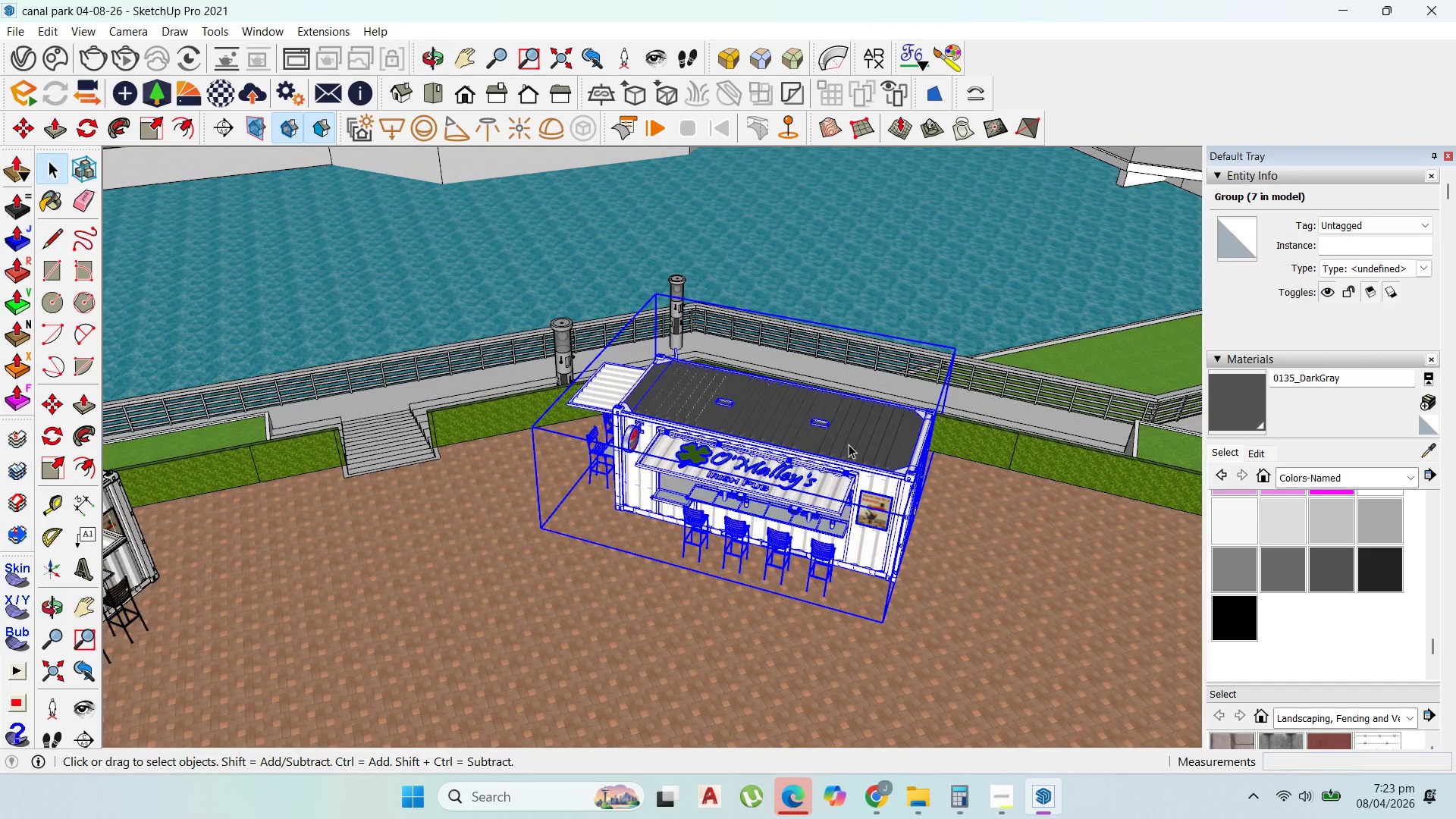 
double_click([849, 444])
 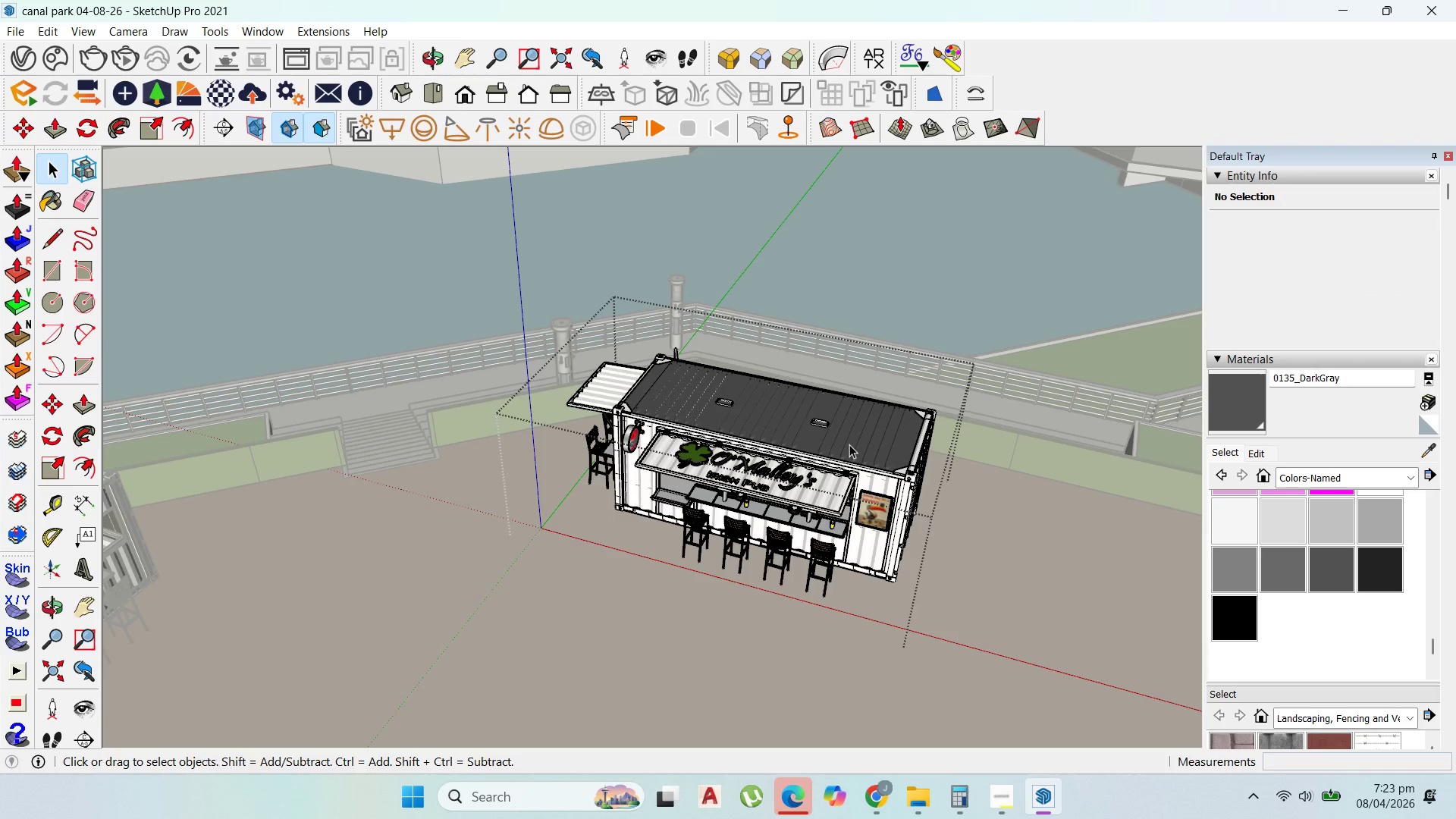 
left_click([849, 444])
 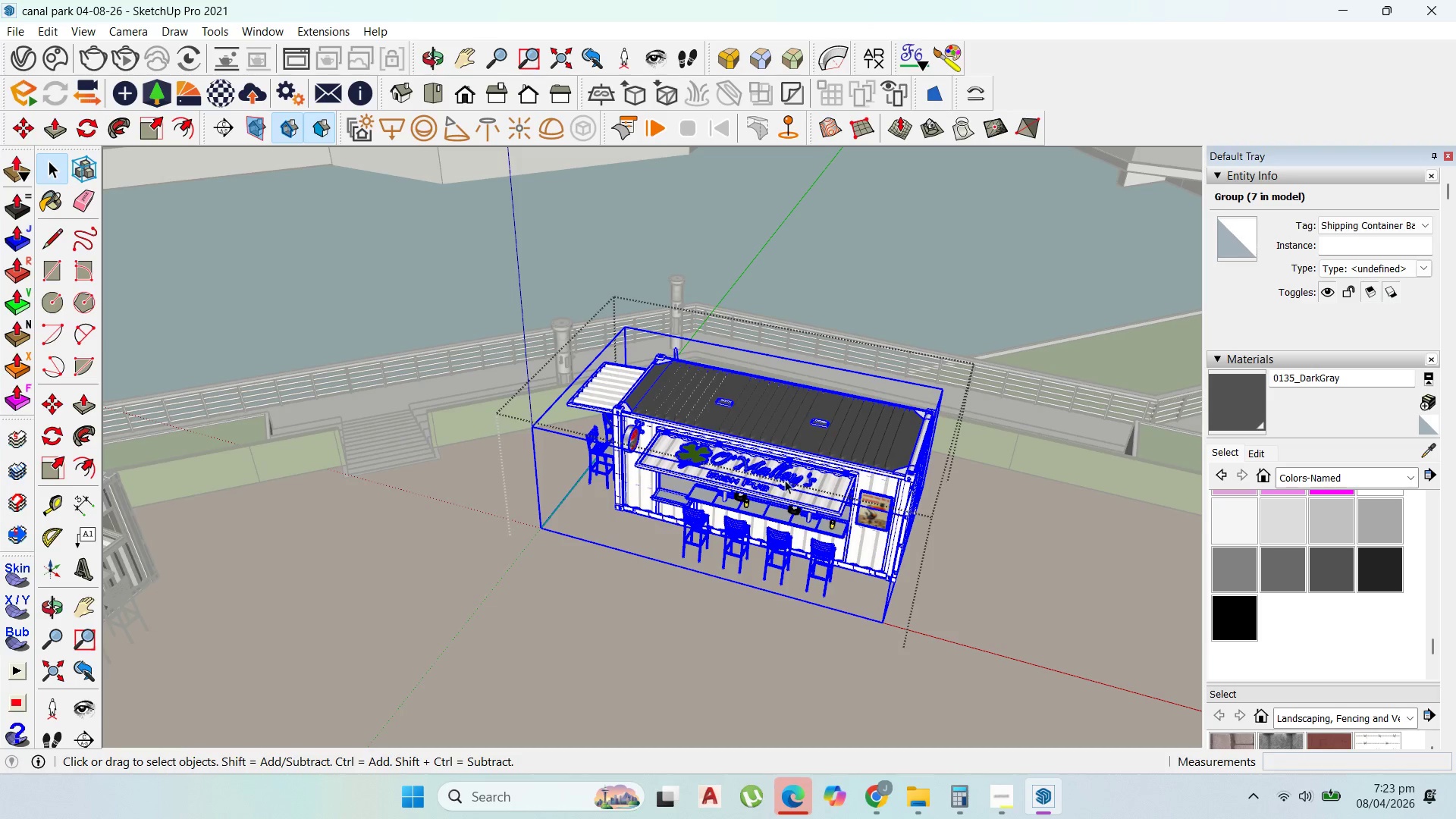 
scroll: coordinate [844, 428], scroll_direction: up, amount: 5.0
 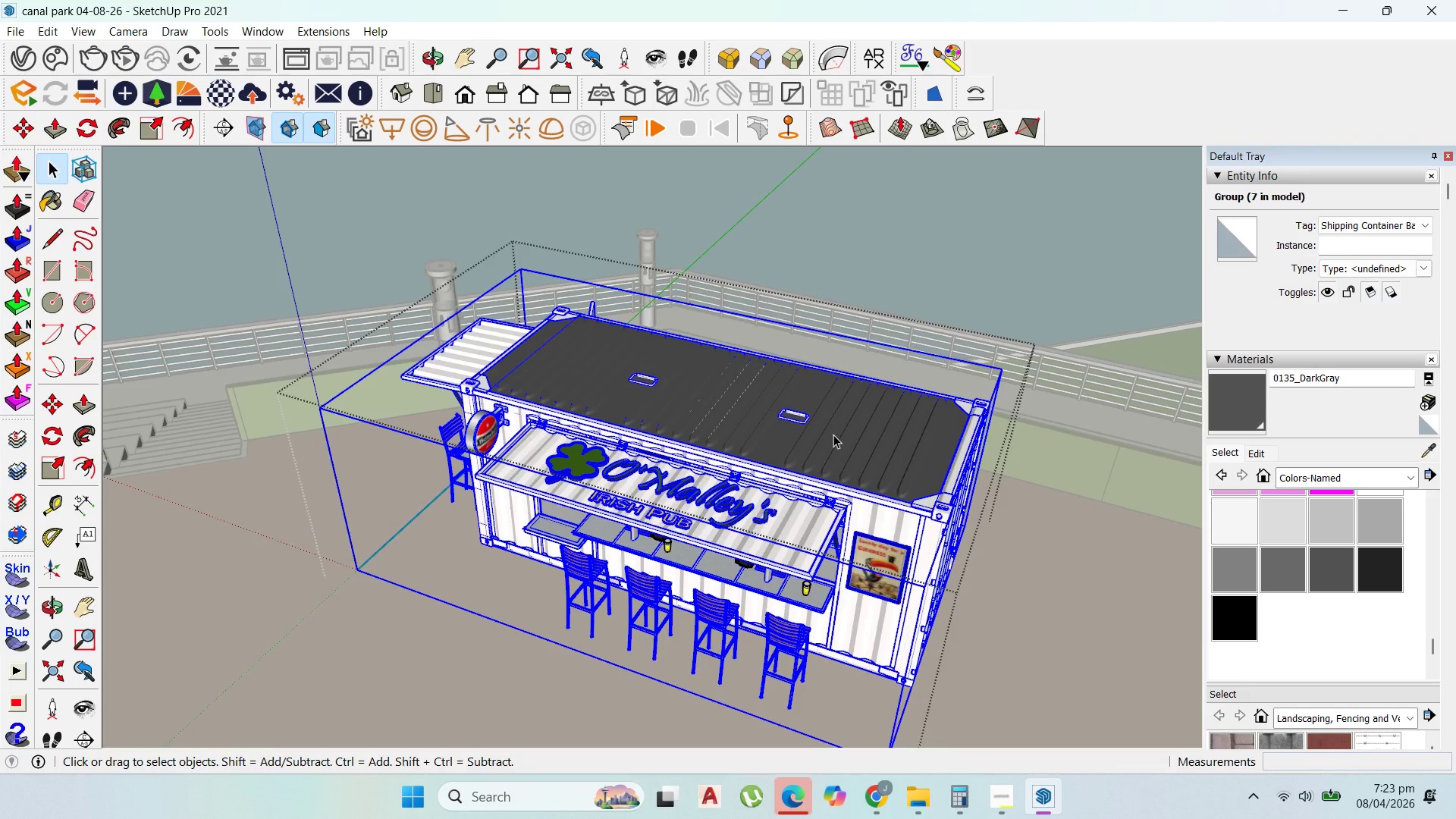 
right_click([827, 438])
 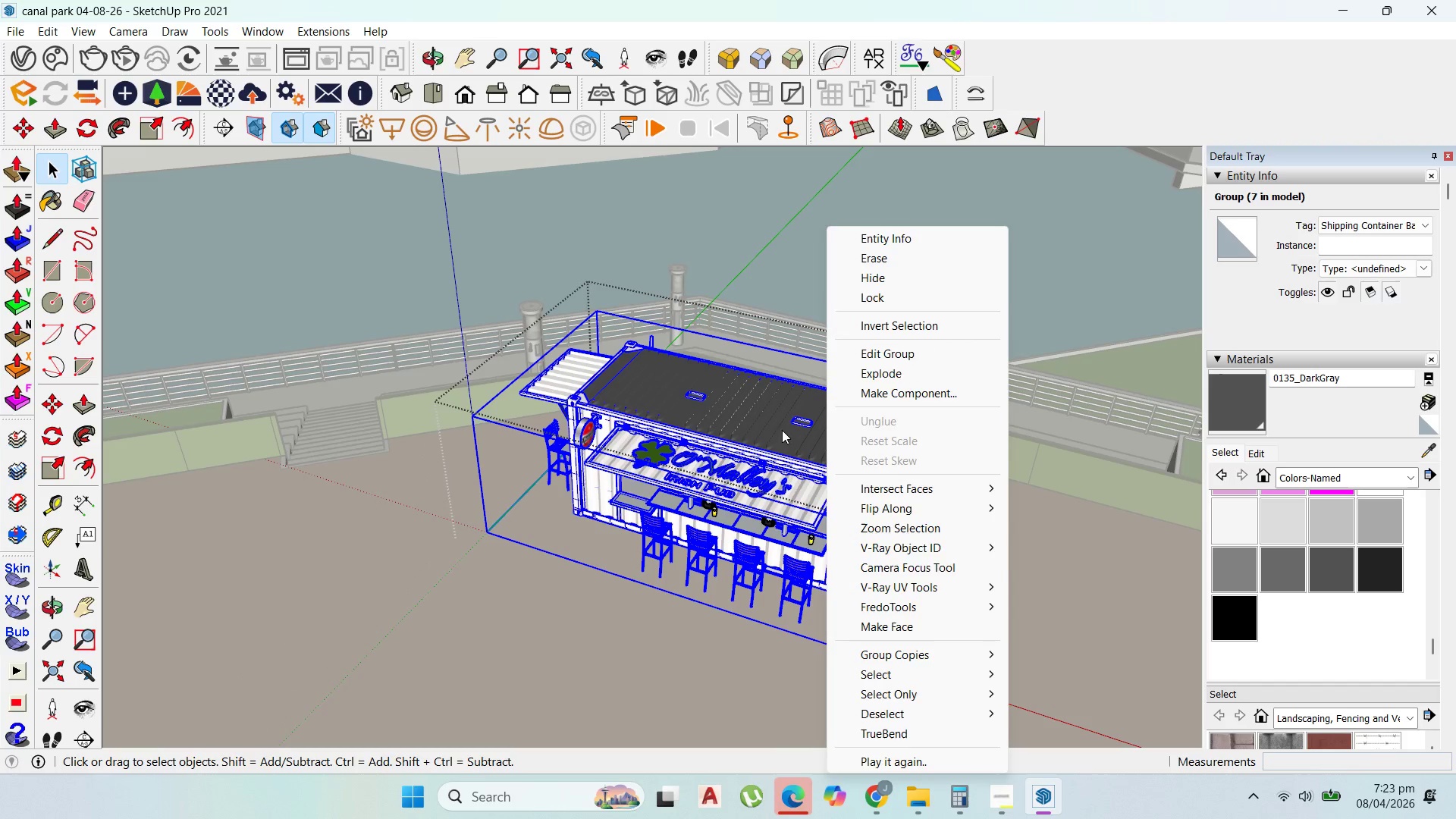 
scroll: coordinate [821, 436], scroll_direction: down, amount: 7.0
 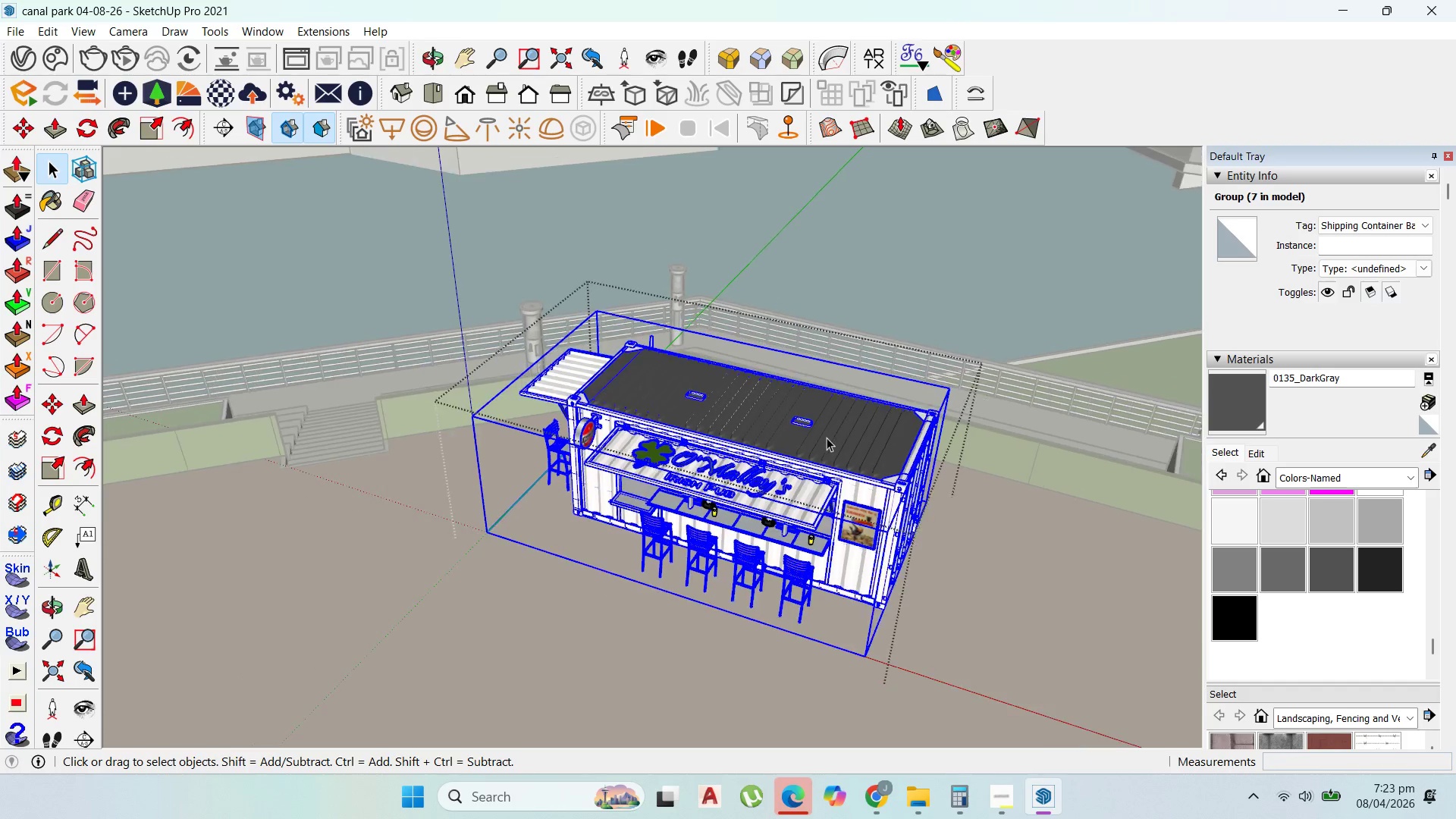 
key(Escape)
 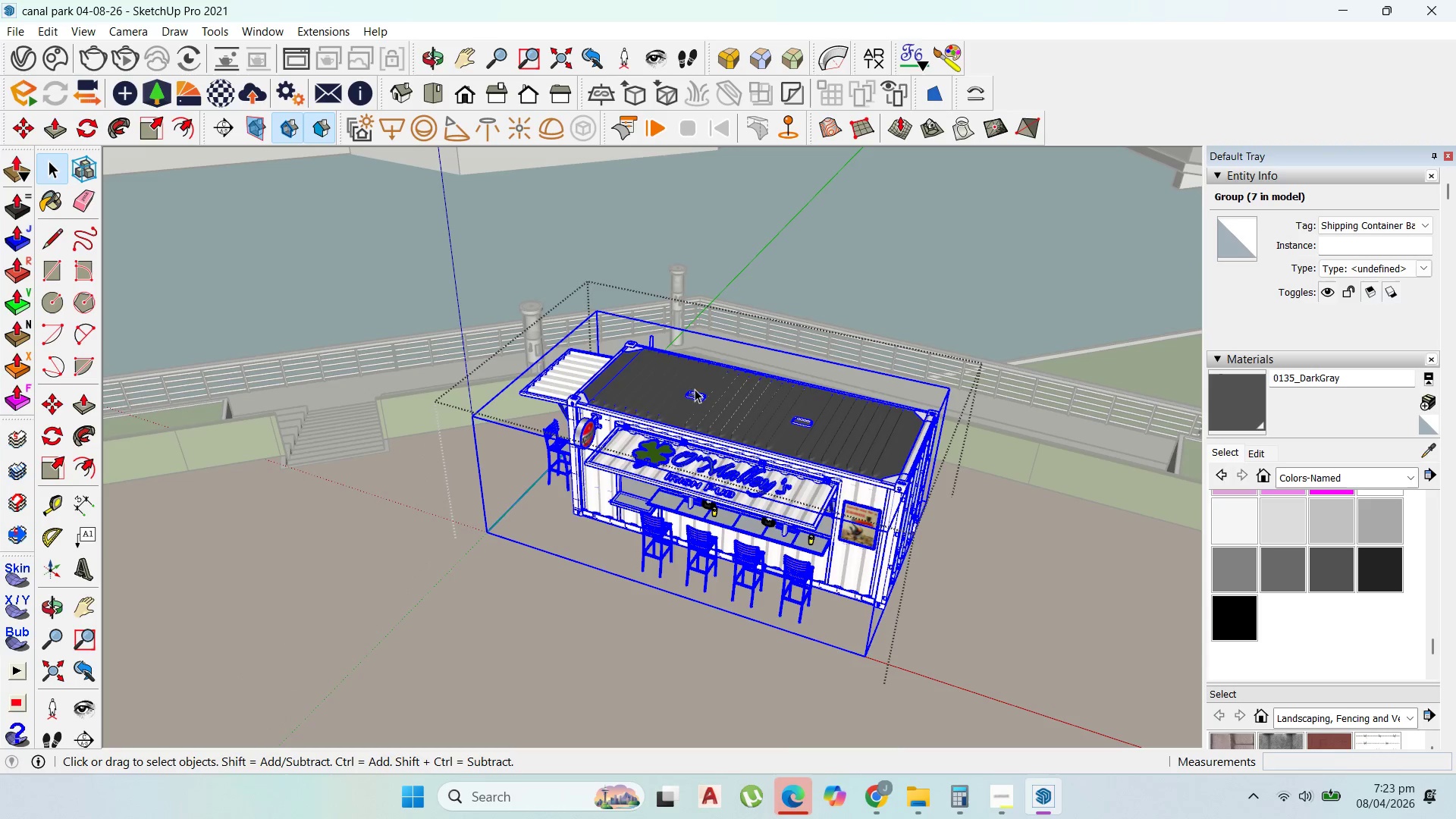 
key(Escape)
 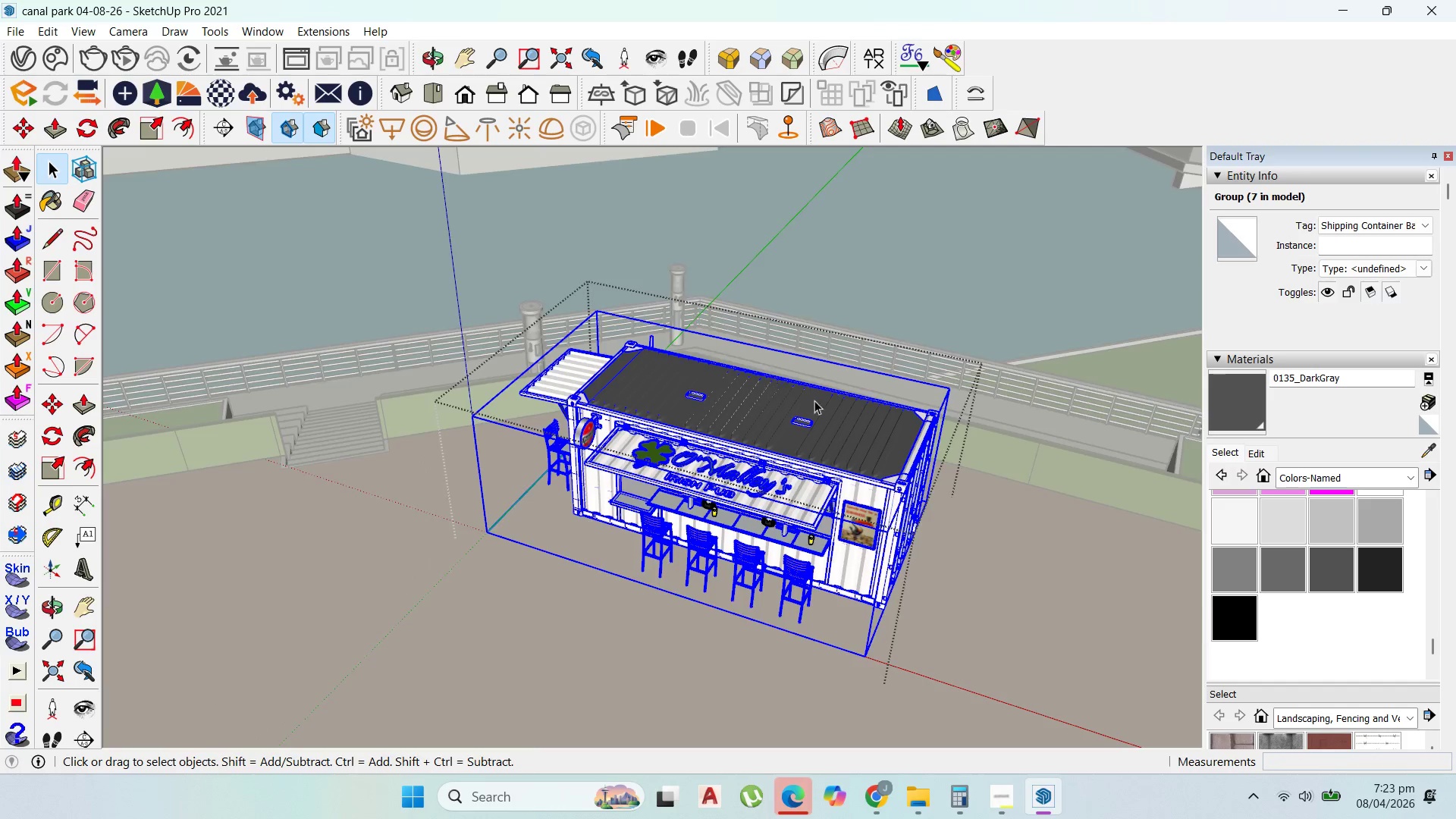 
key(Escape)
 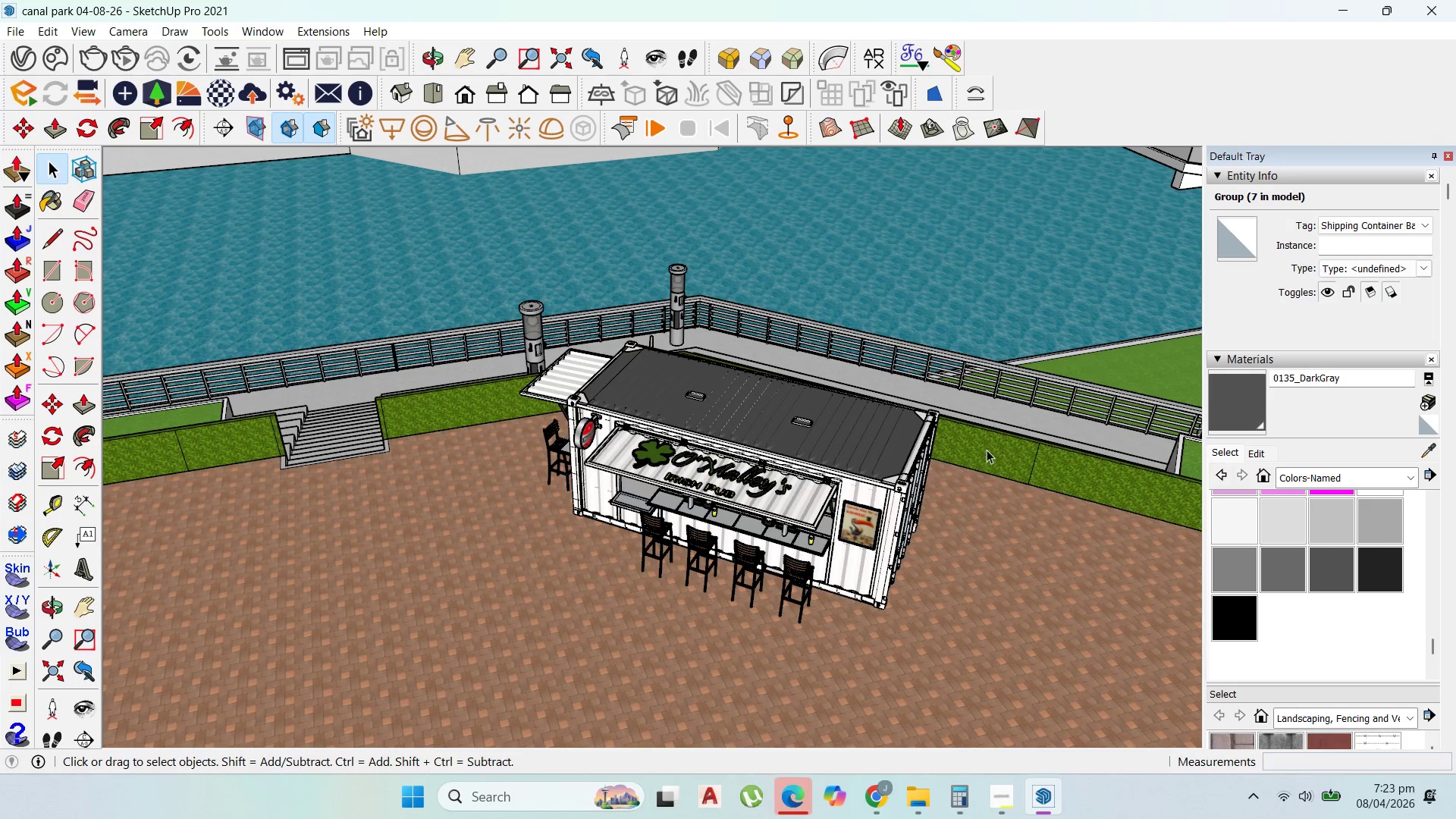 
key(Escape)
 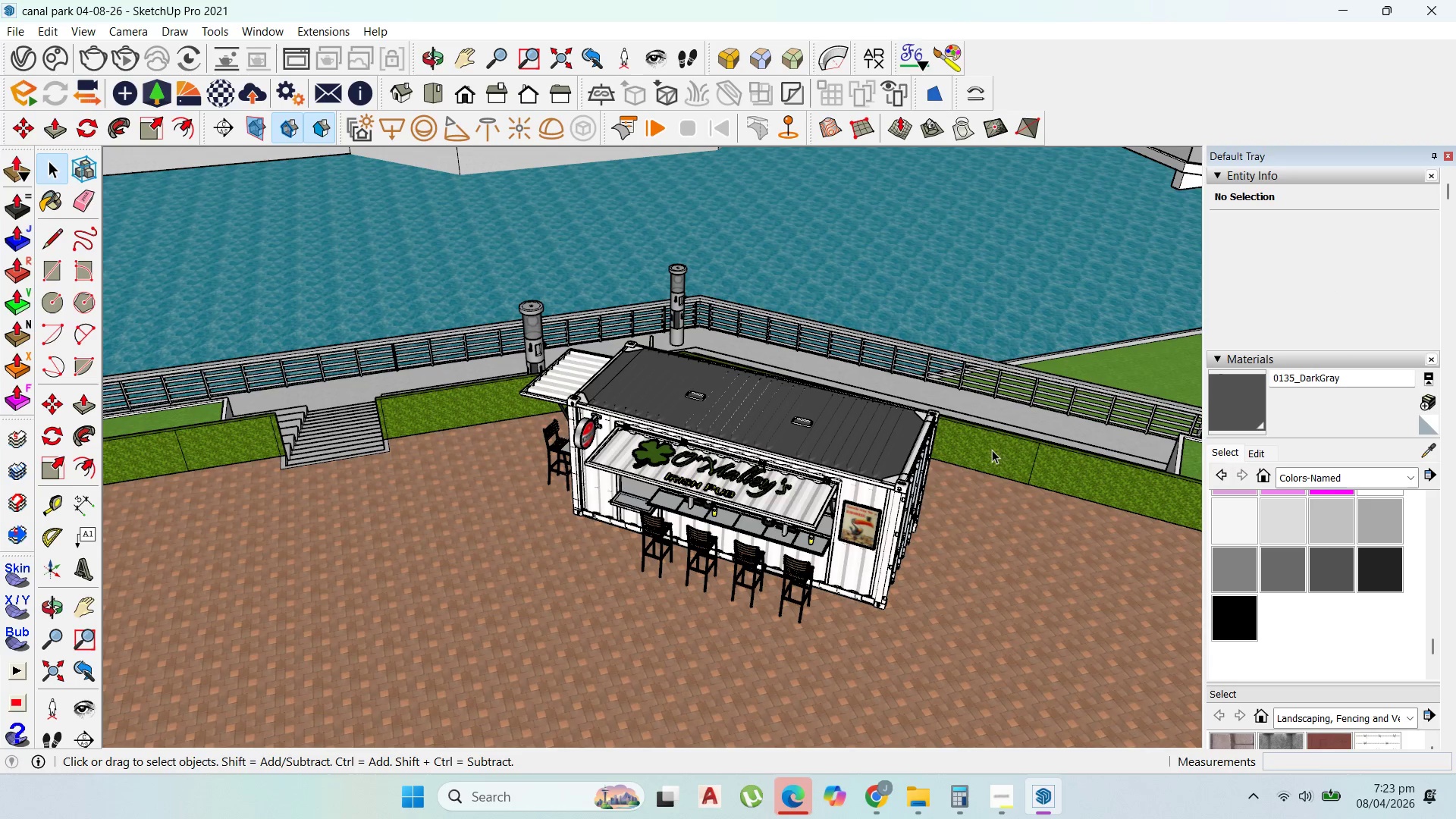 
scroll: coordinate [654, 669], scroll_direction: down, amount: 35.0
 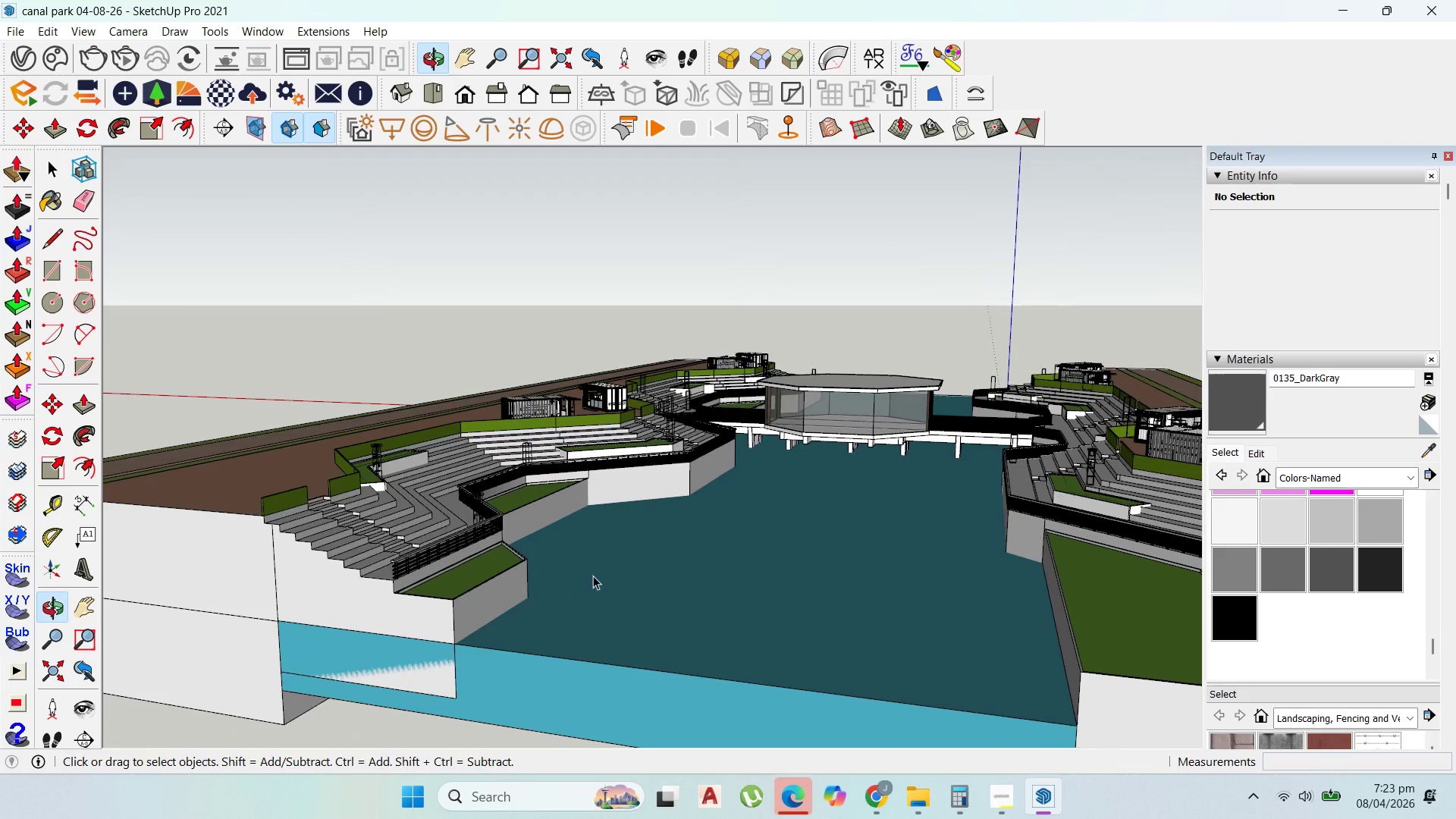 
scroll: coordinate [645, 529], scroll_direction: up, amount: 6.0
 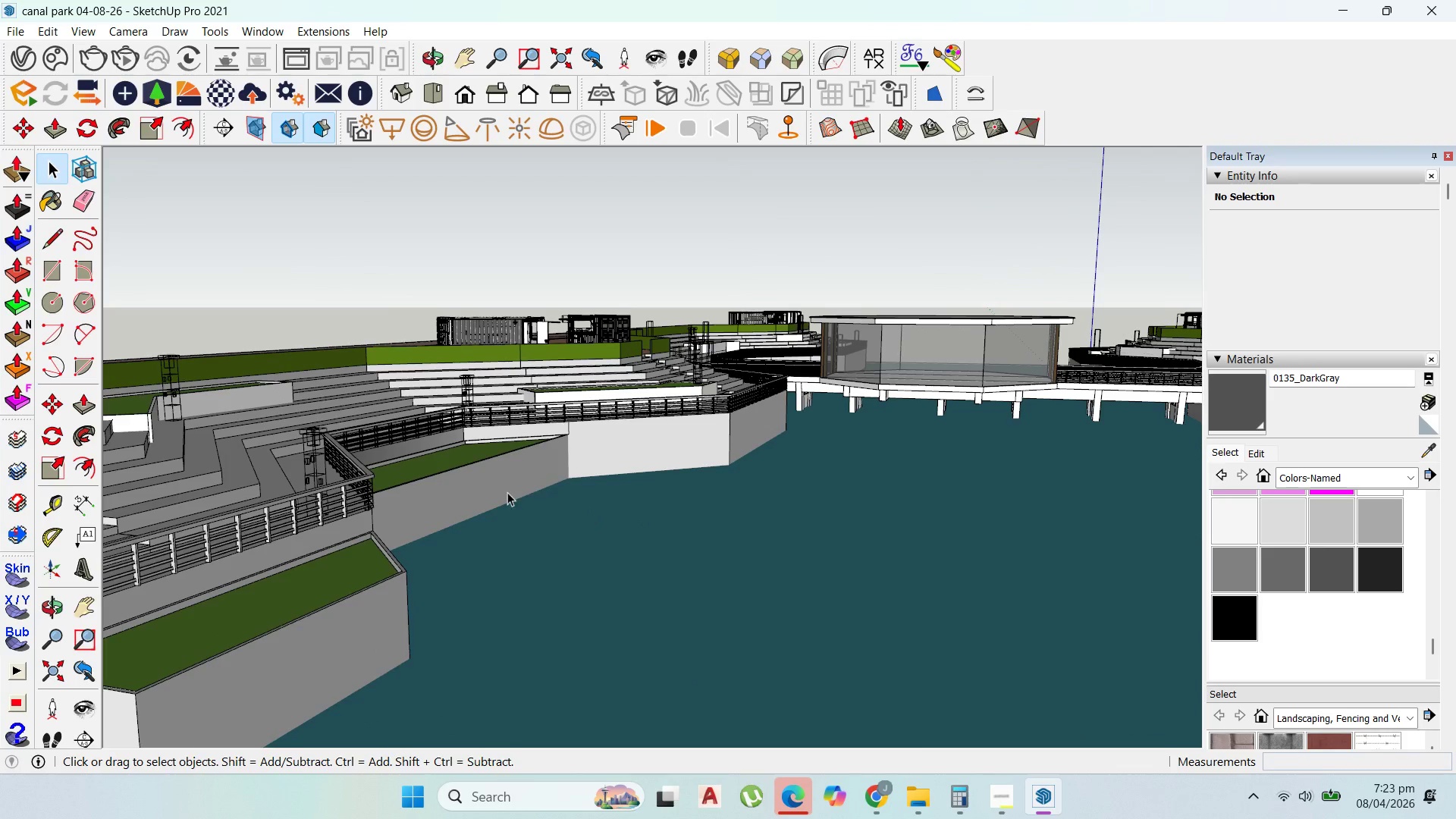 
double_click([507, 492])
 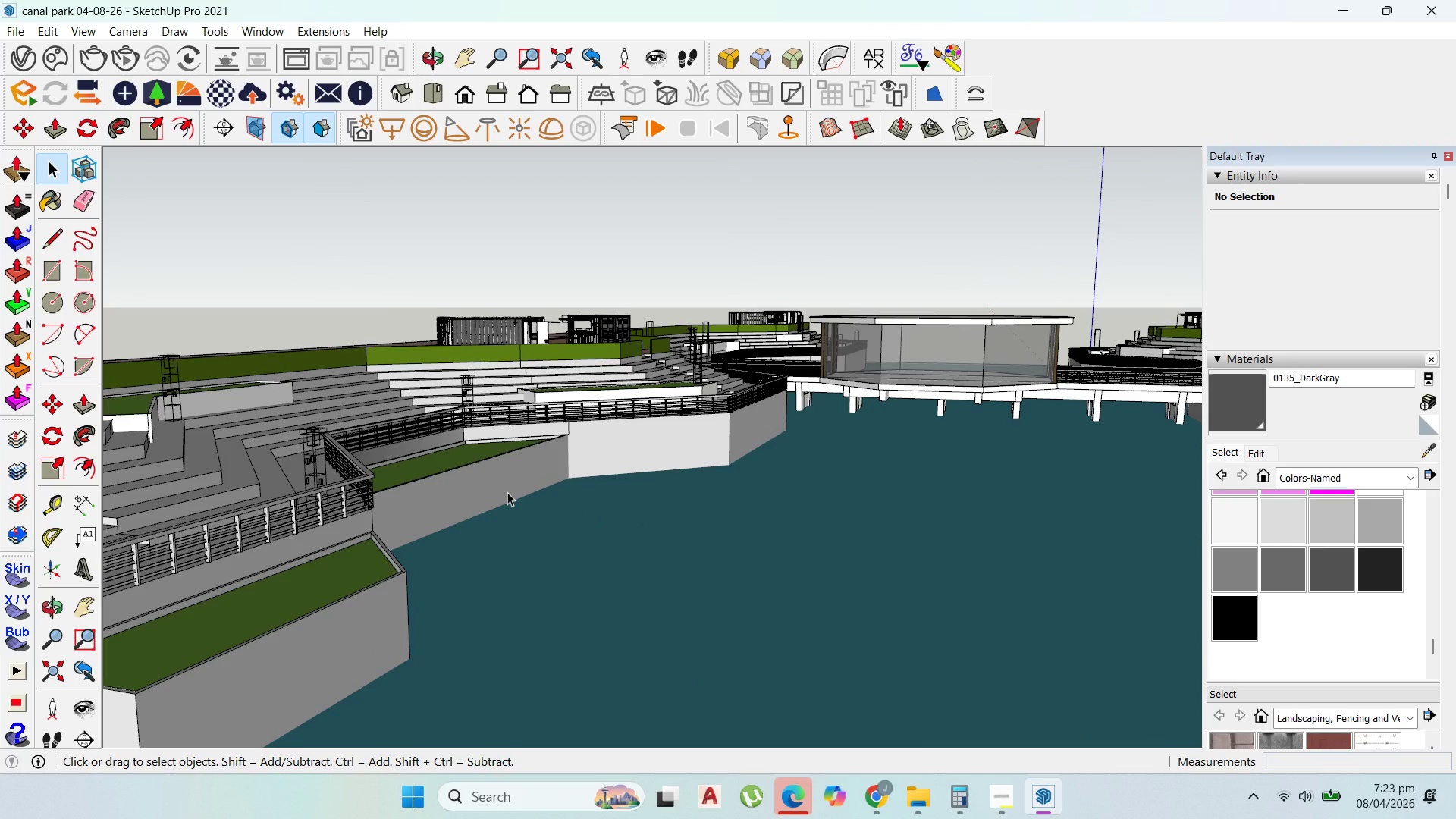 
triple_click([507, 492])
 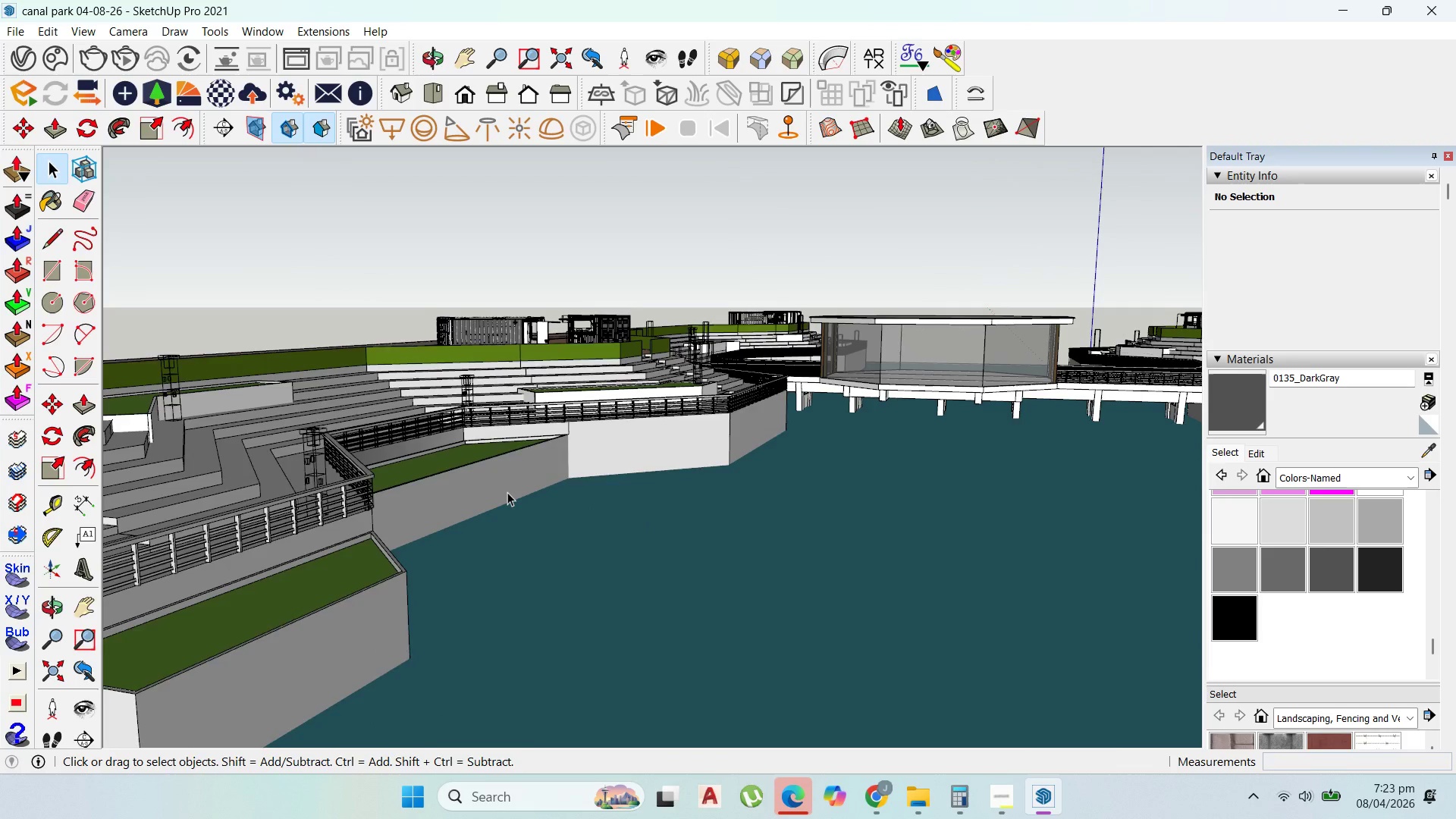 
triple_click([507, 492])
 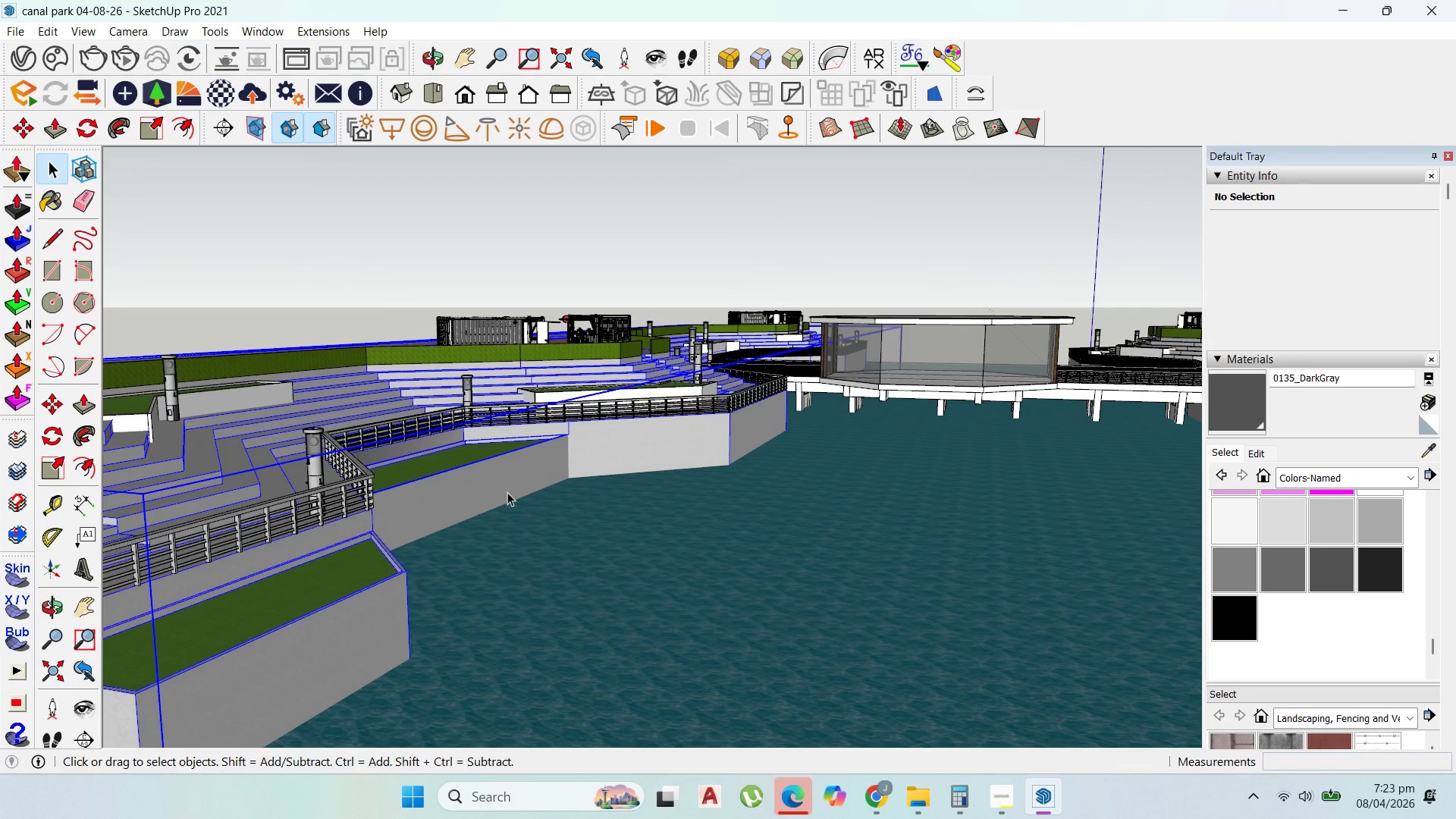 
triple_click([507, 492])
 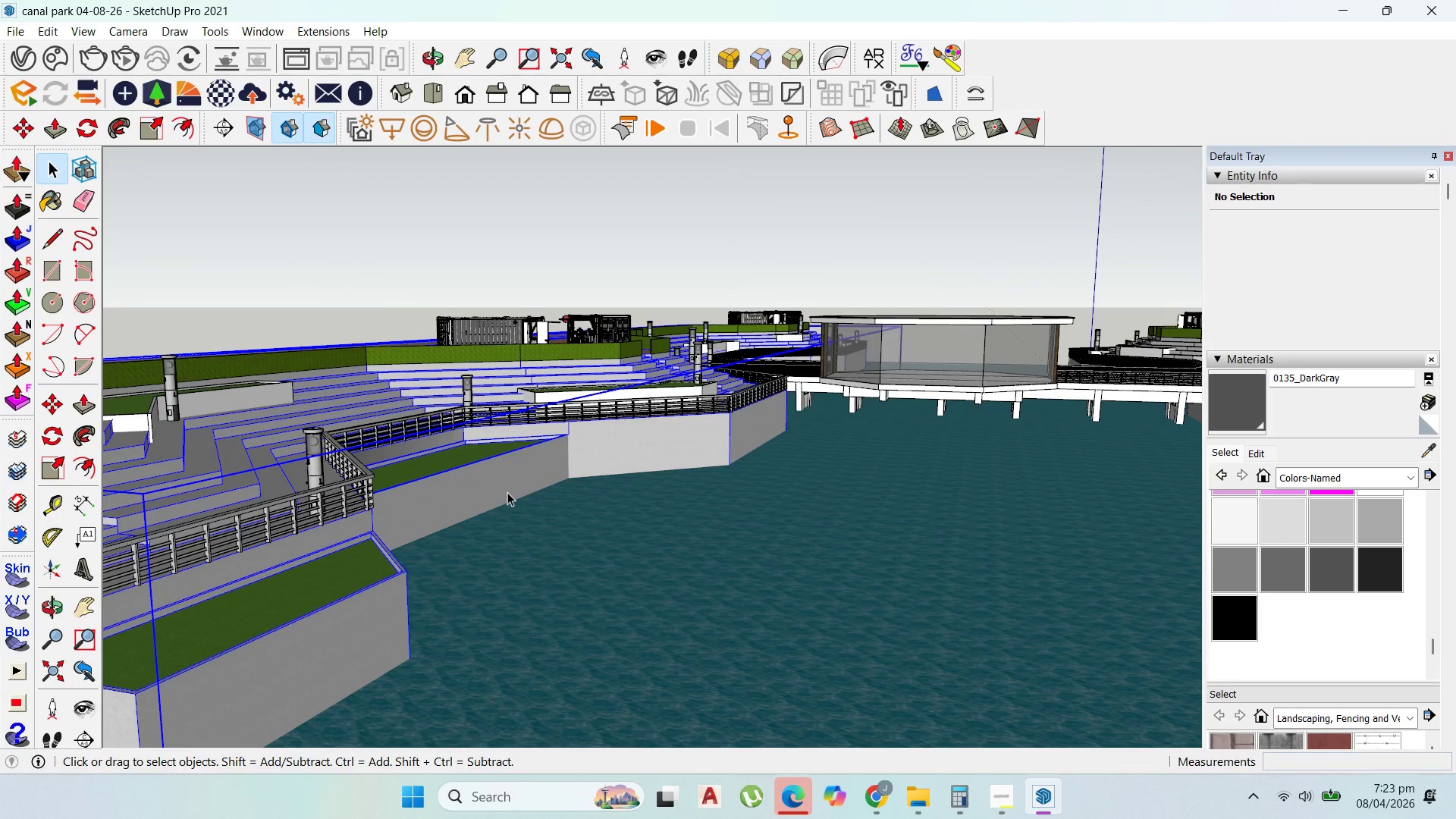 
triple_click([507, 492])
 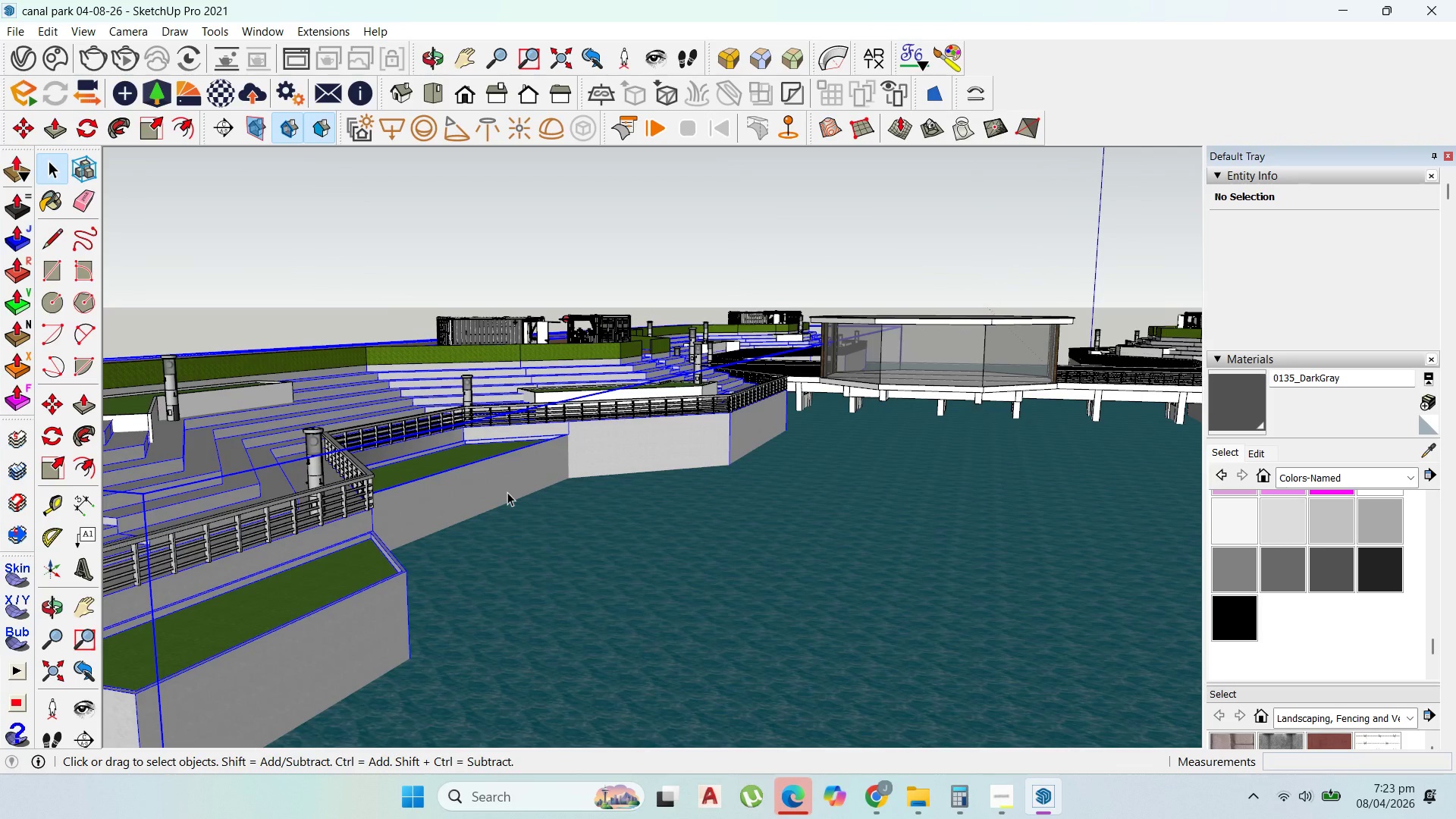 
triple_click([507, 492])
 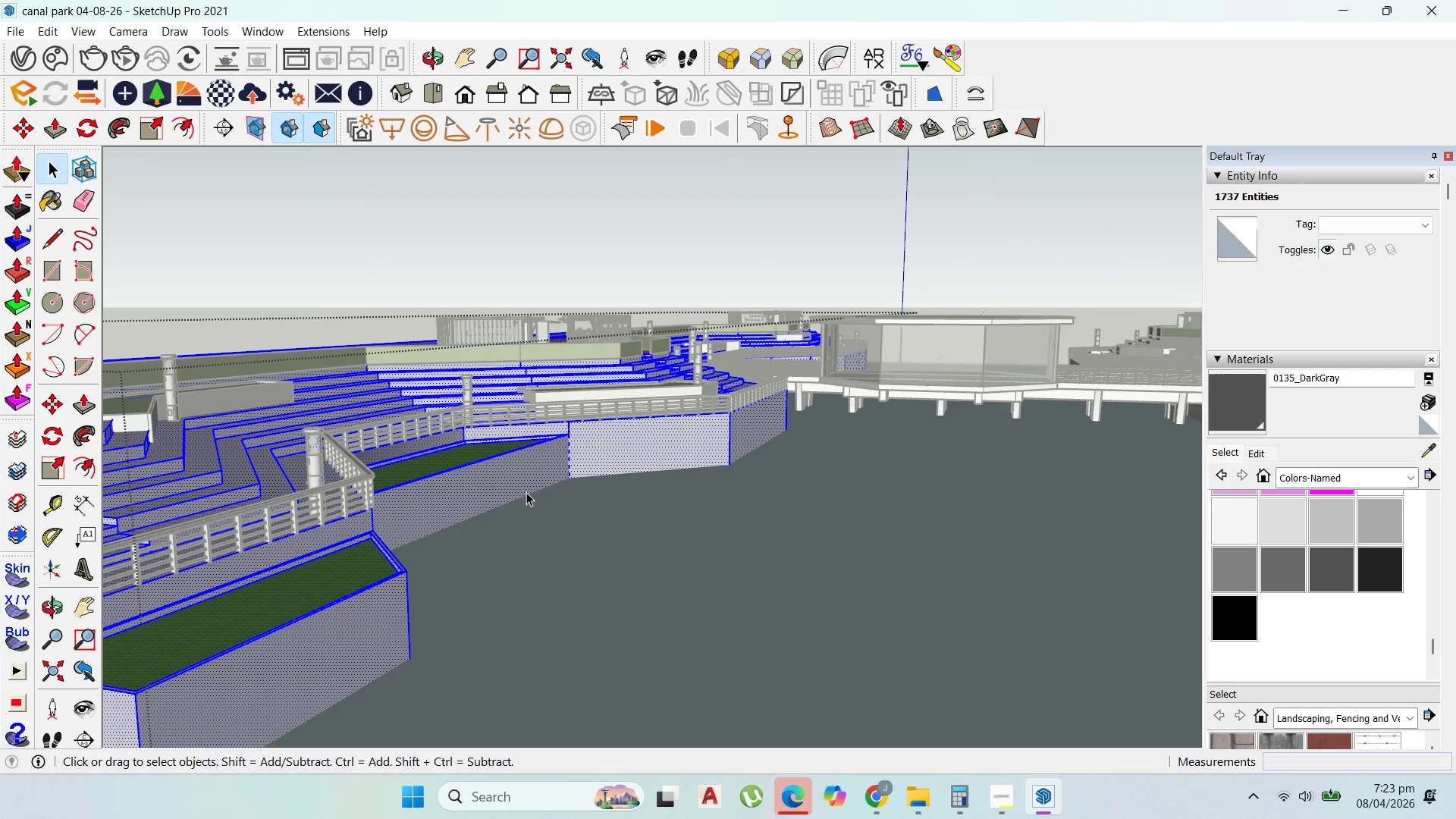 
left_click([522, 486])
 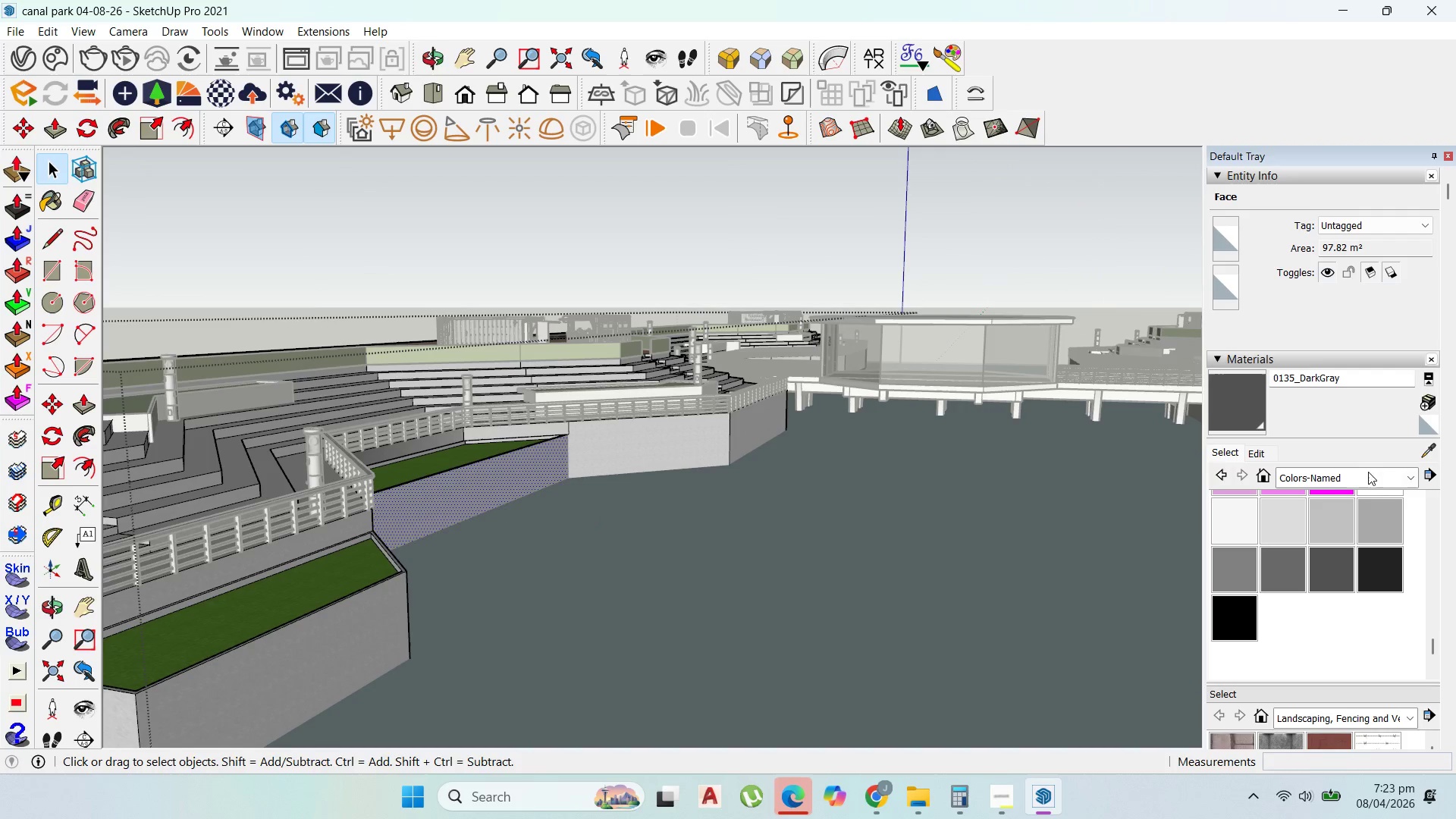 
left_click([1410, 477])
 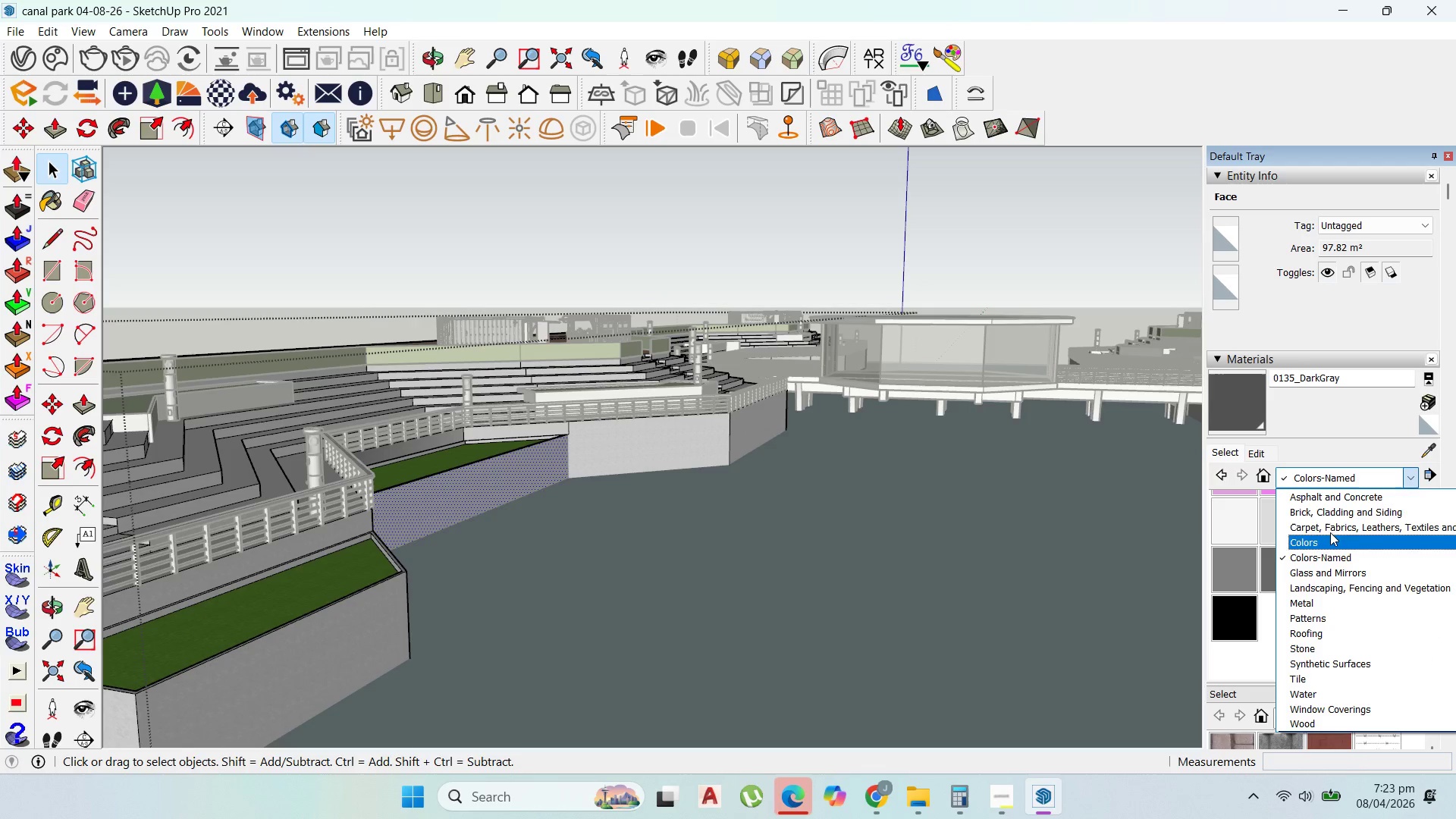 
left_click([1333, 516])
 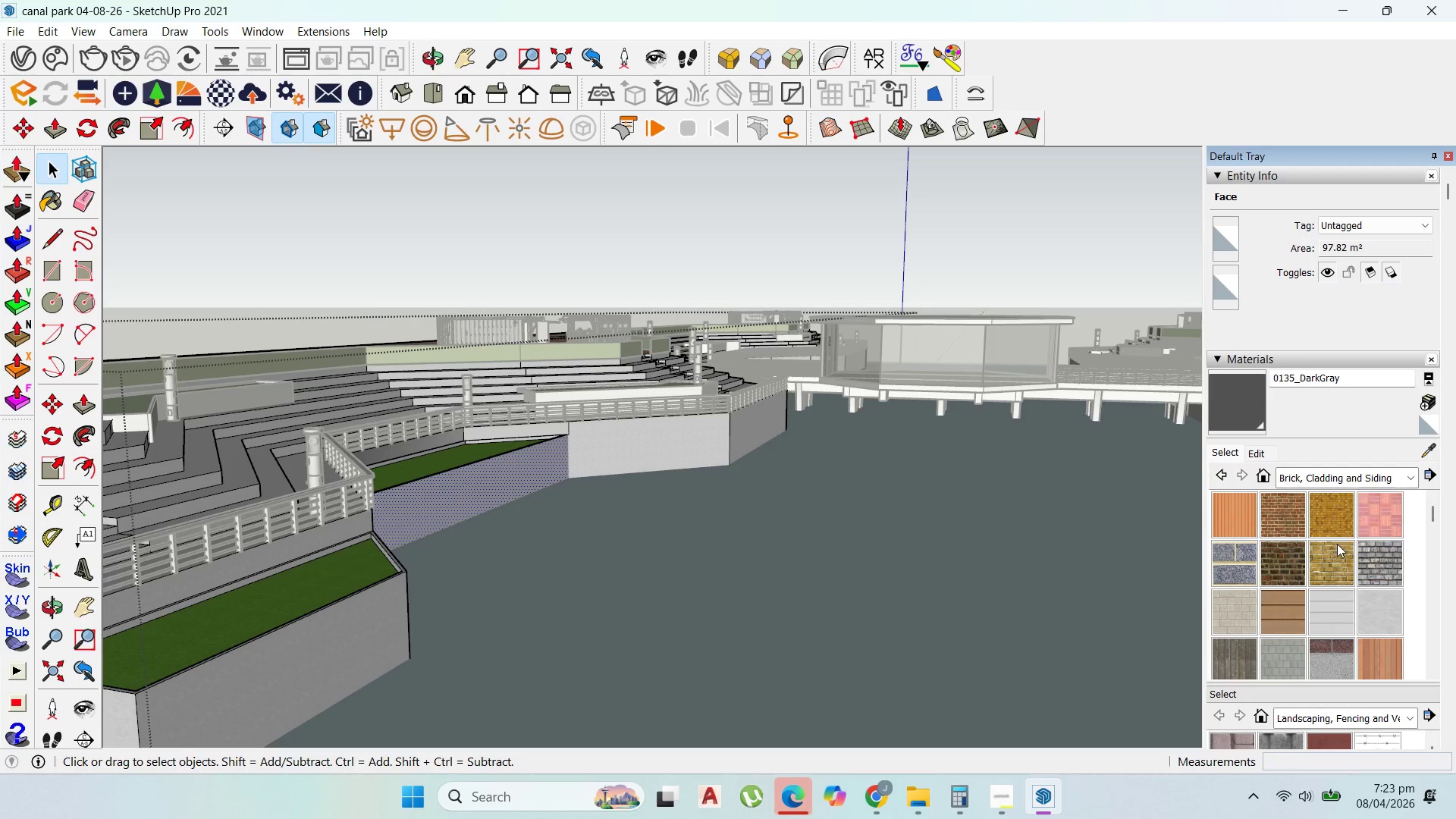 
scroll: coordinate [1334, 558], scroll_direction: down, amount: 3.0
 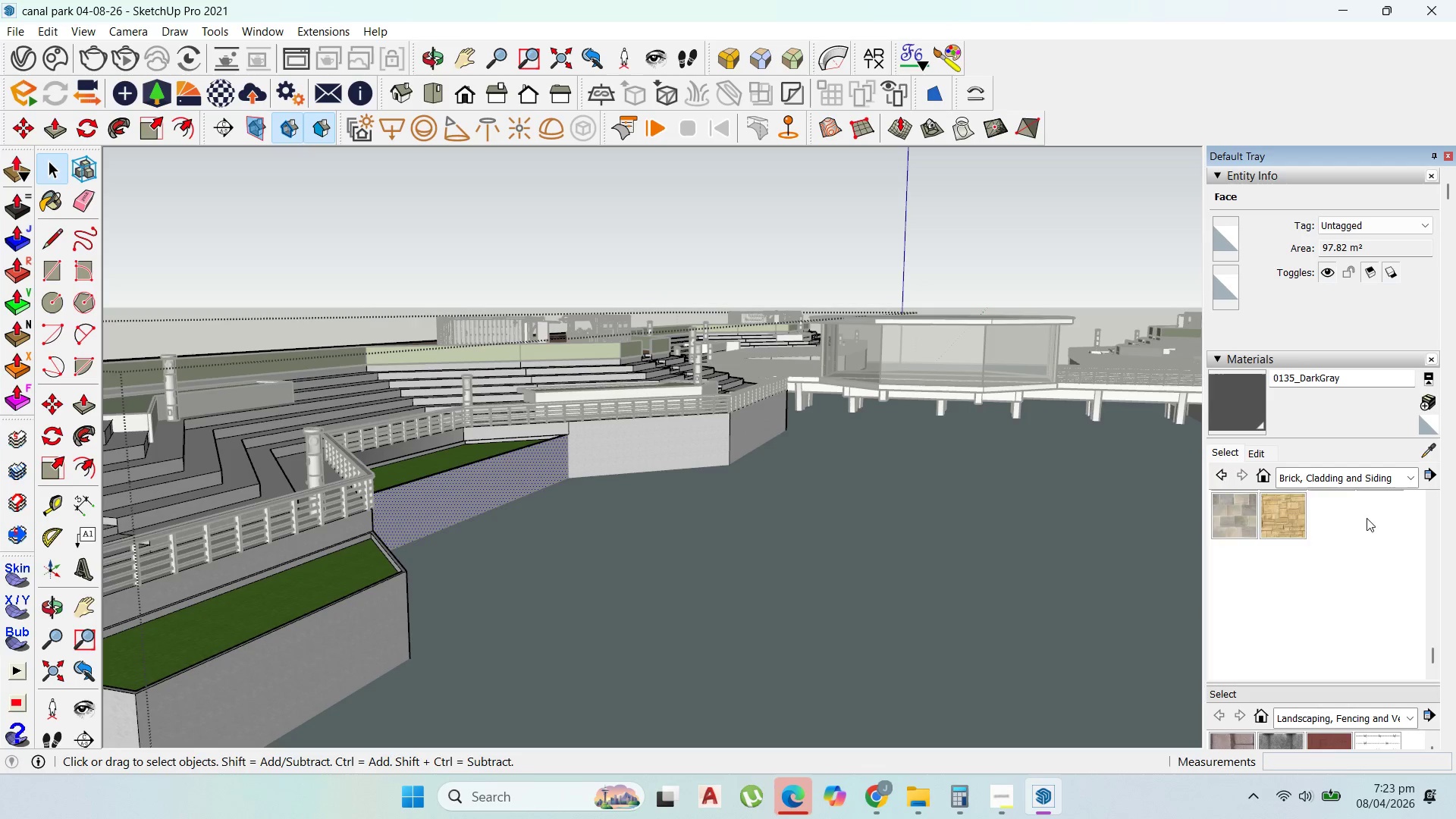 
scroll: coordinate [1367, 520], scroll_direction: up, amount: 2.0
 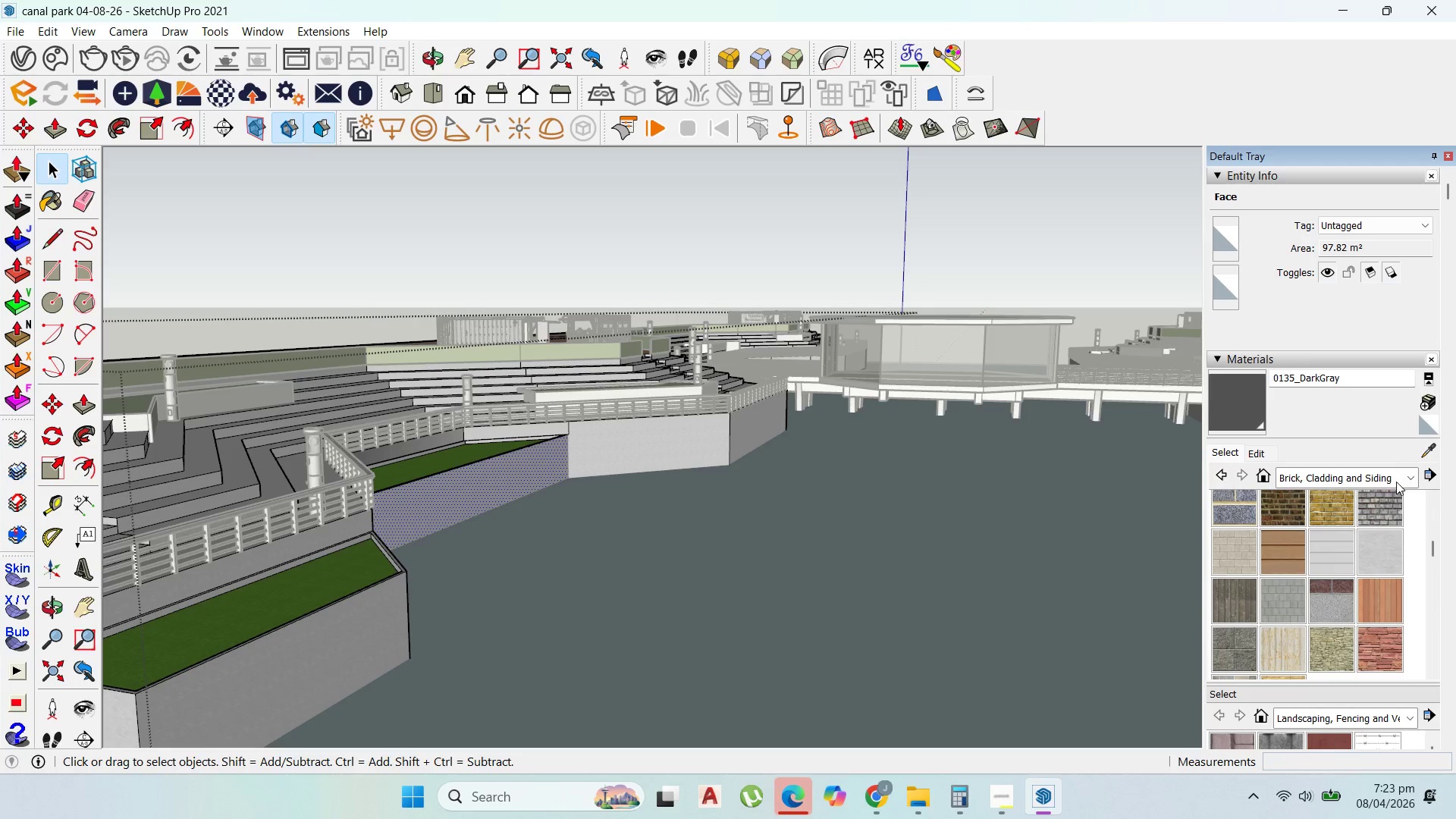 
left_click([1413, 482])
 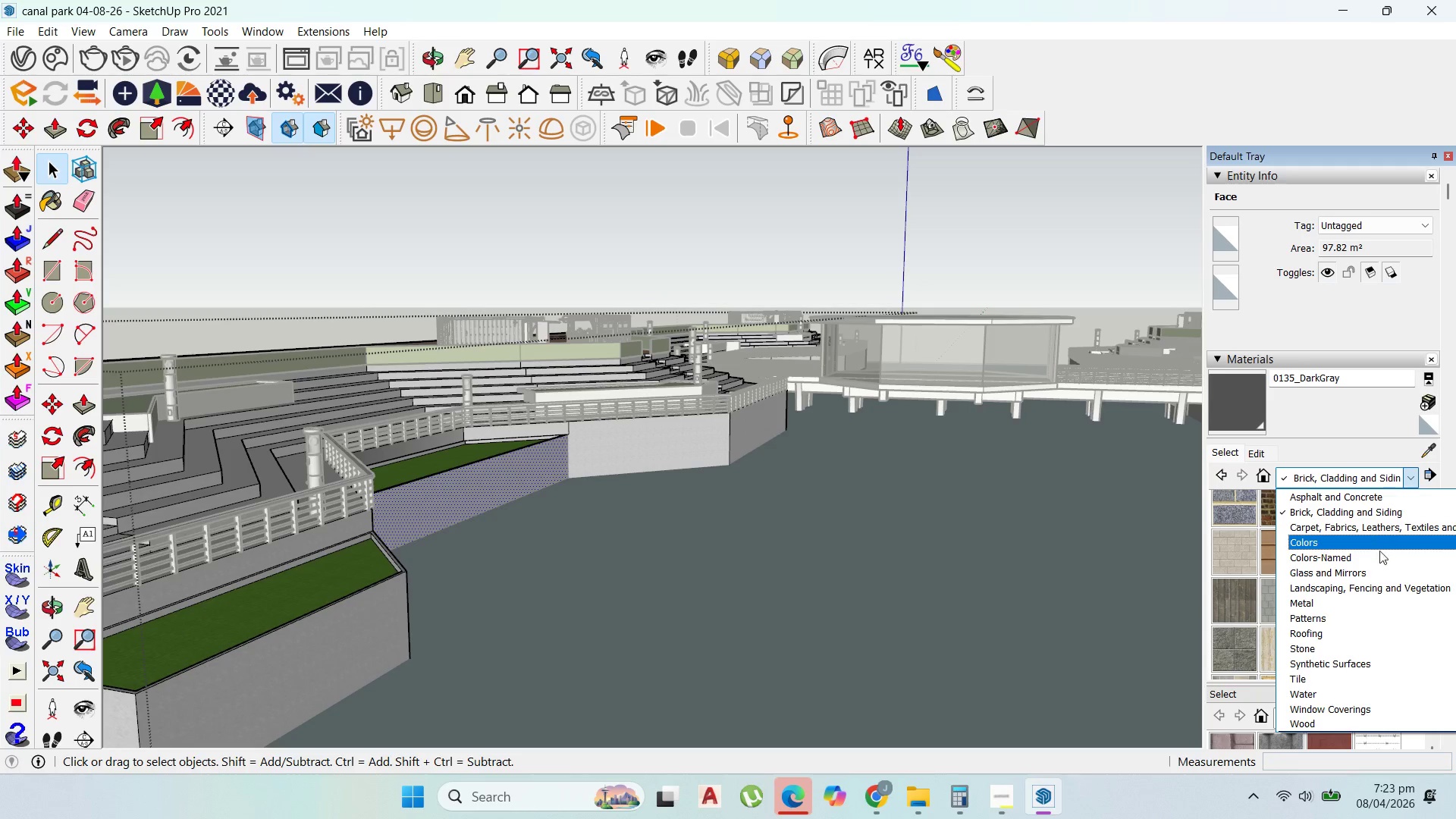 
left_click([1356, 651])
 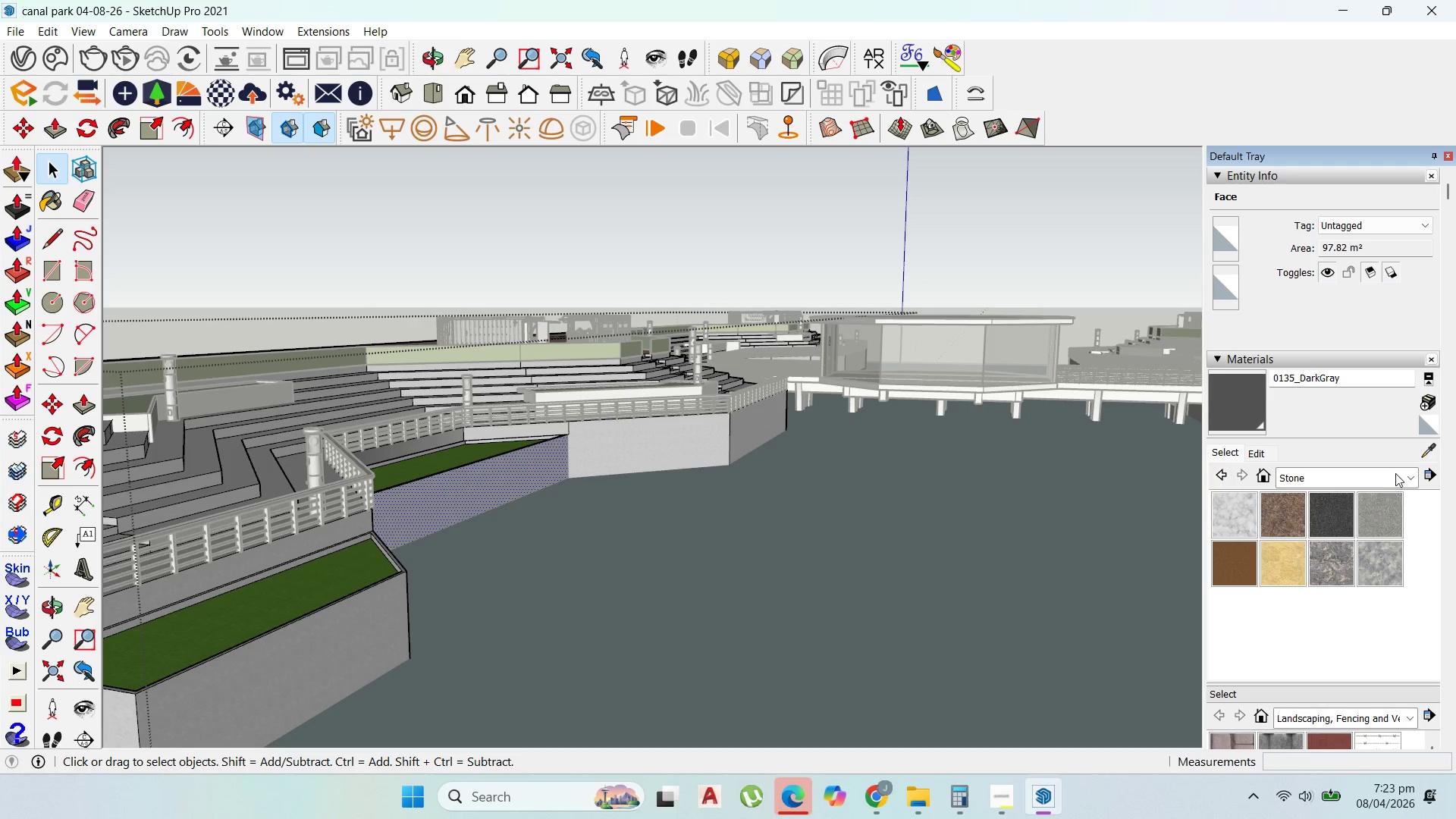 
left_click([1409, 475])
 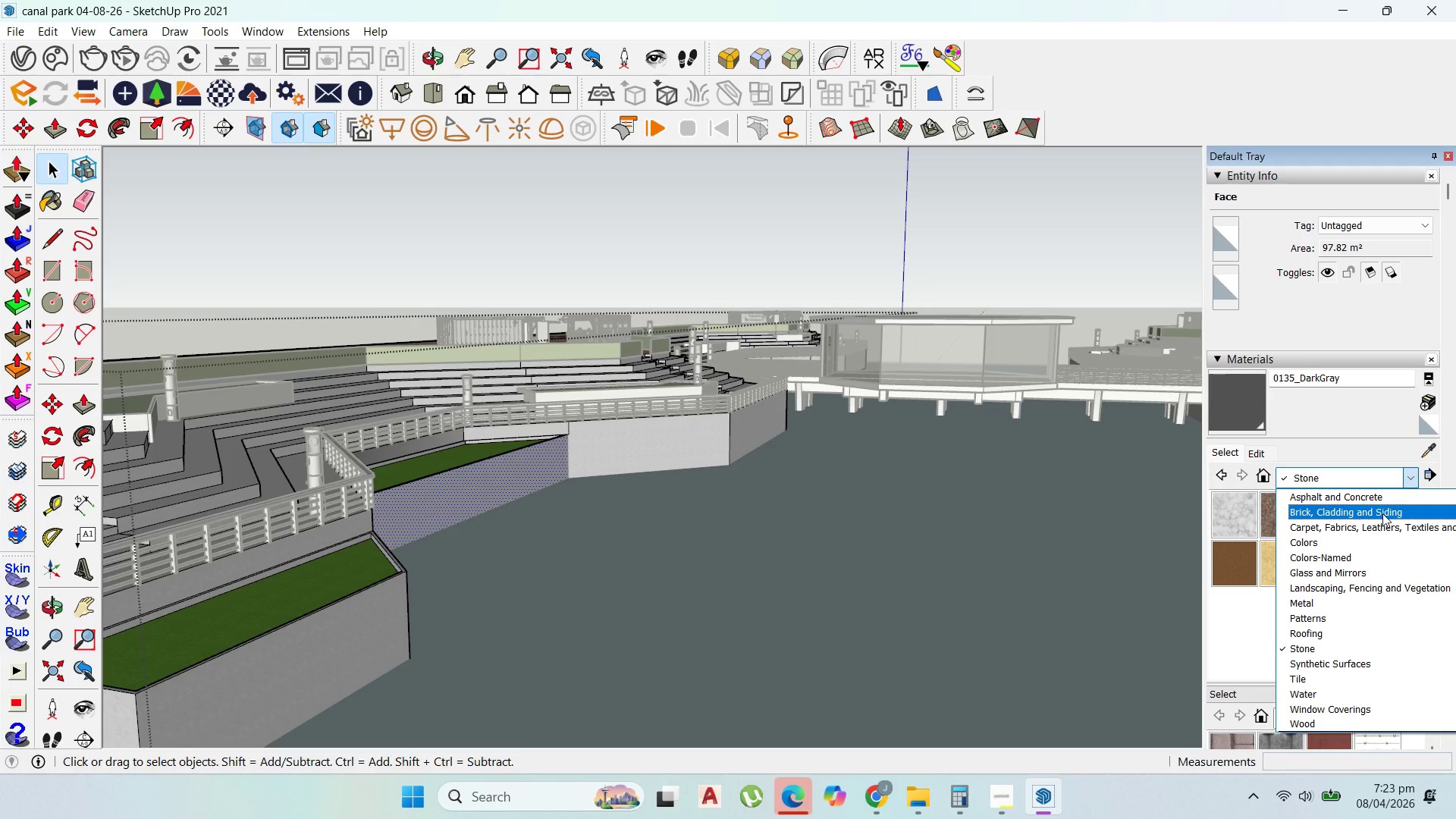 
left_click([1382, 513])
 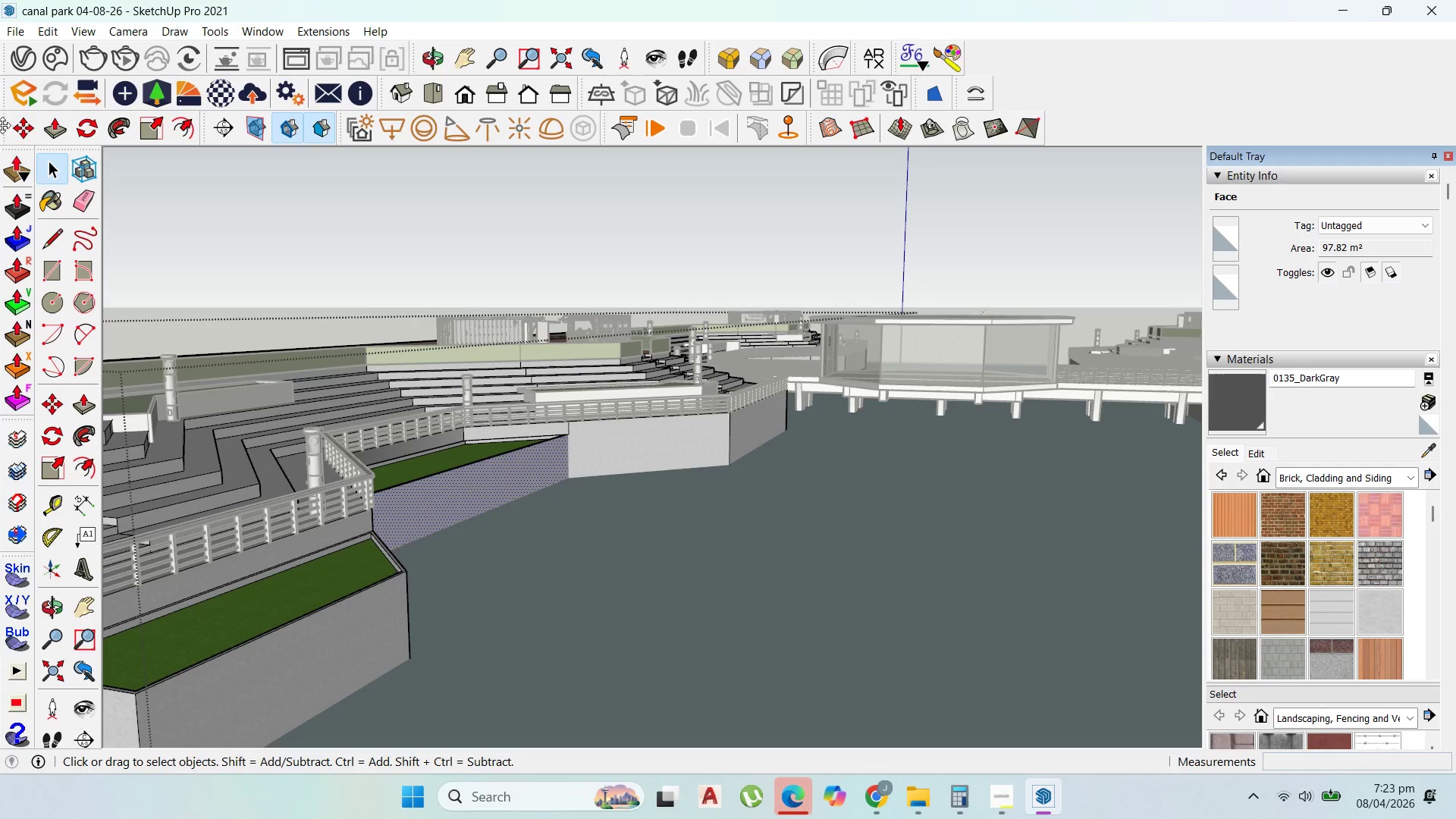 
left_click([52, 175])
 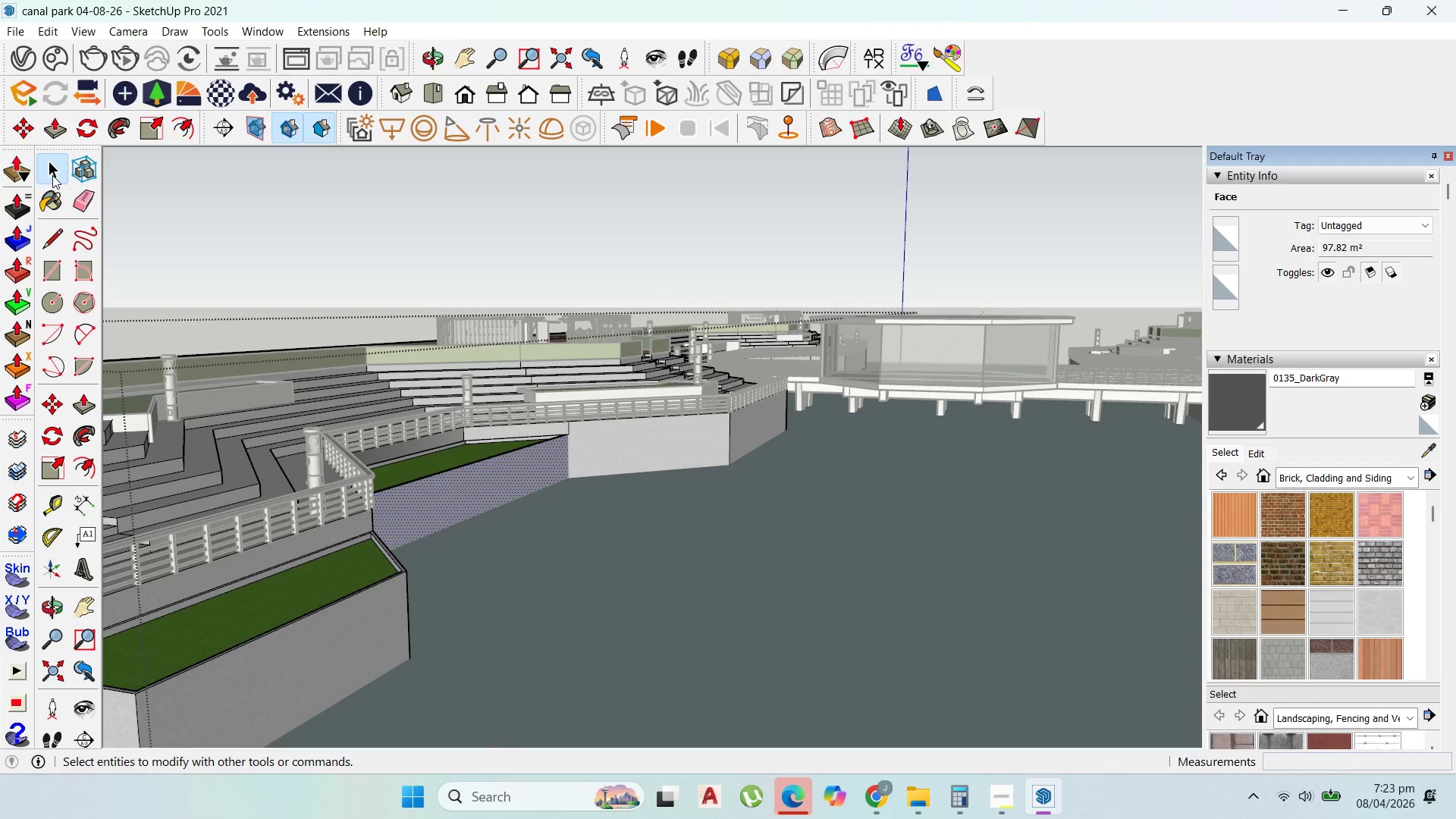 
key(Escape)
 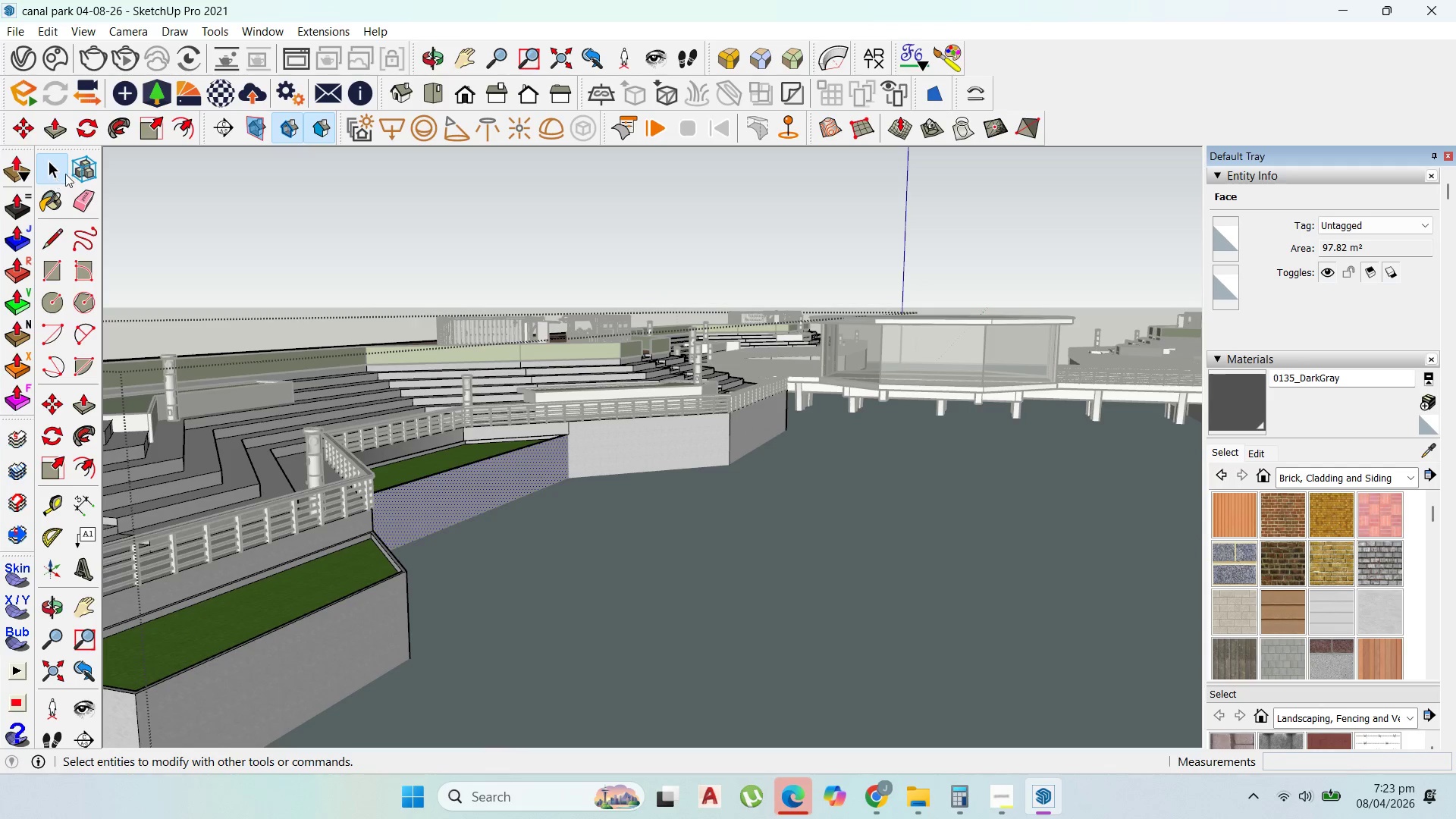 
key(Escape)
 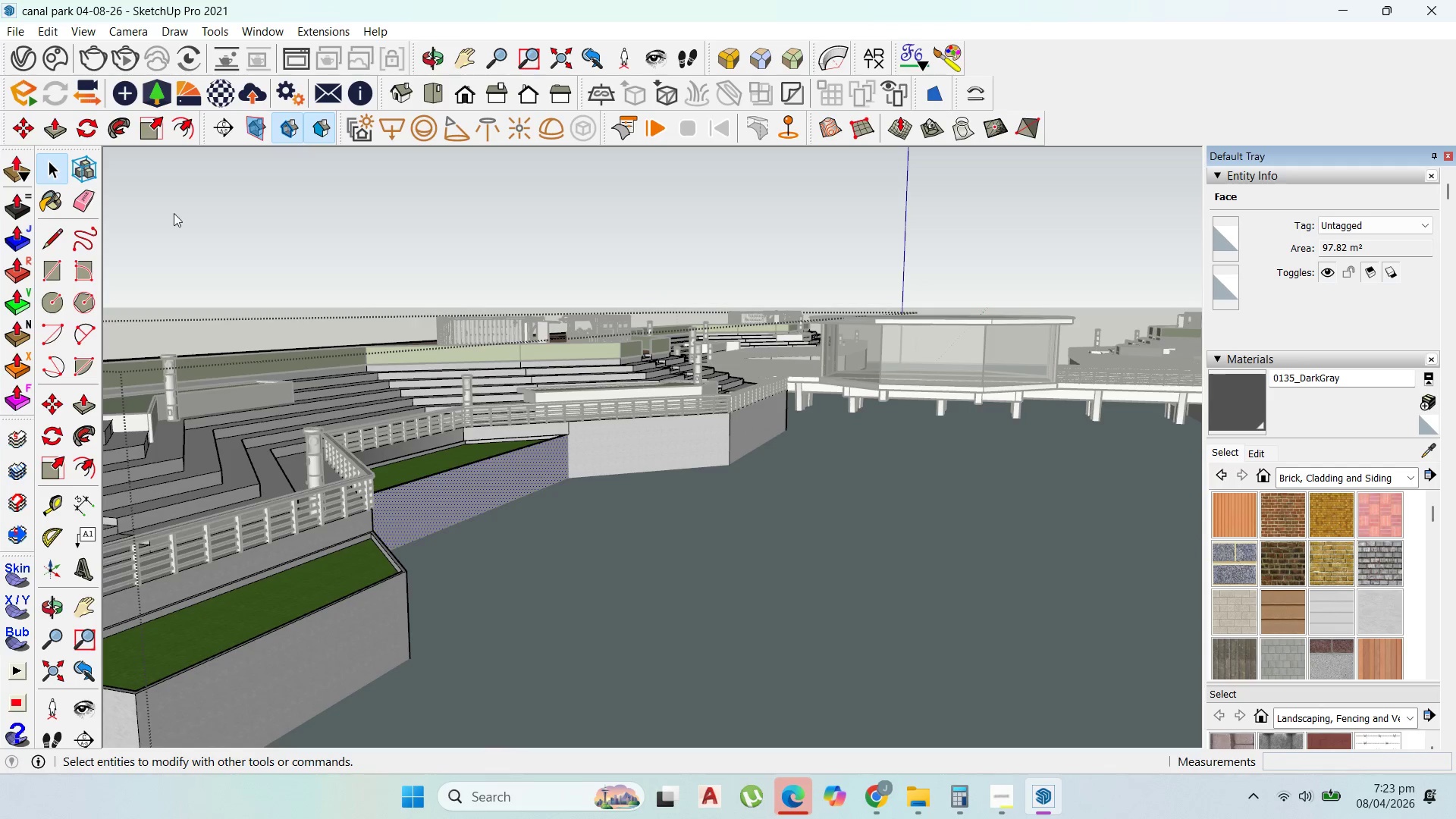 
key(Escape)
 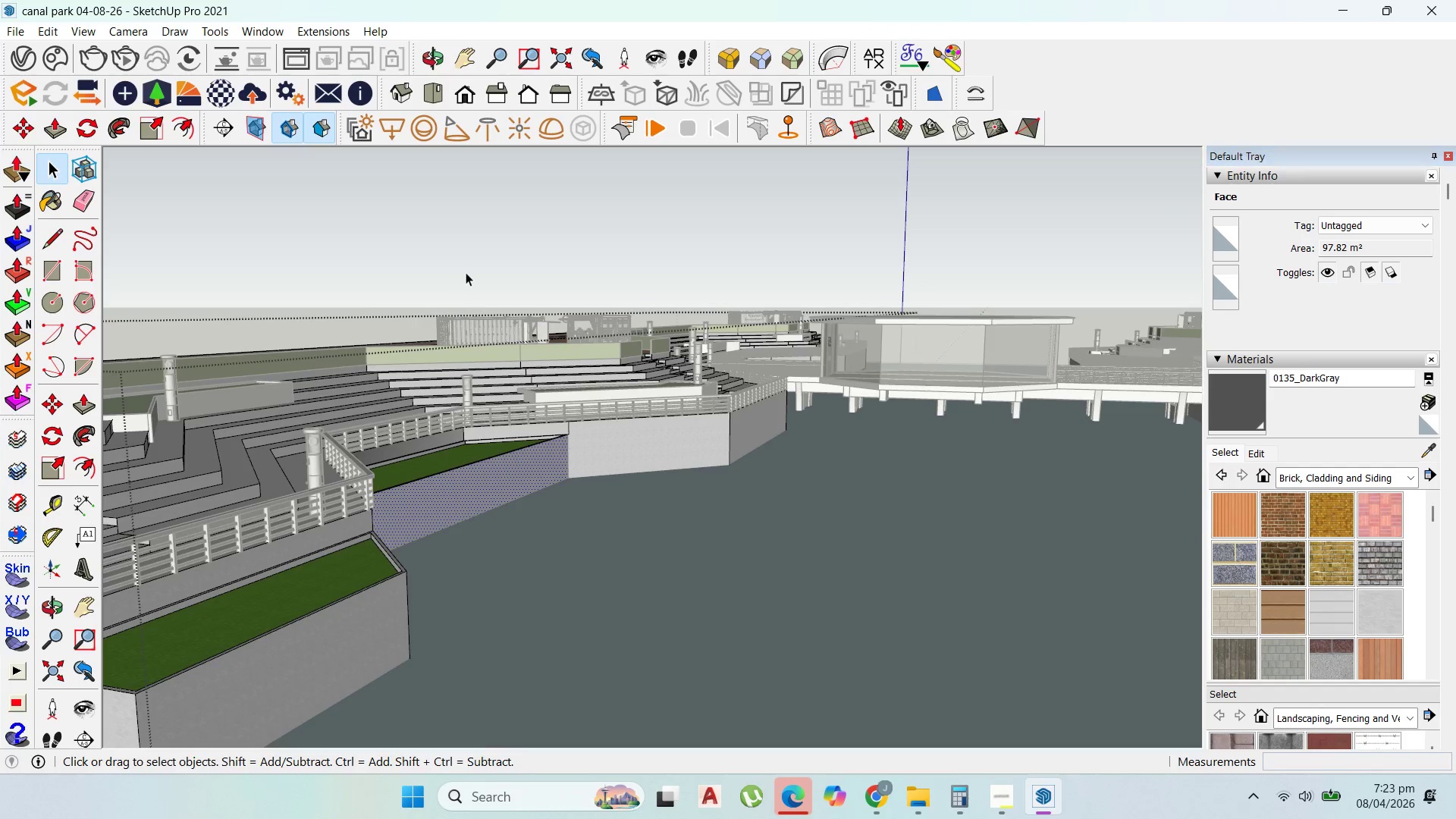 
double_click([466, 272])
 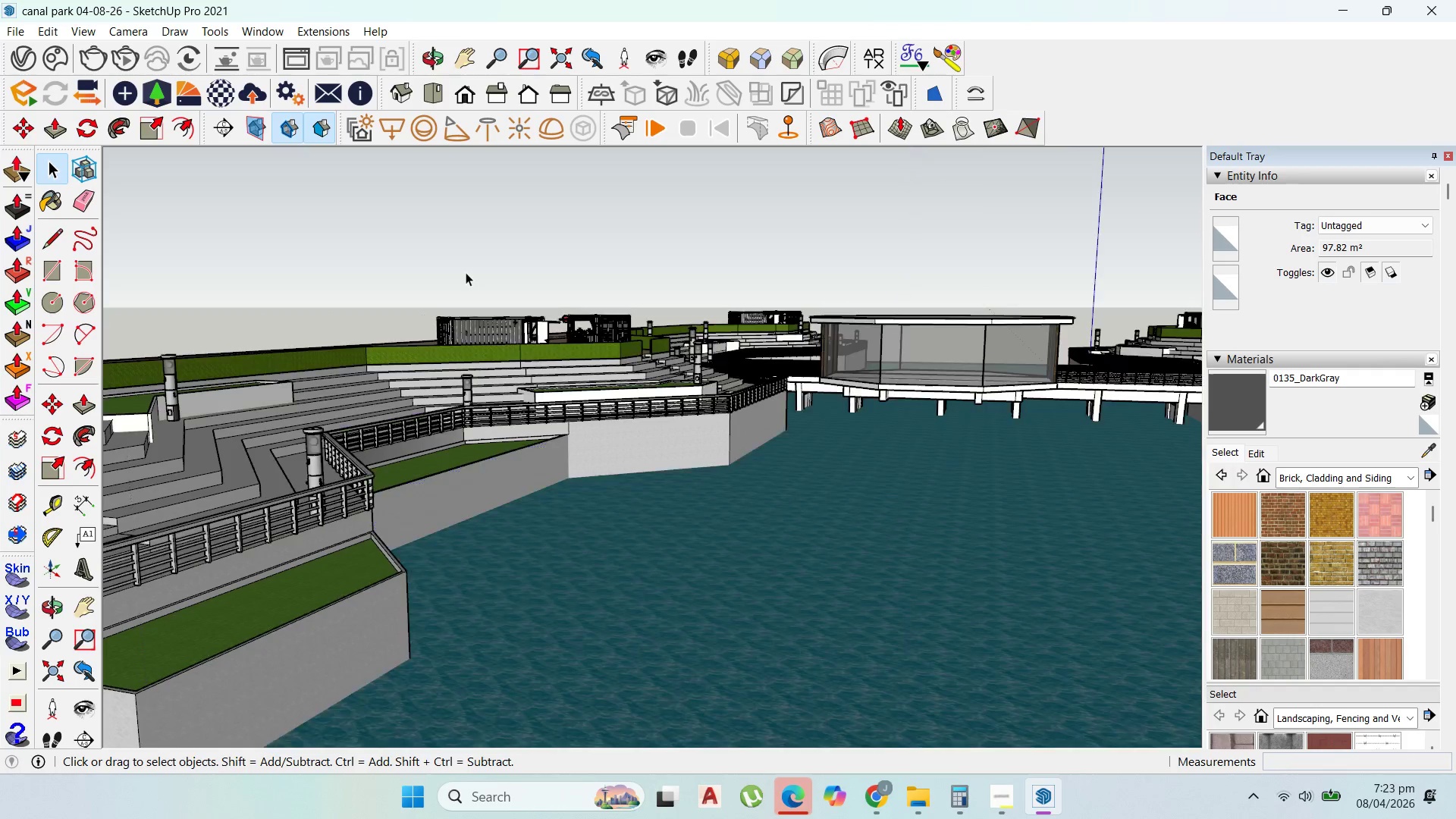 
triple_click([466, 272])
 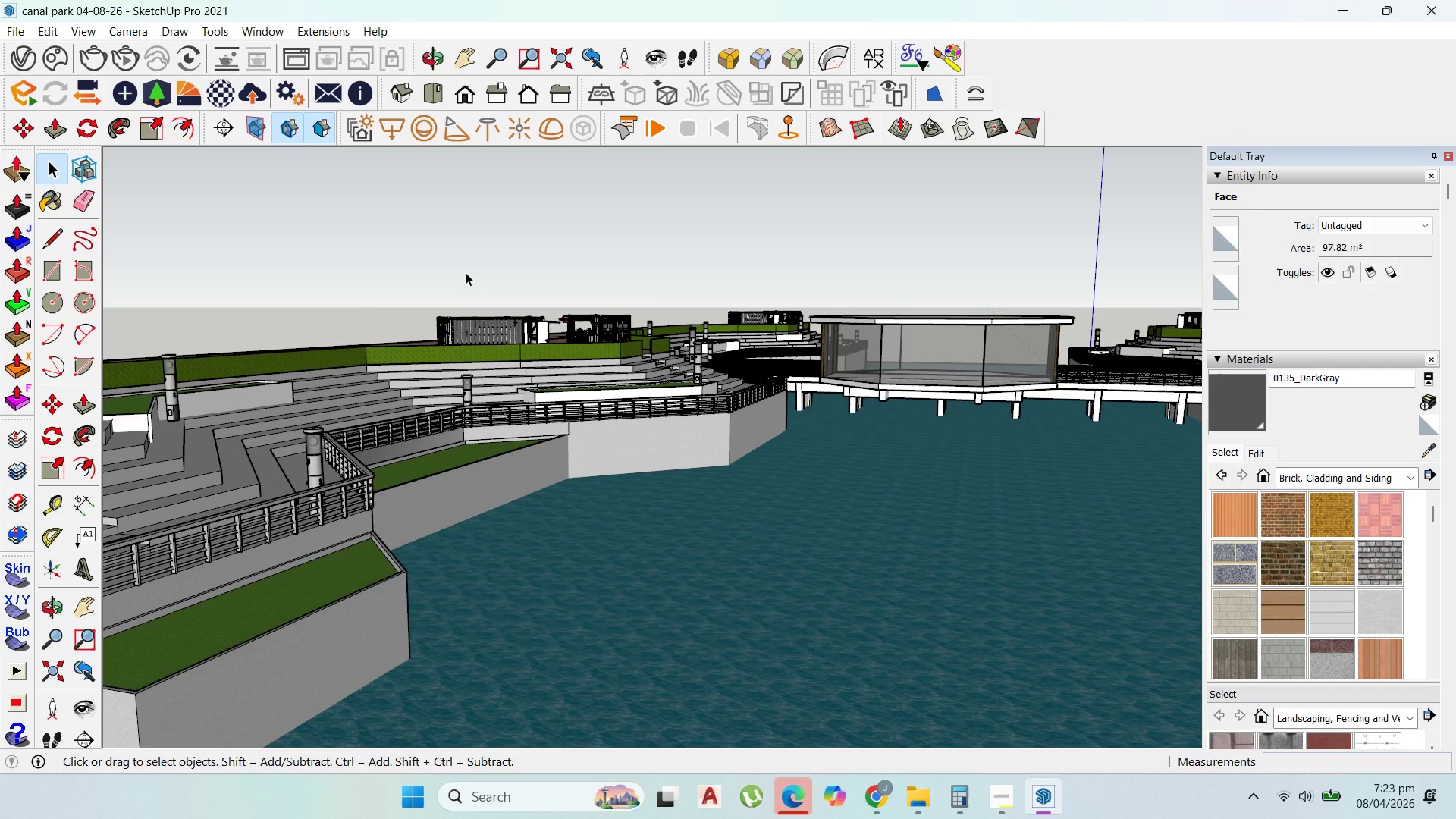 
triple_click([466, 272])
 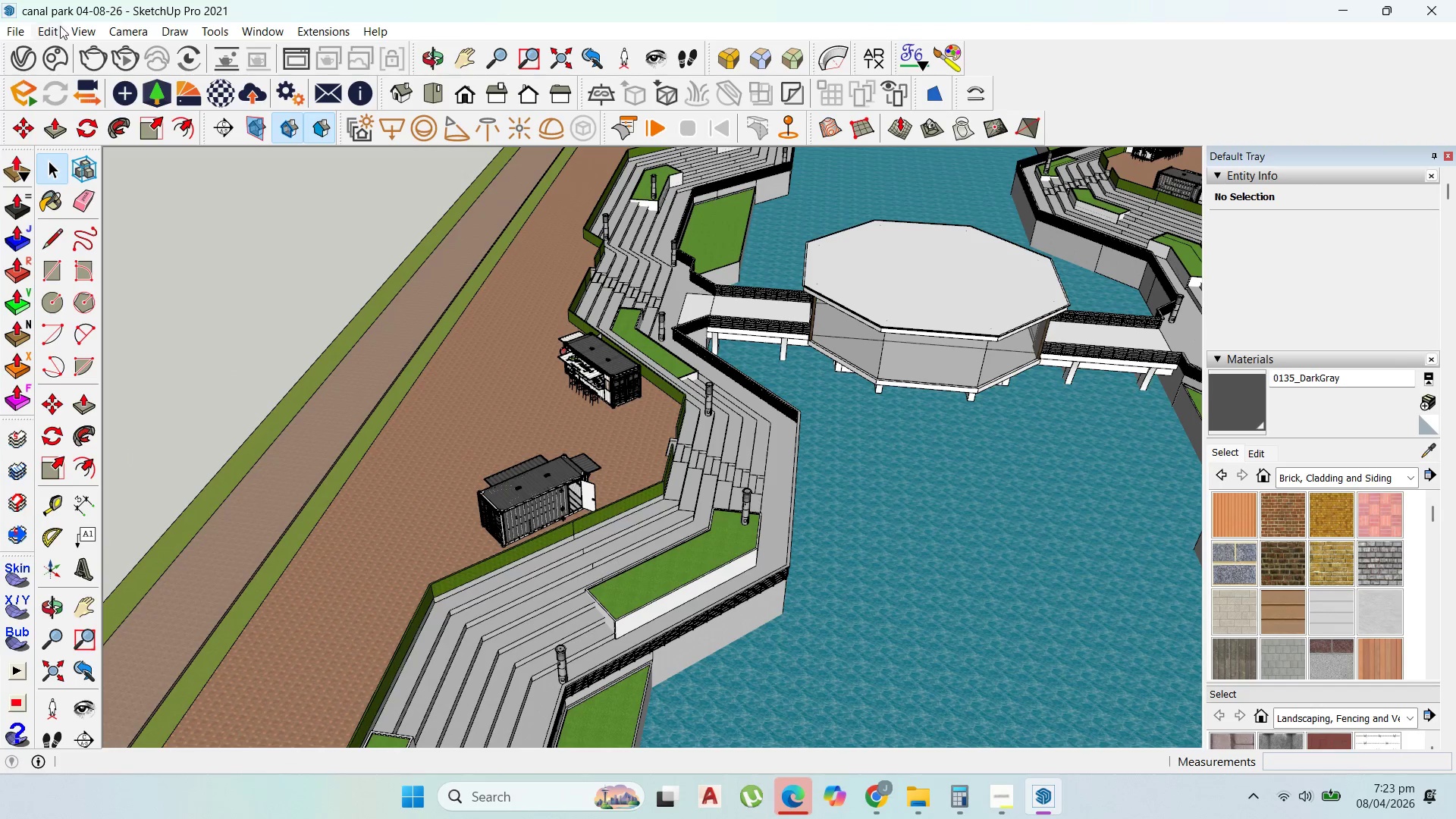 
left_click([27, 55])
 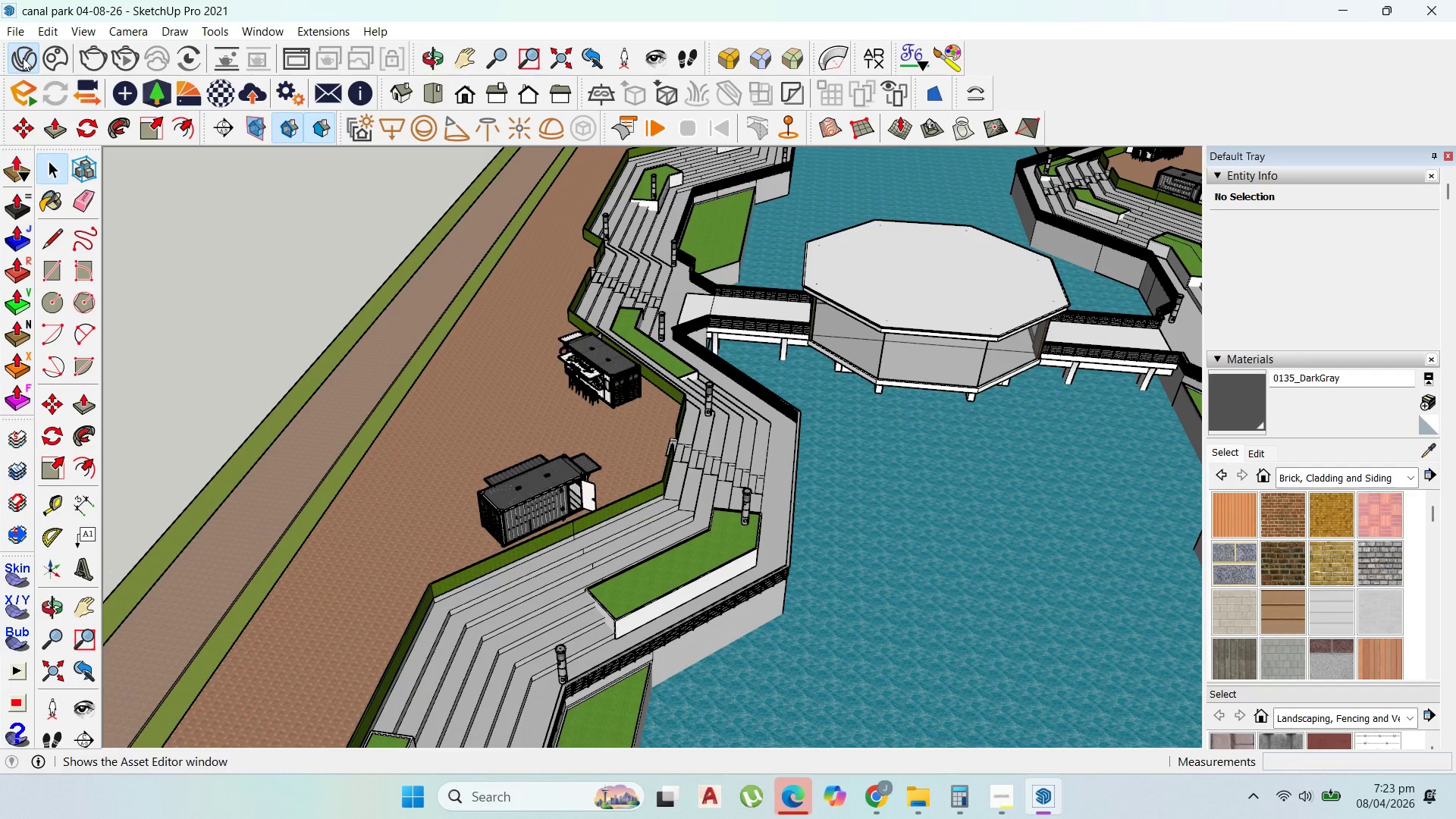 
wait(16.69)
 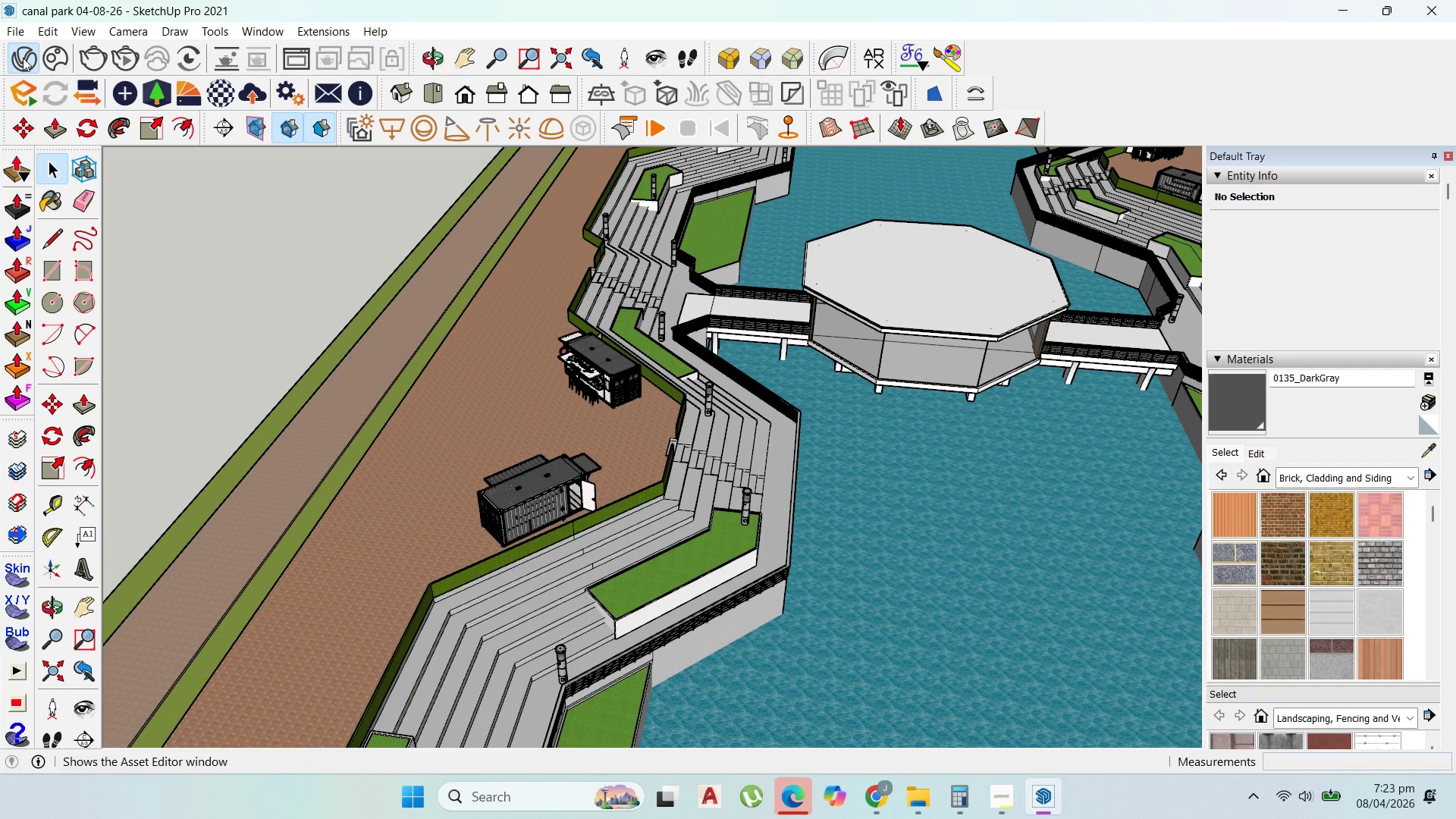 
left_click([27, 58])
 